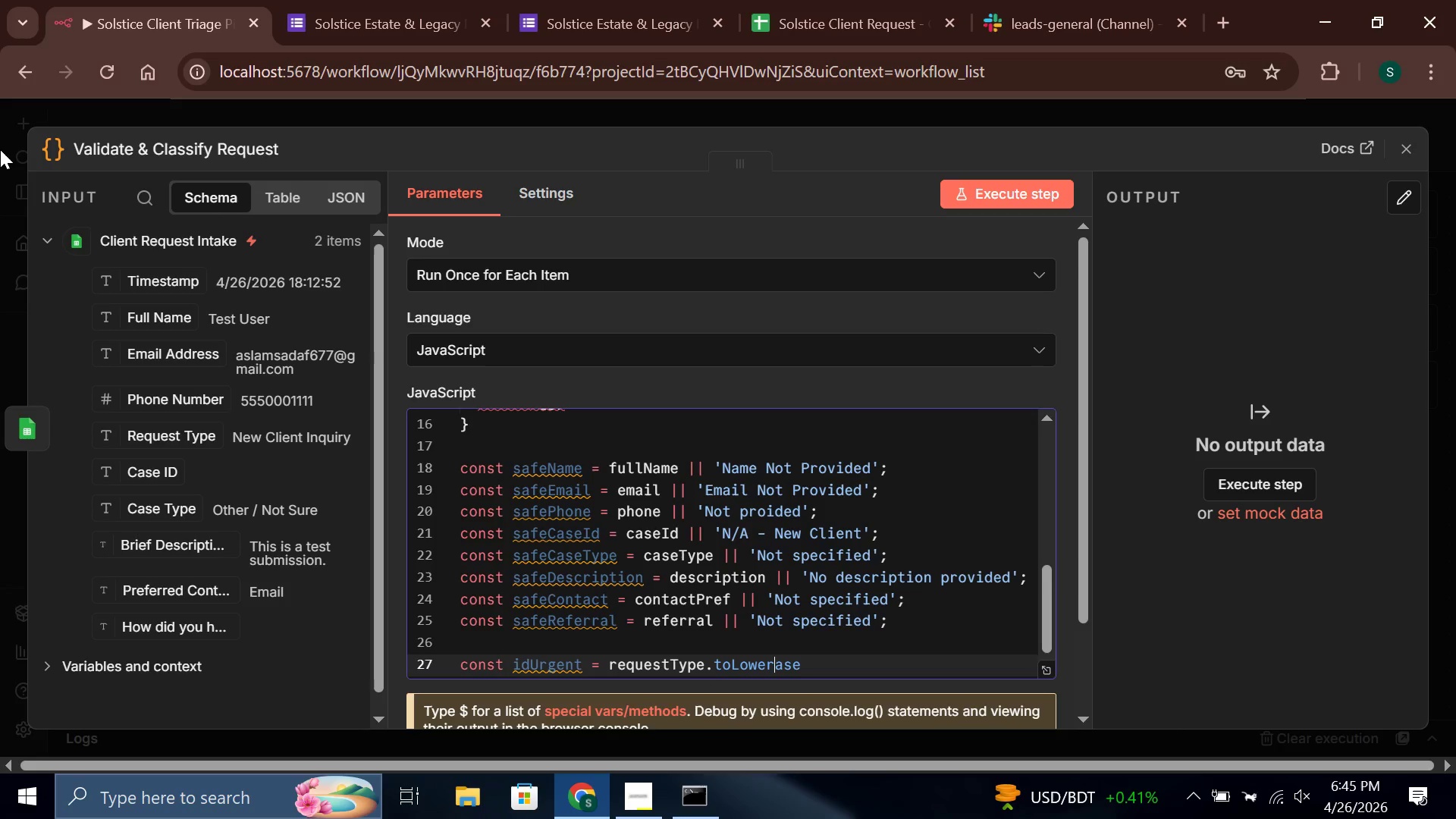 
key(Shift+C)
 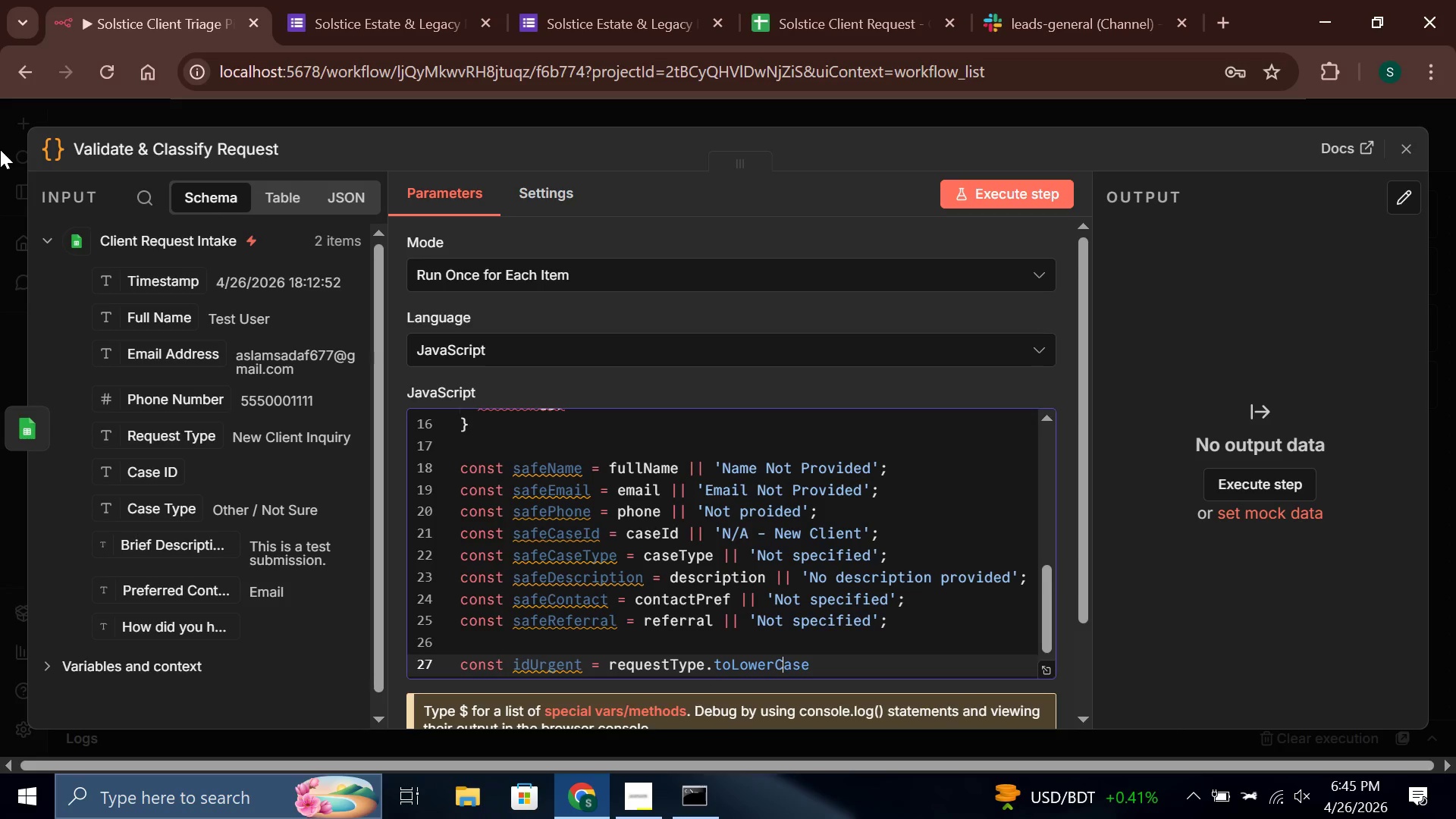 
key(ArrowRight)
 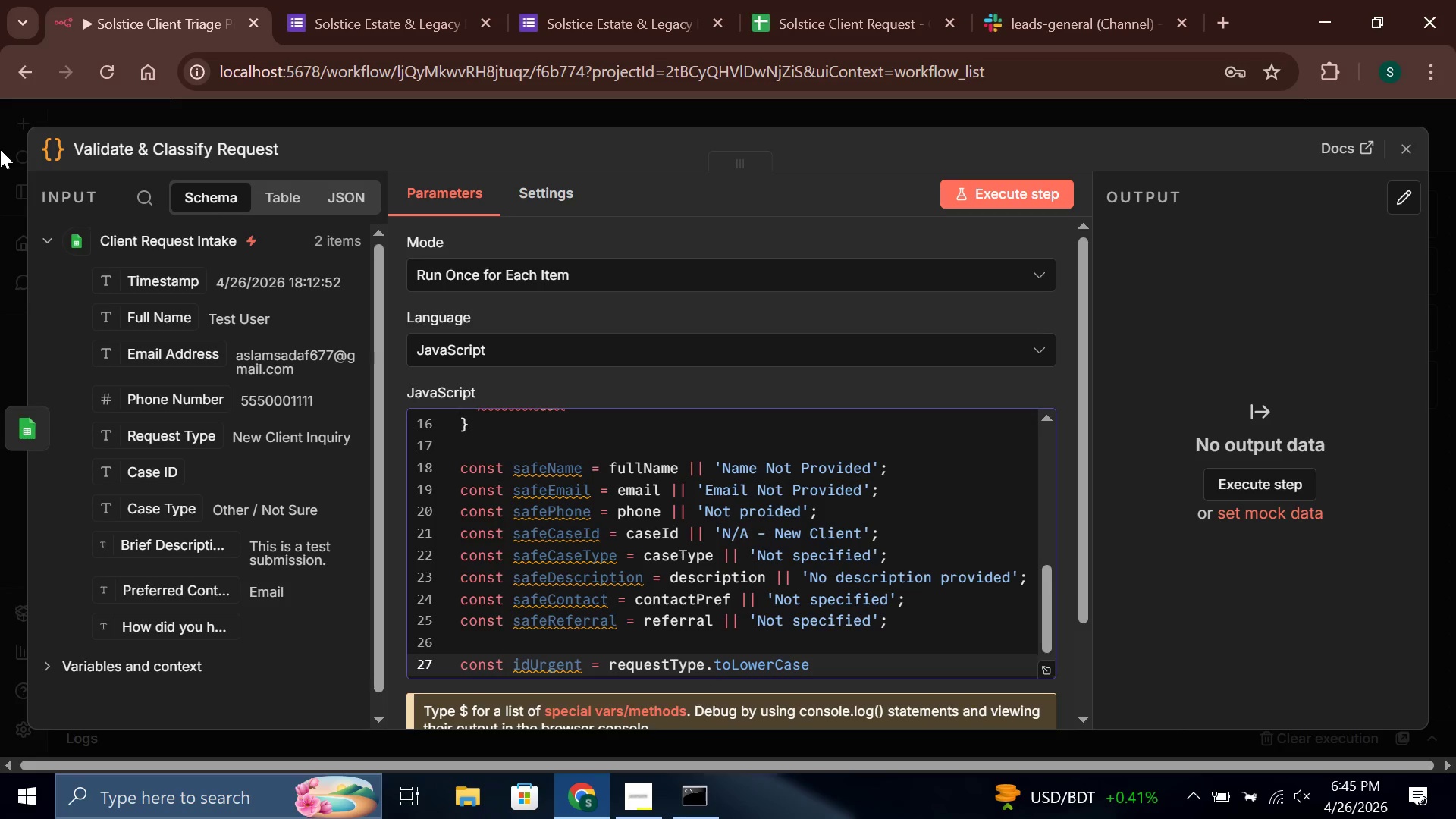 
key(ArrowRight)
 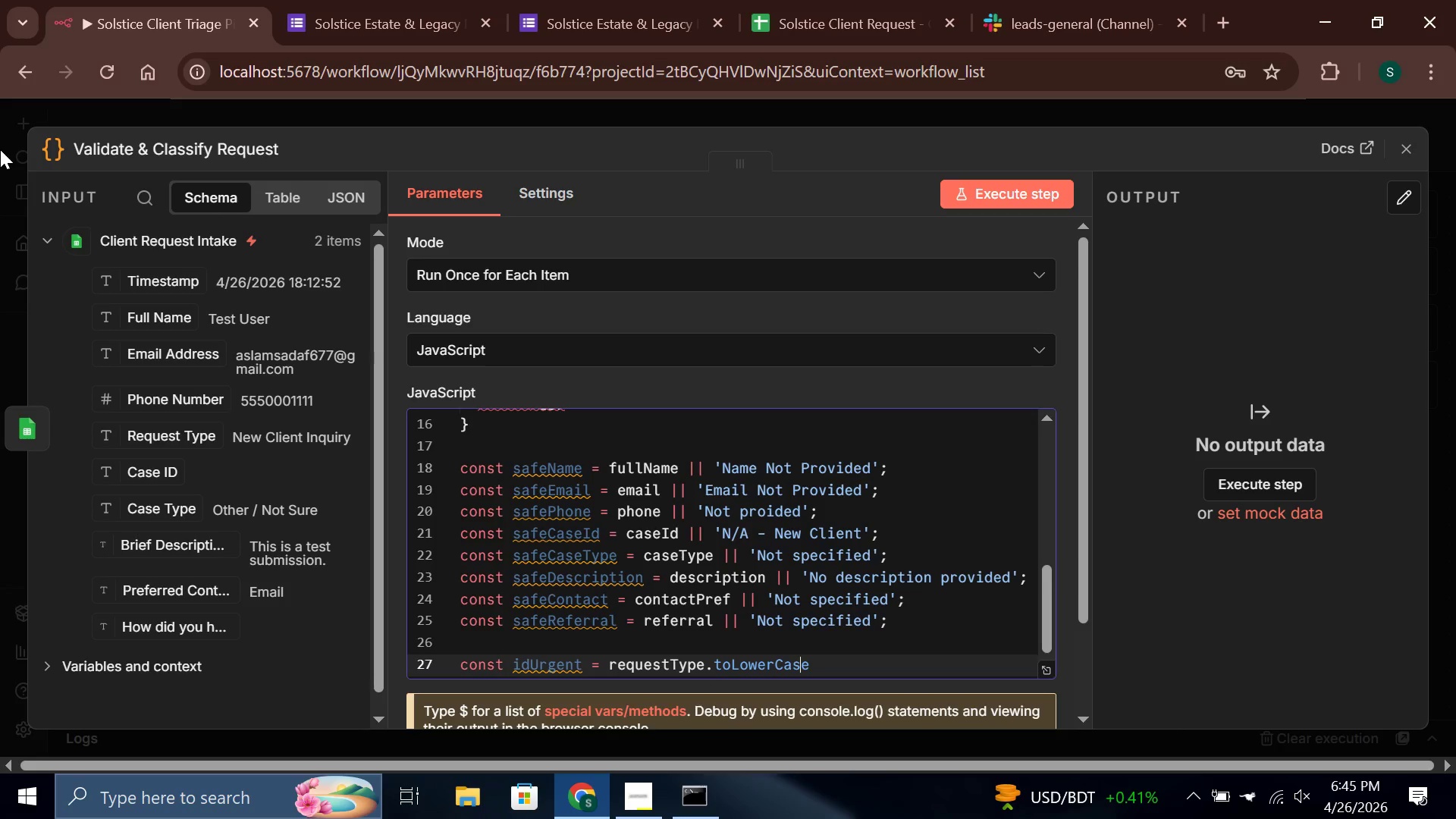 
key(ArrowRight)
 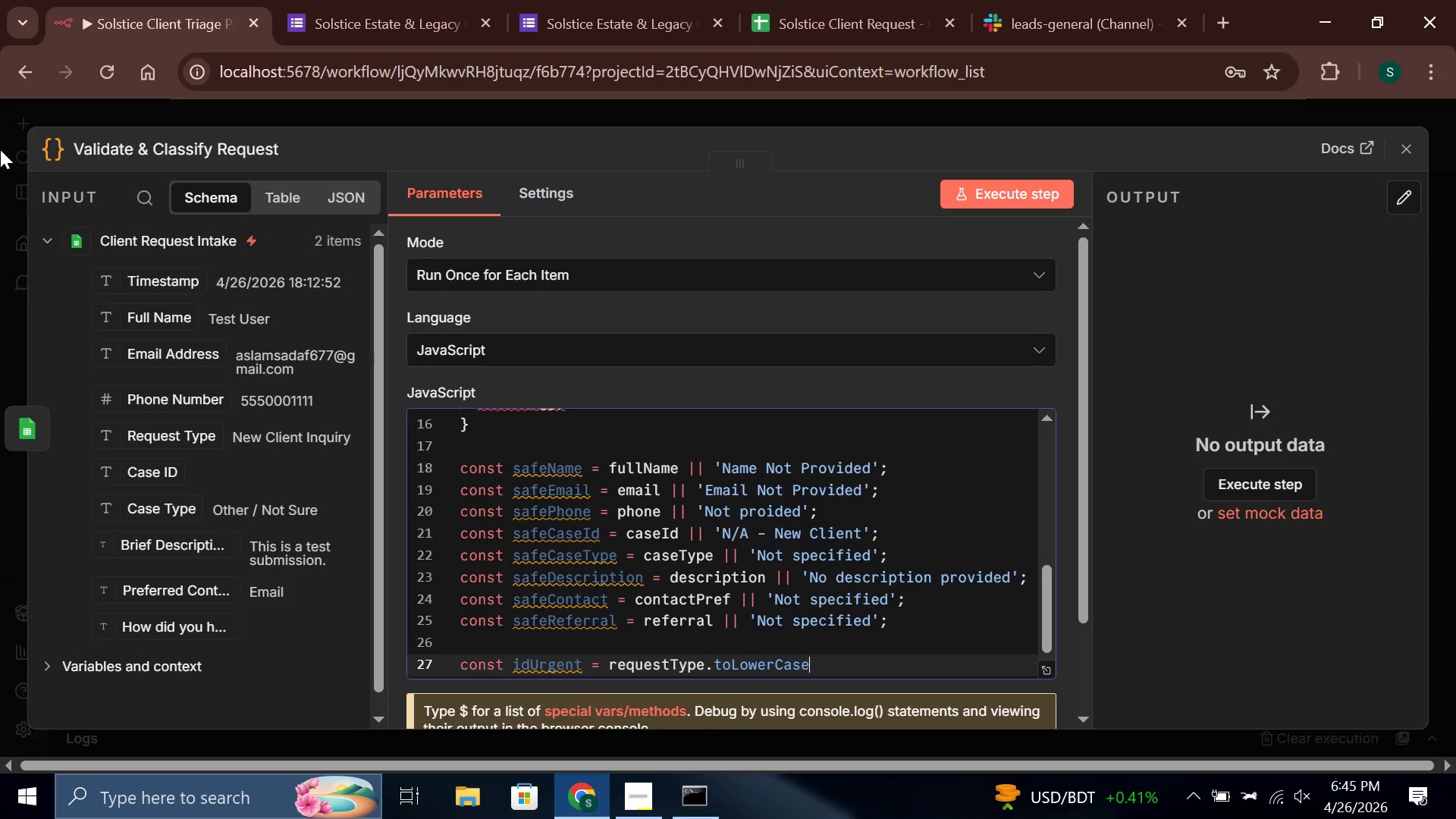 
key(ArrowRight)
 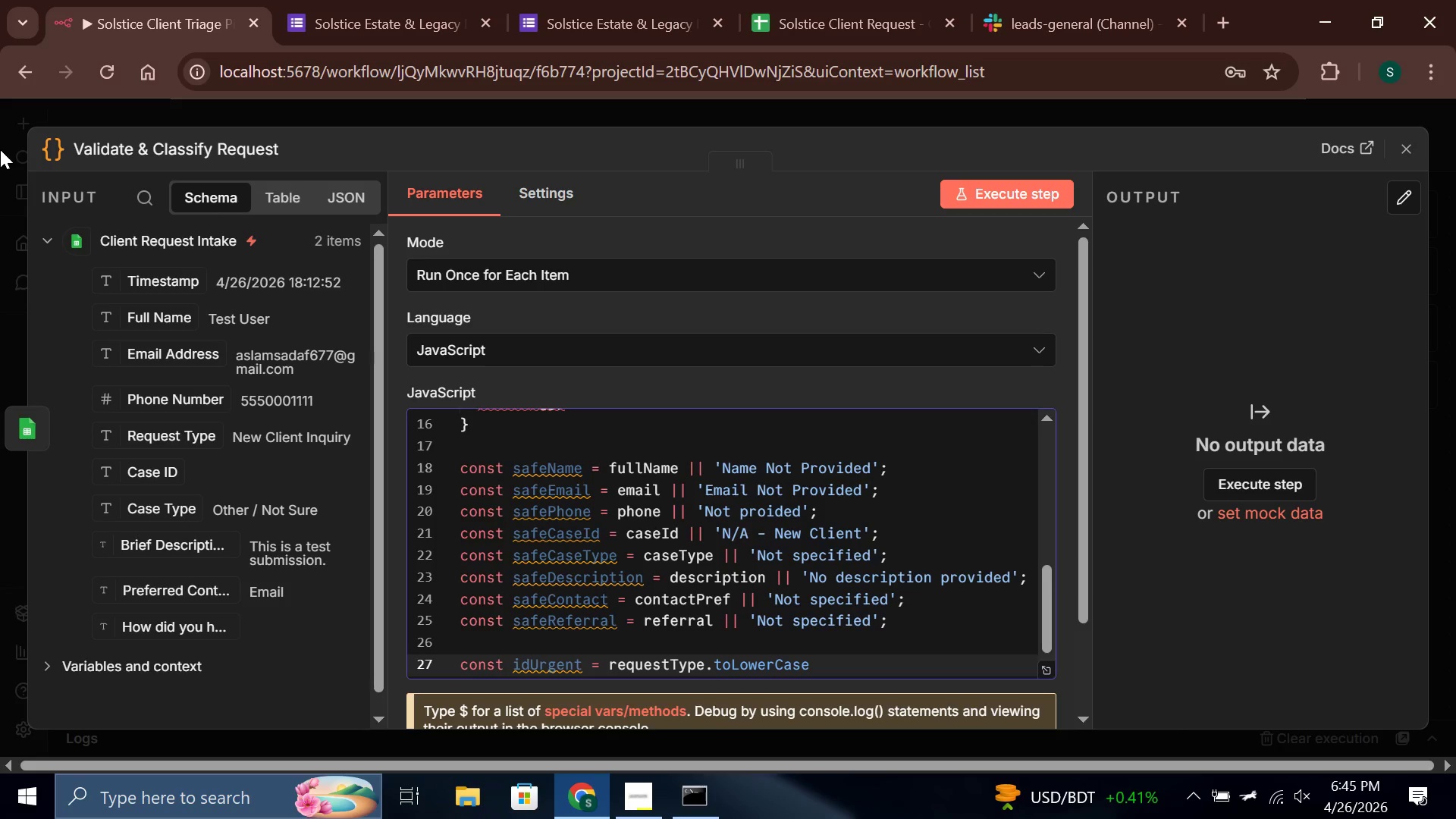 
key(Shift+9)
 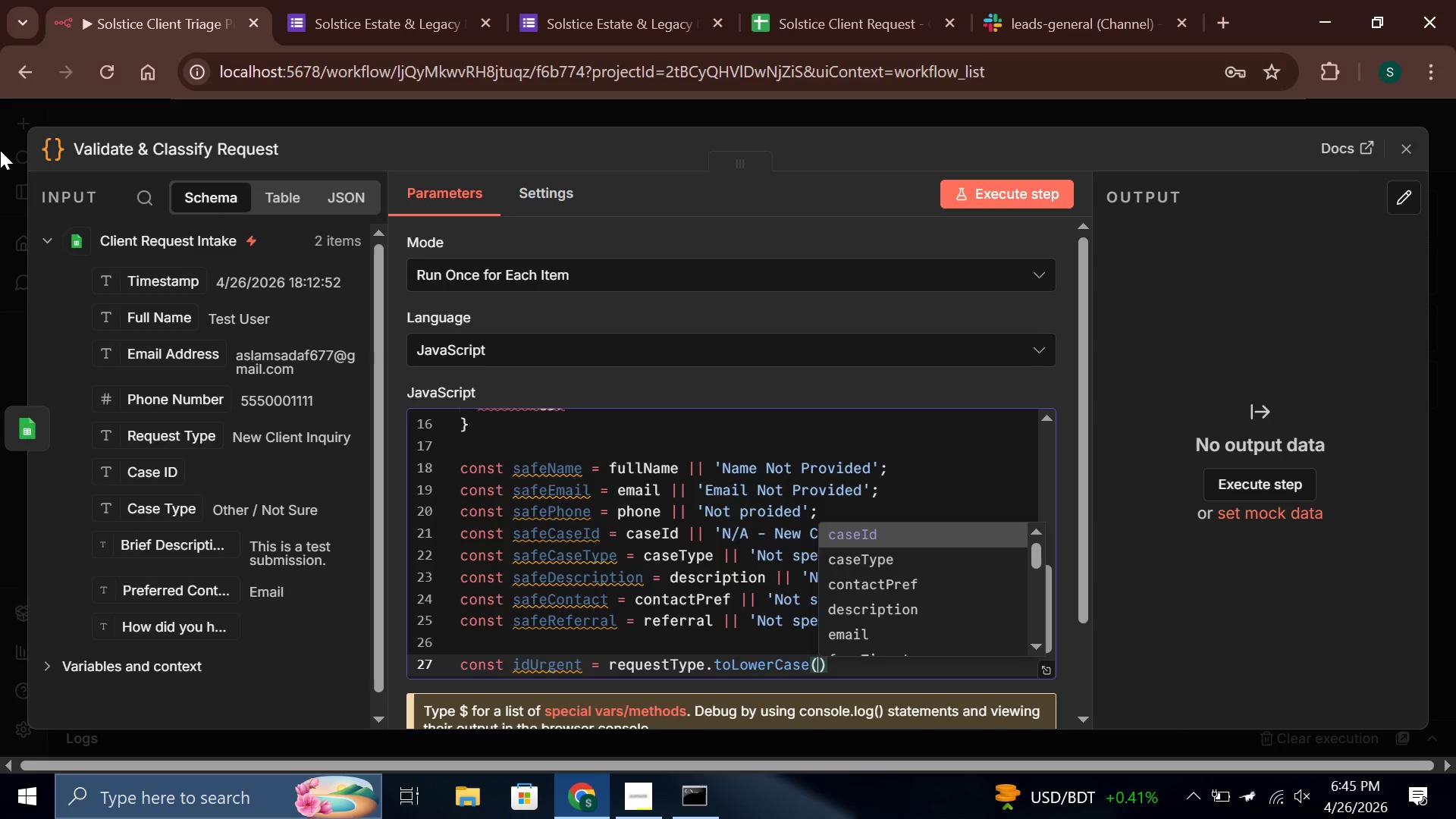 
key(ArrowRight)
 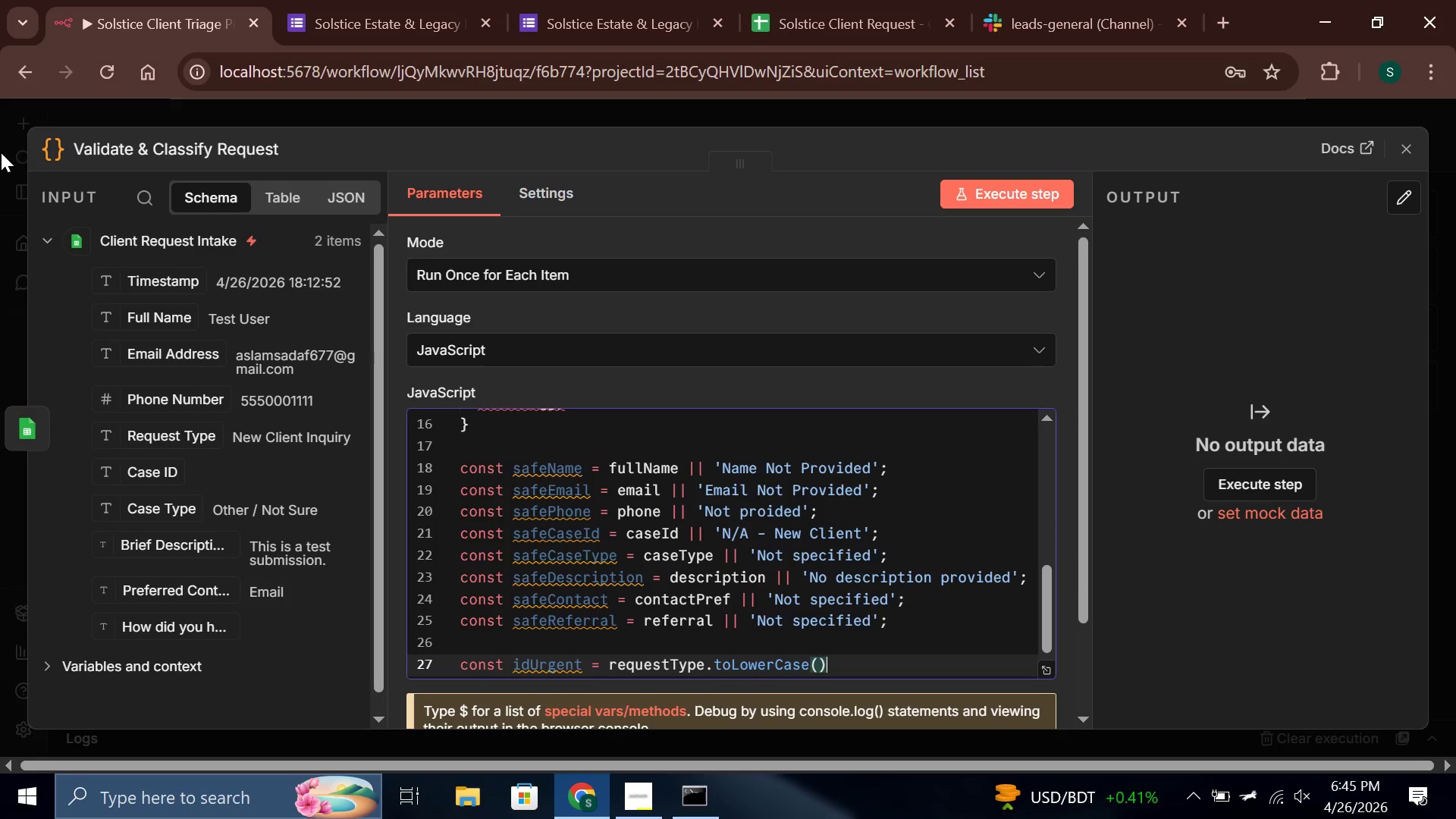 
type(.includes('urgent)
 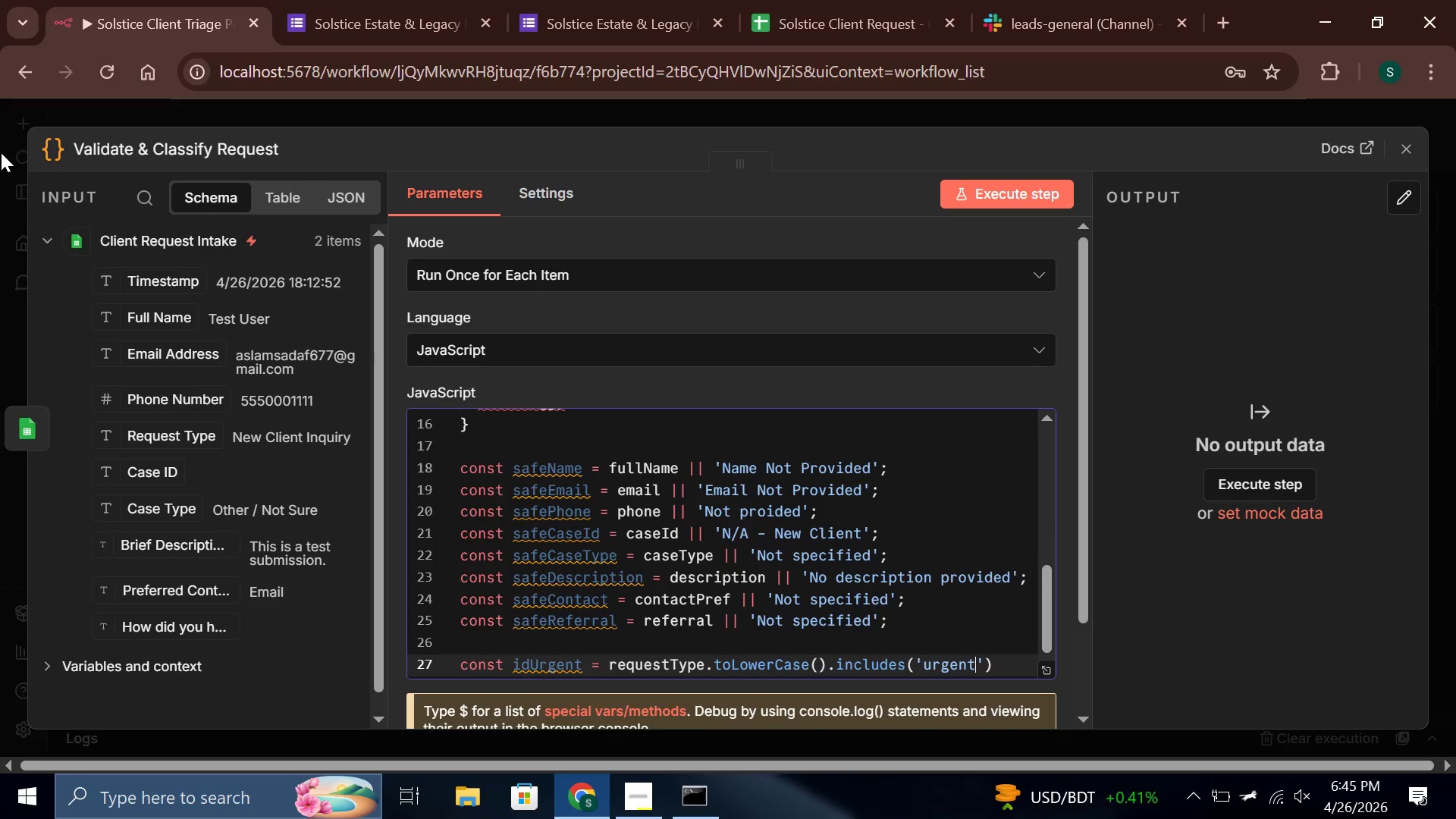 
key(ArrowRight)
 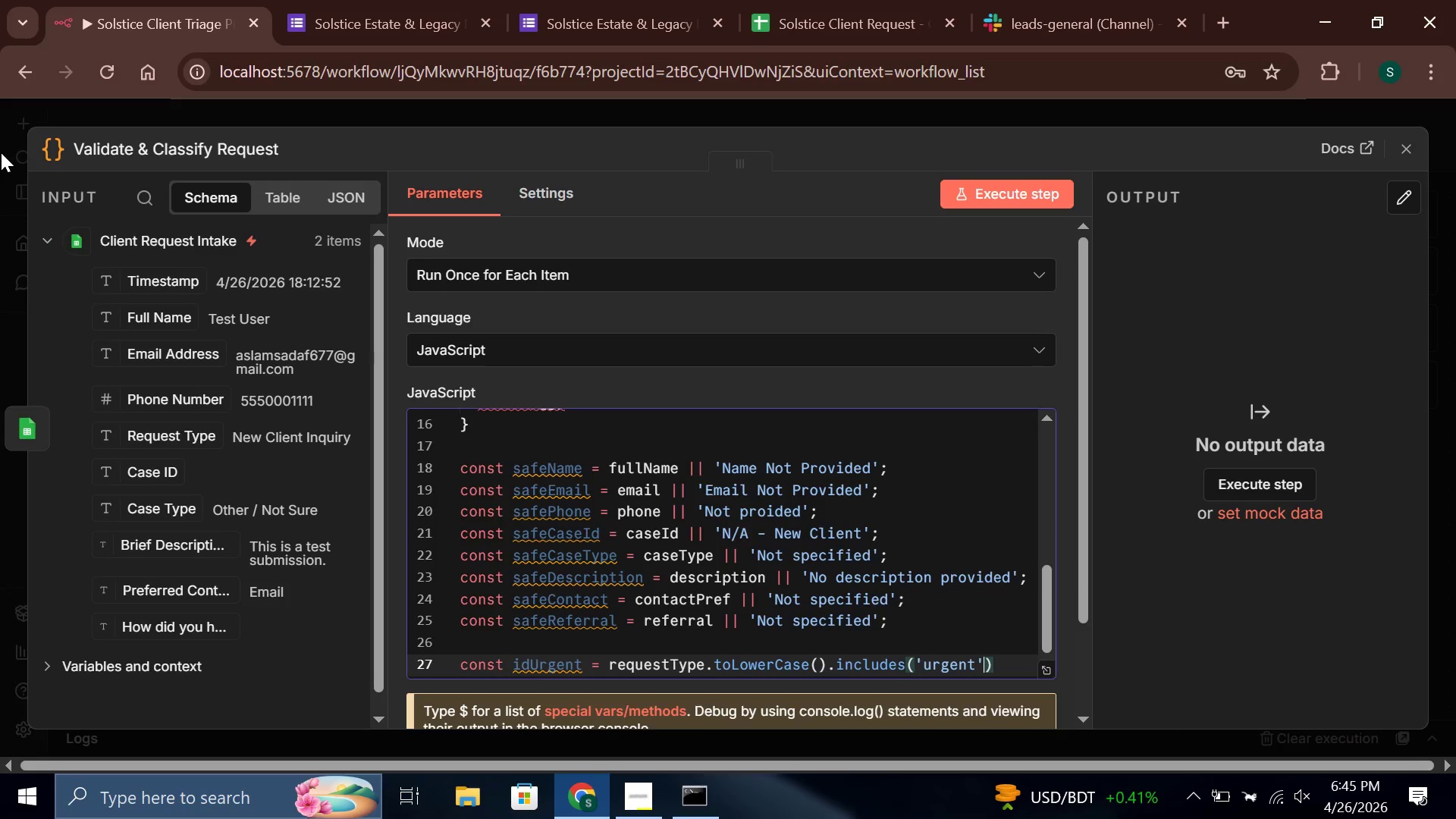 
key(ArrowRight)
 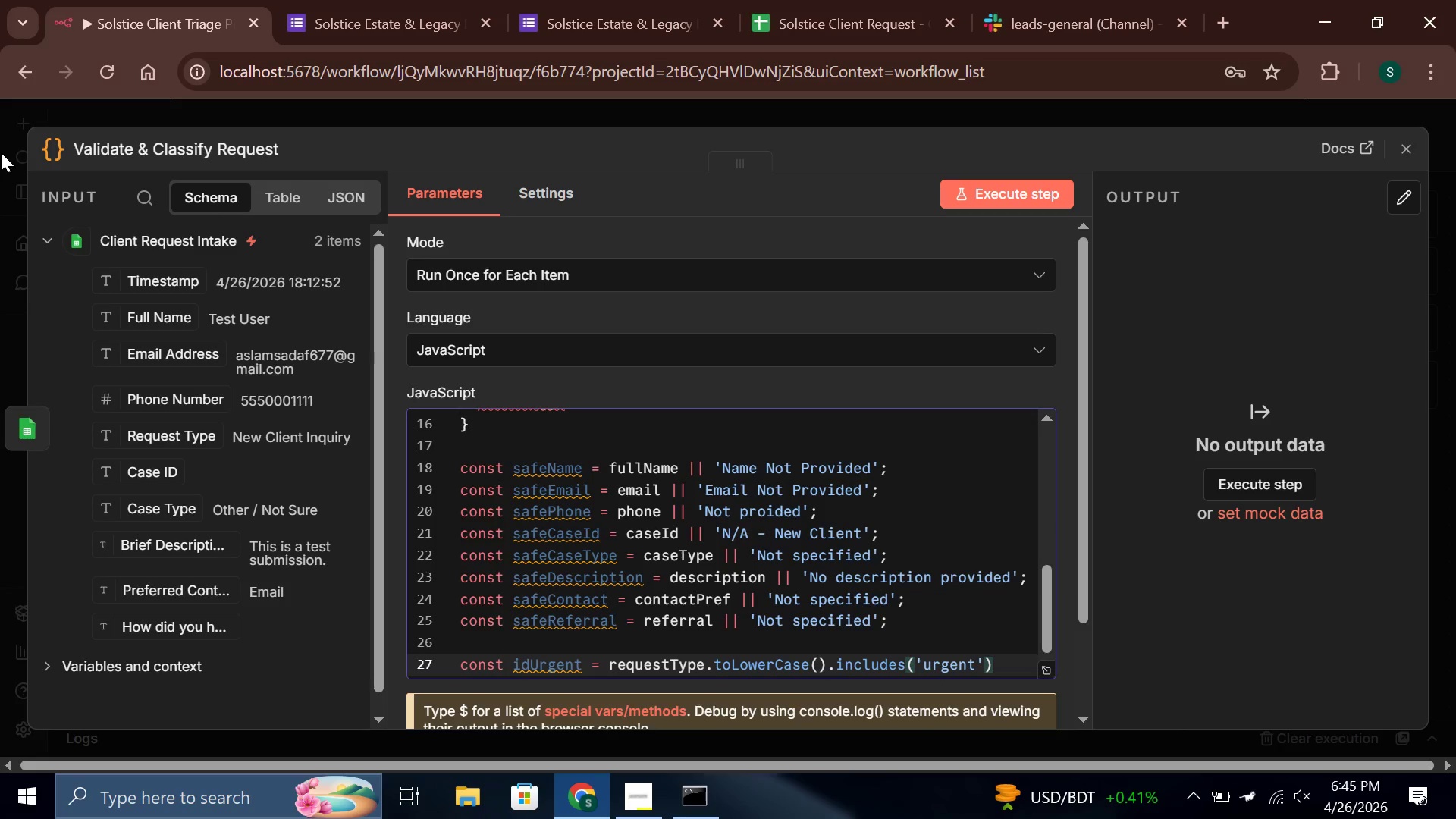 
key(Space)
 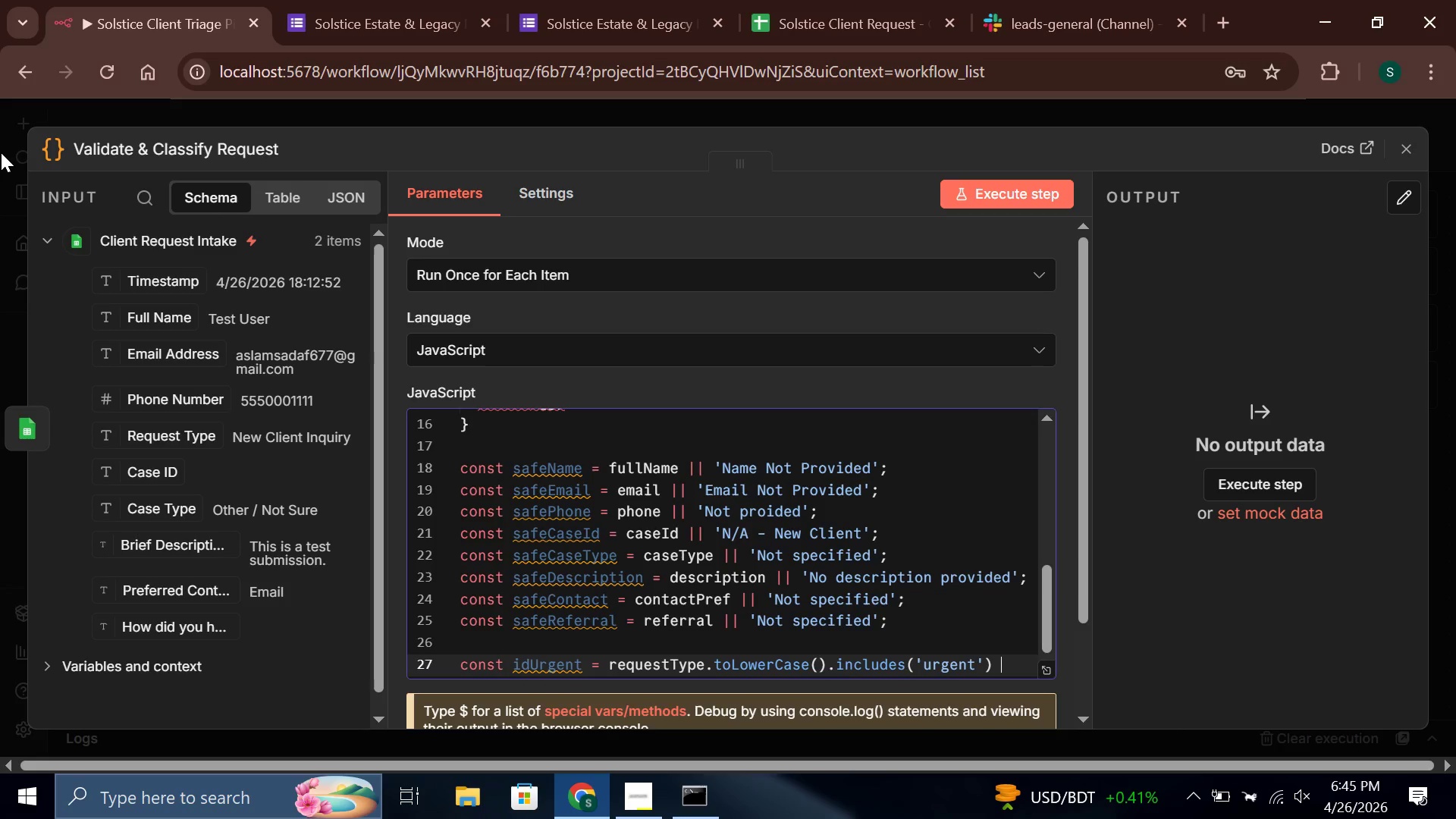 
key(Shift+Backslash)
 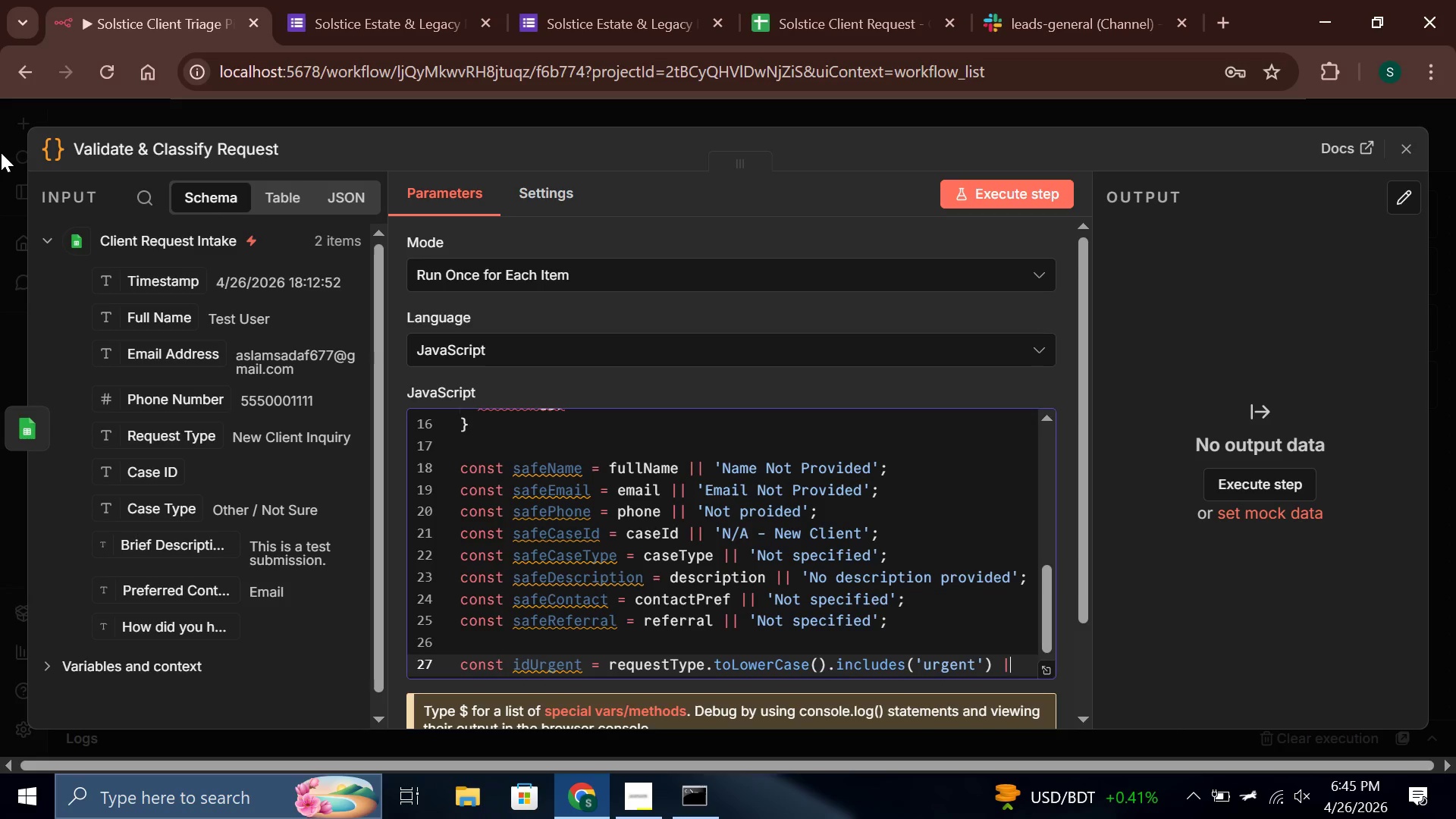 
key(Shift+Backslash)
 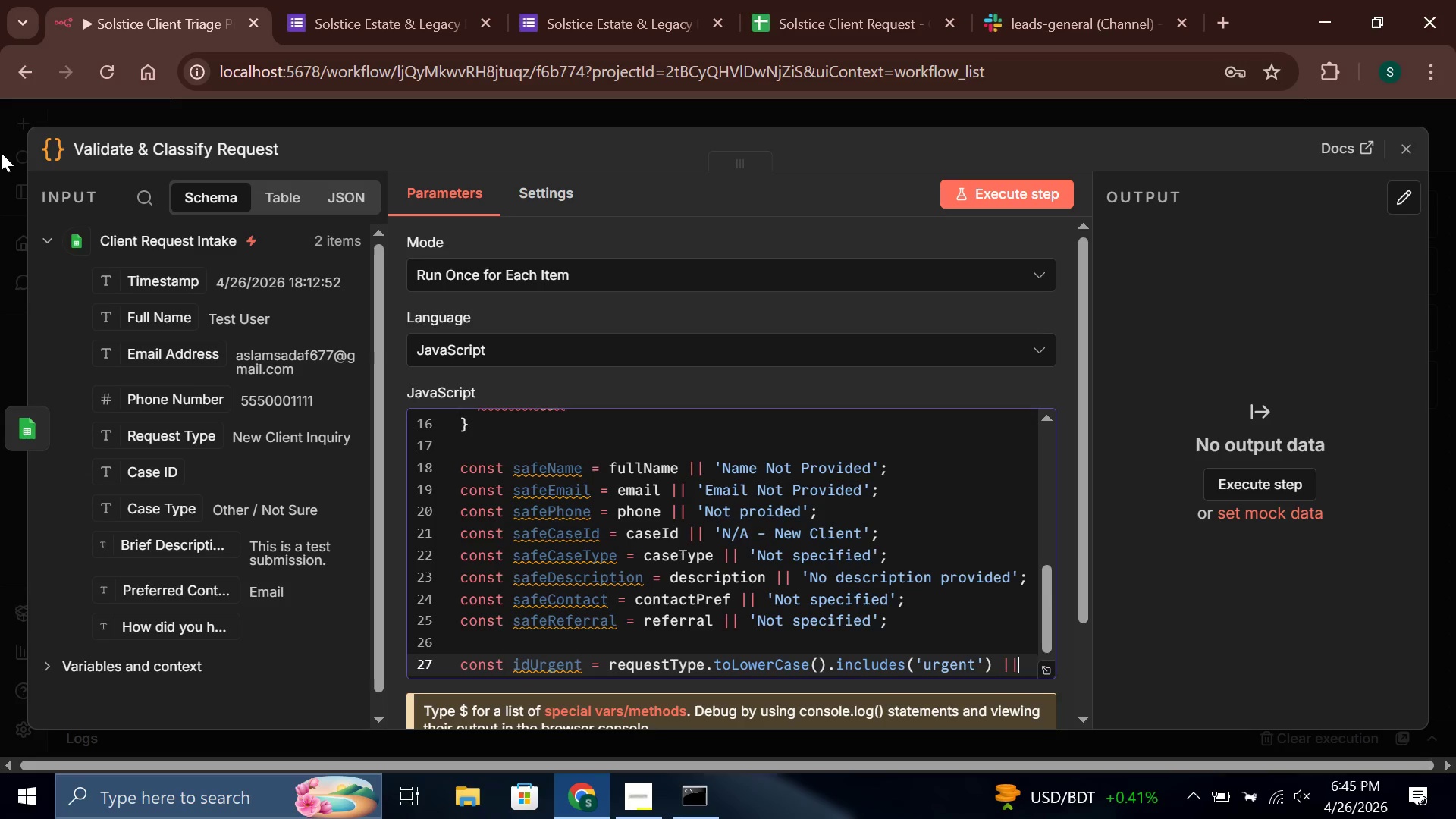 
key(Space)
 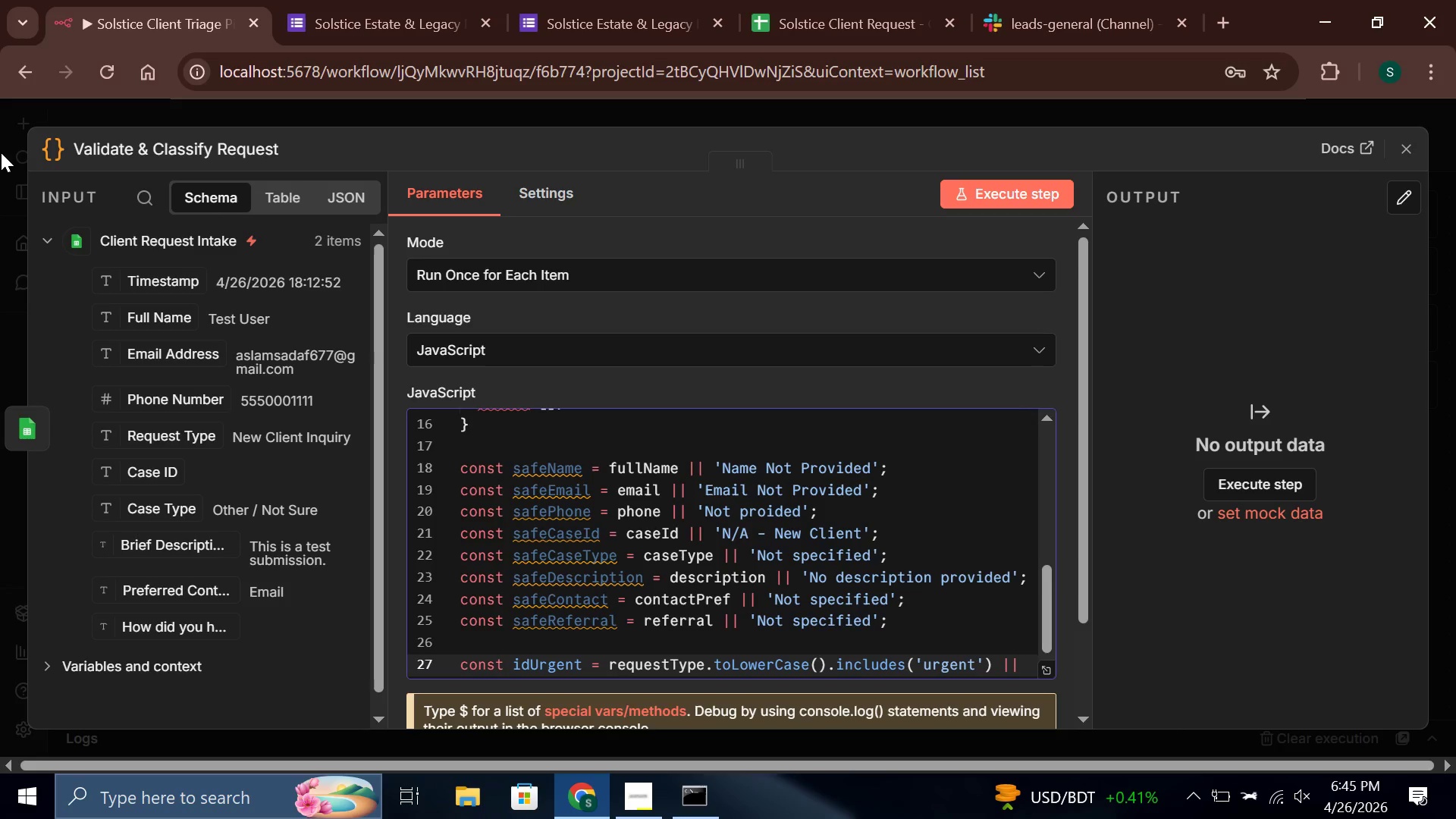 
key(Backspace)
 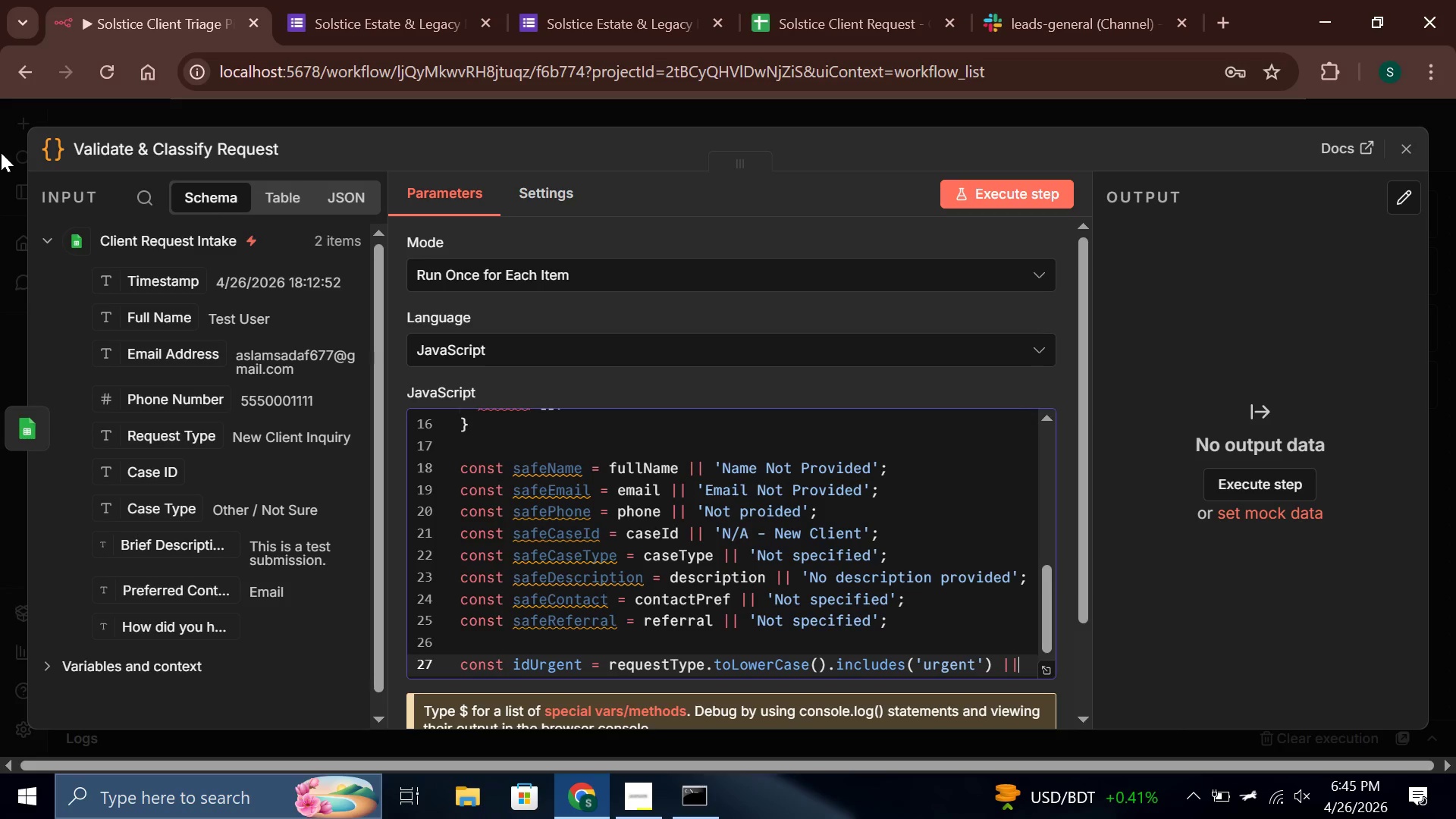 
key(Enter)
 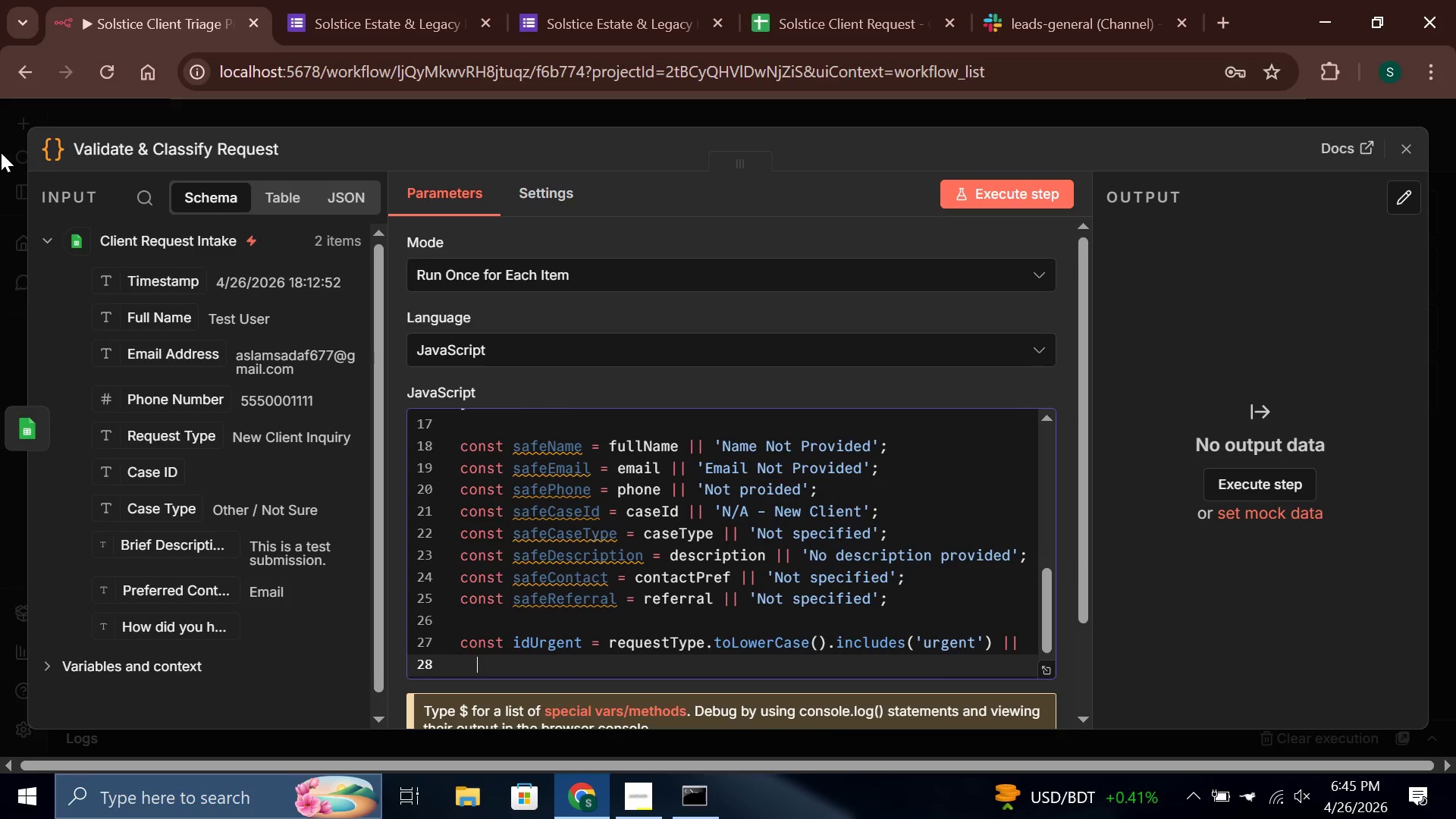 
type(request)
 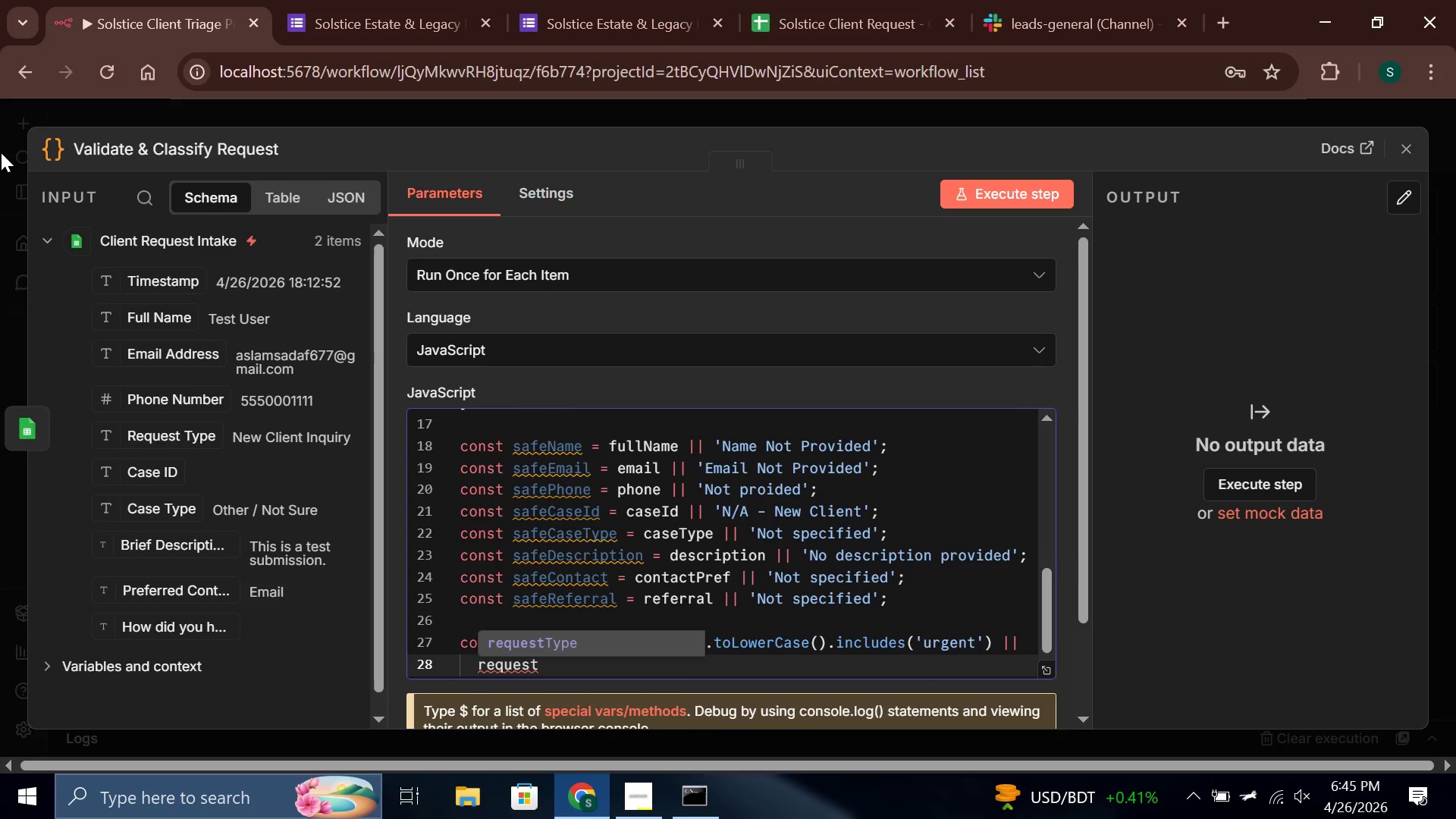 
hold_key(key=ShiftLeft, duration=0.67)
 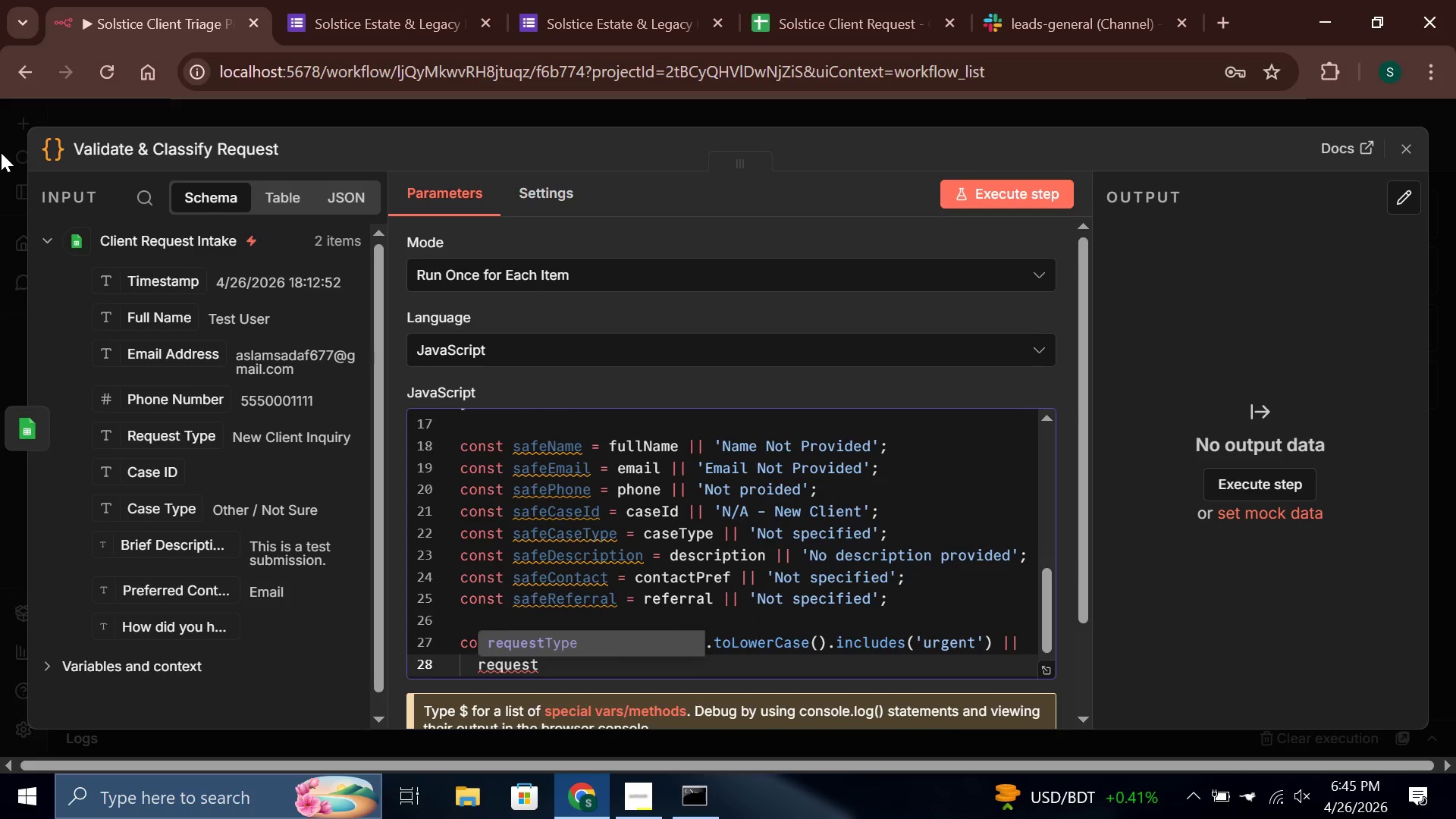 
key(Enter)
 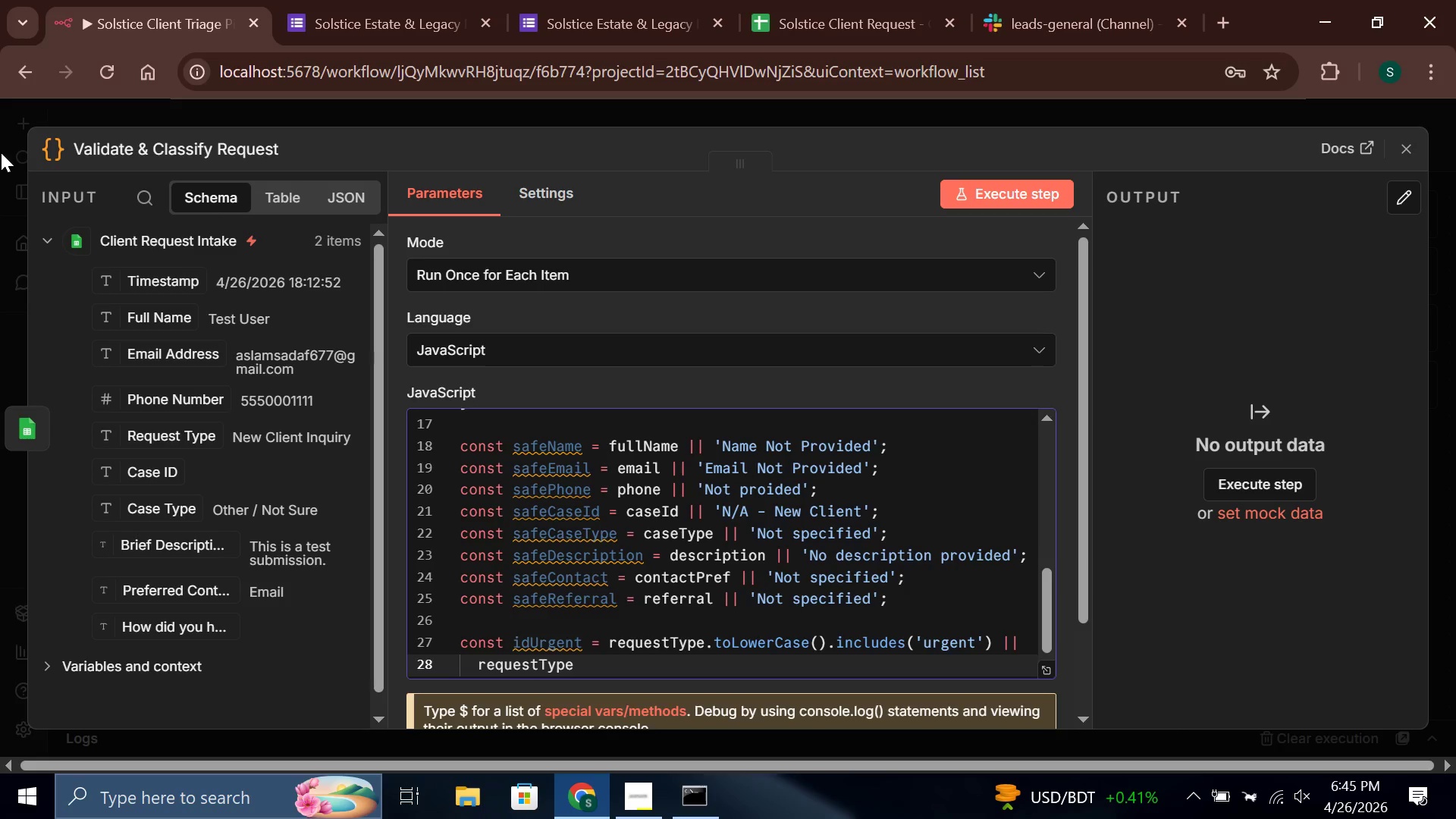 
type(.tiL)
key(Backspace)
key(Backspace)
type(oLowerCase()
 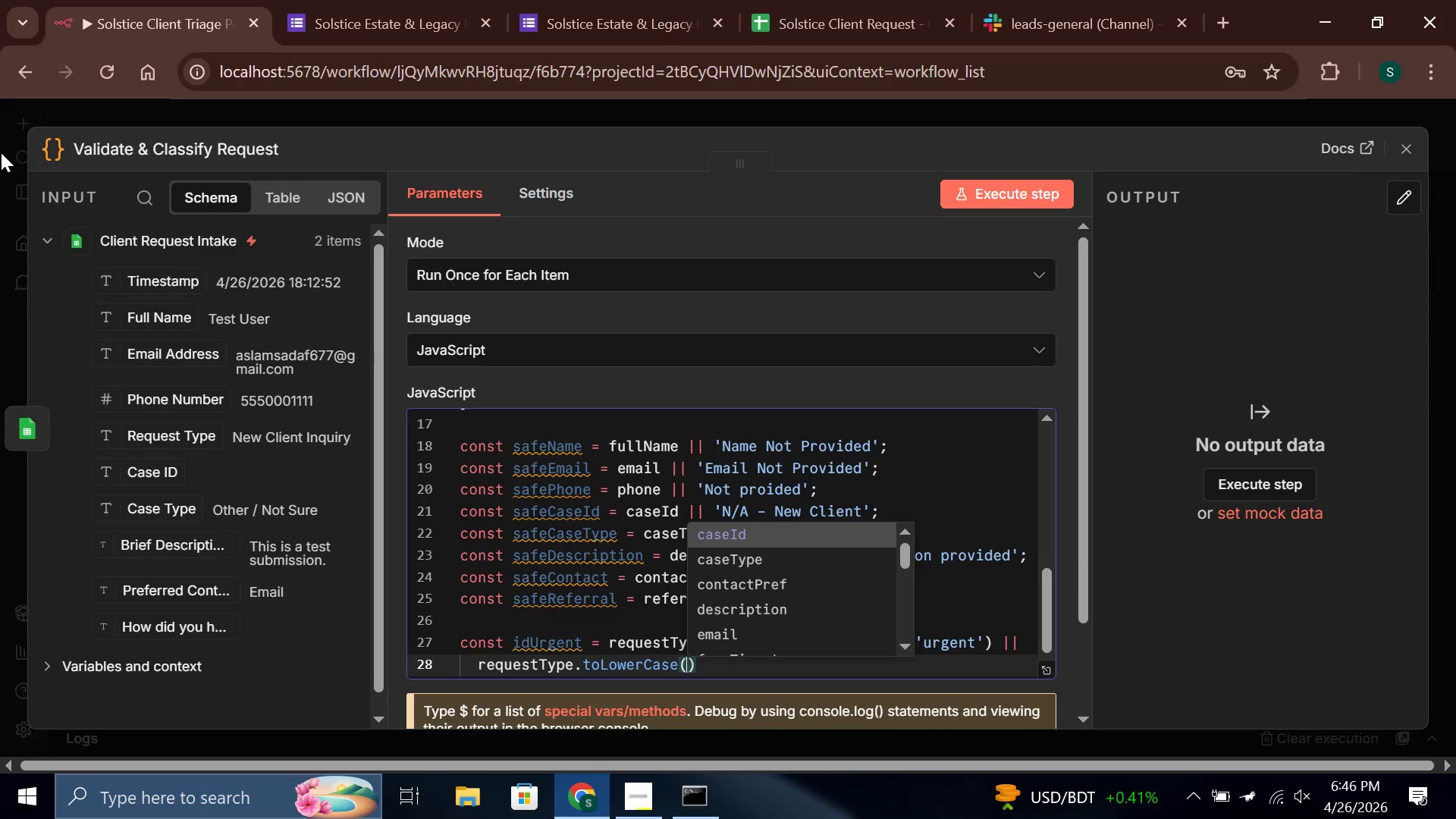 
key(ArrowRight)
 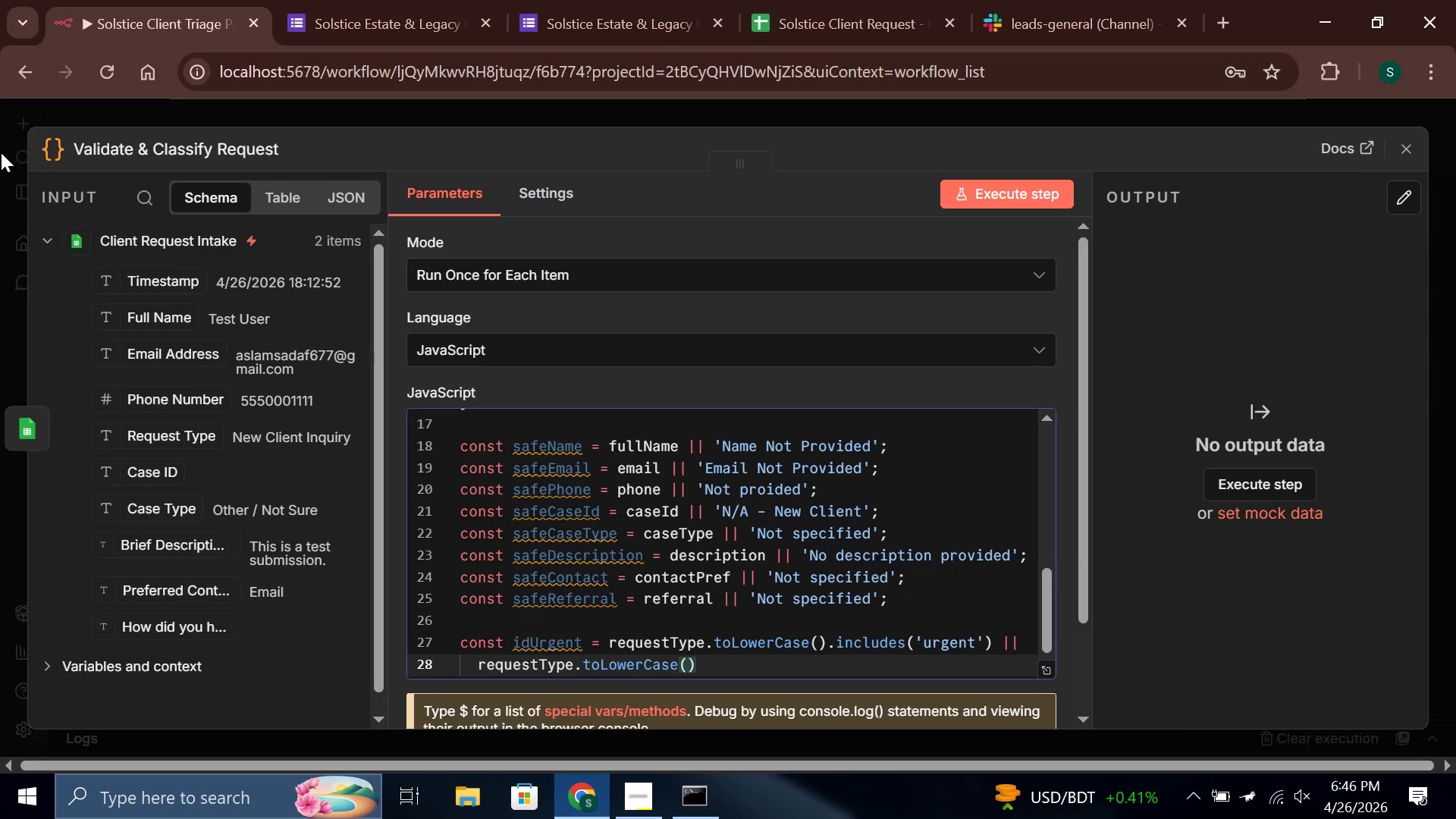 
type(.includes()
 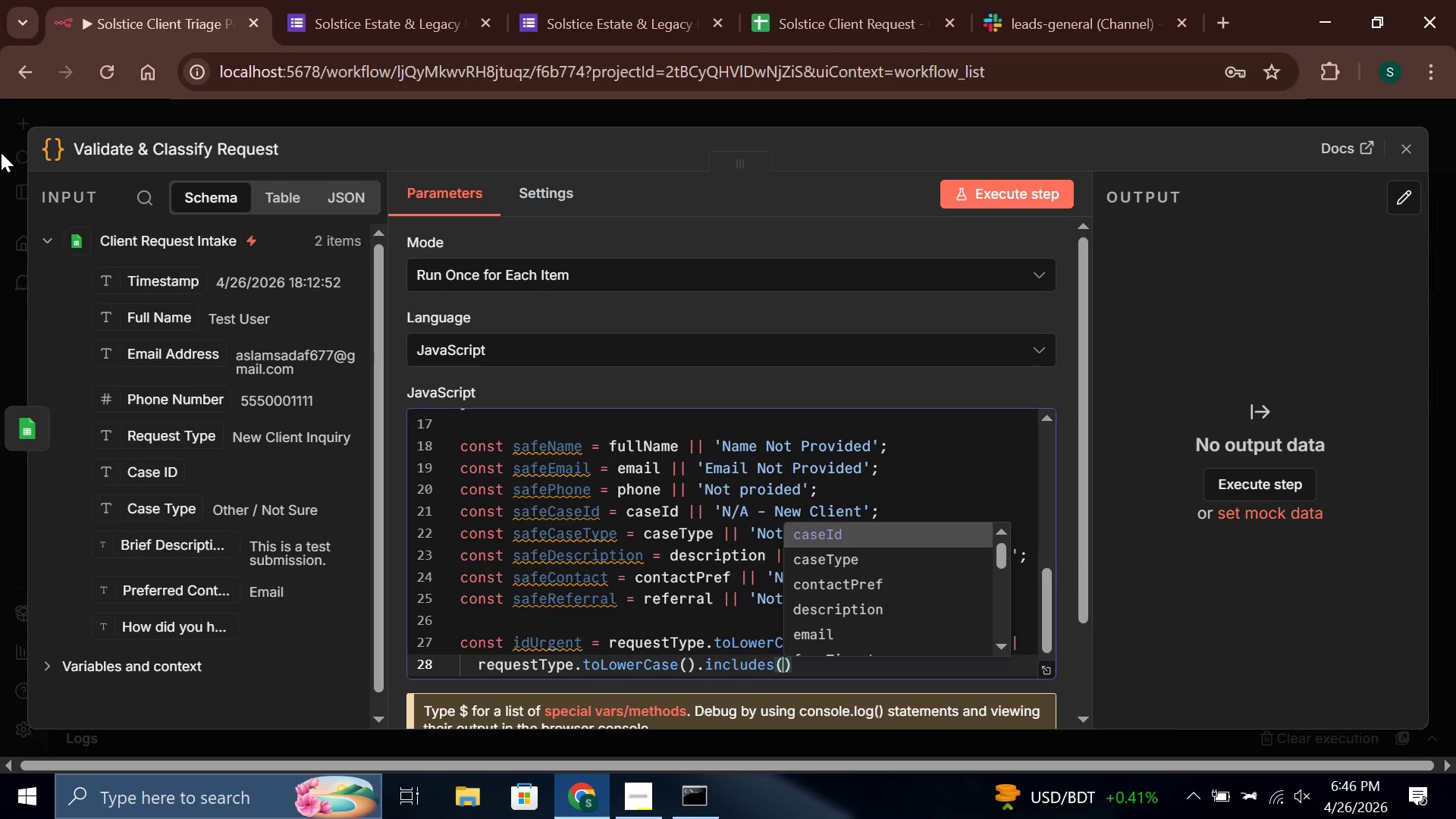 
type('existing)
 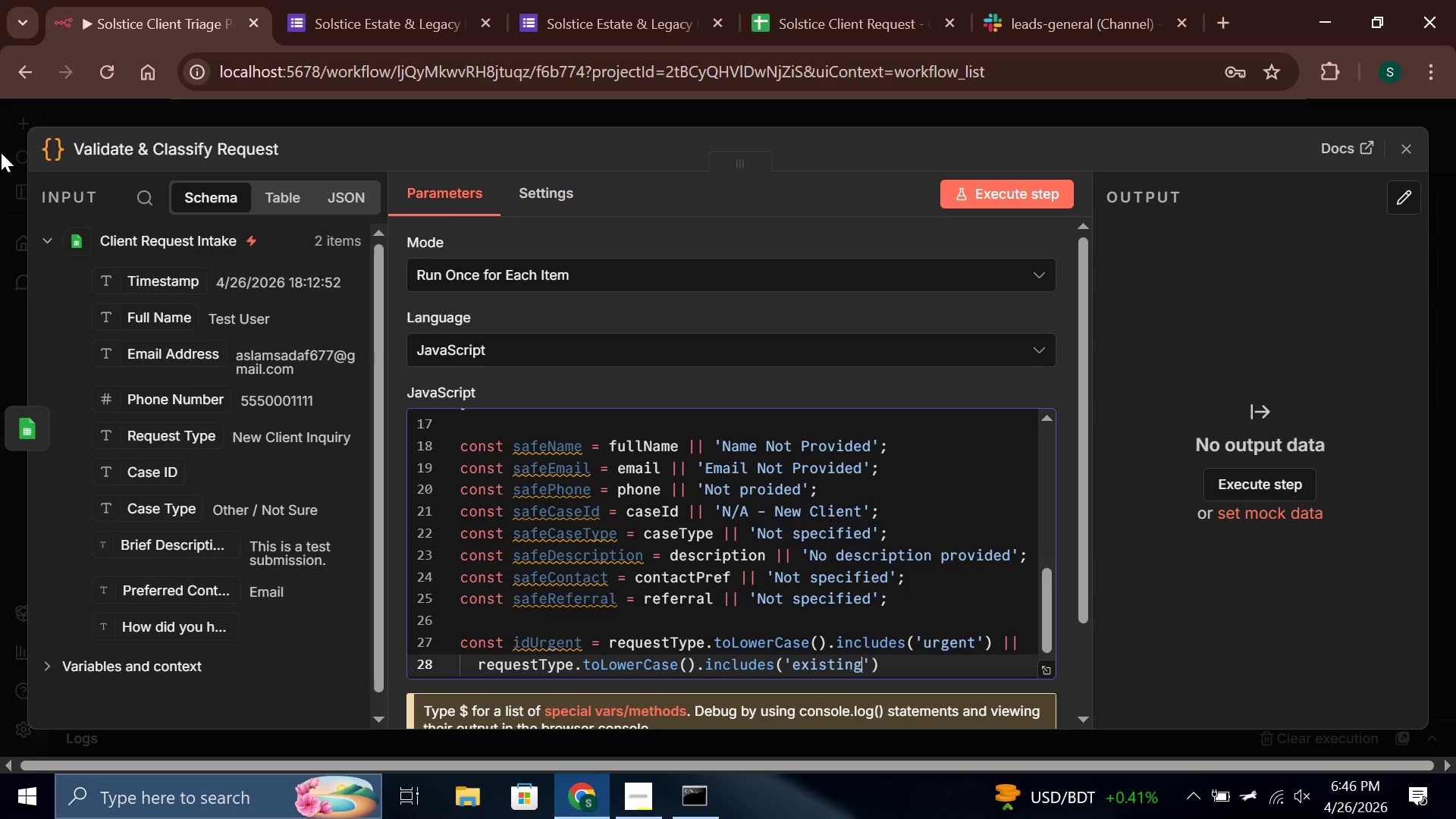 
key(ArrowRight)
 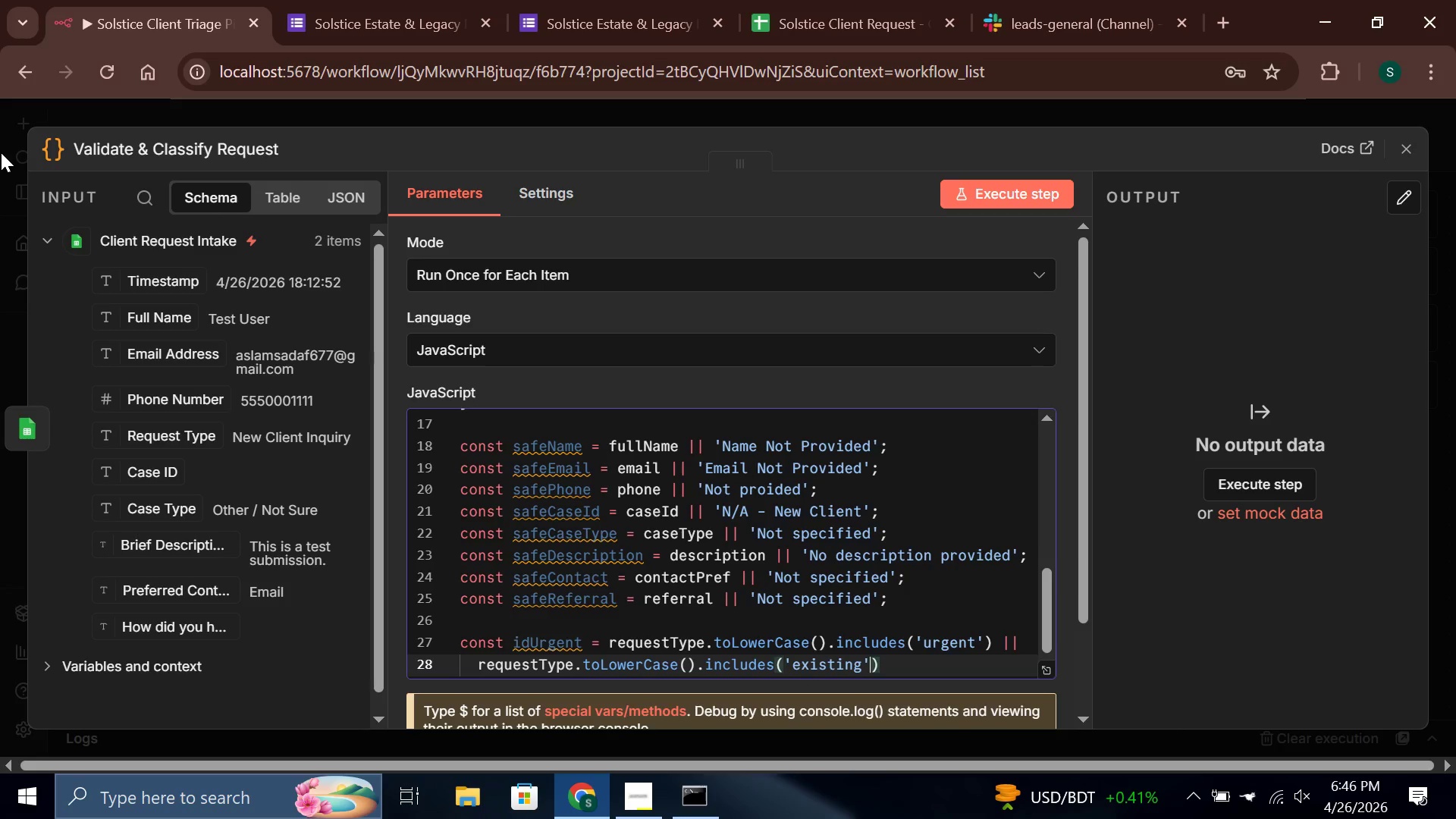 
key(ArrowRight)
 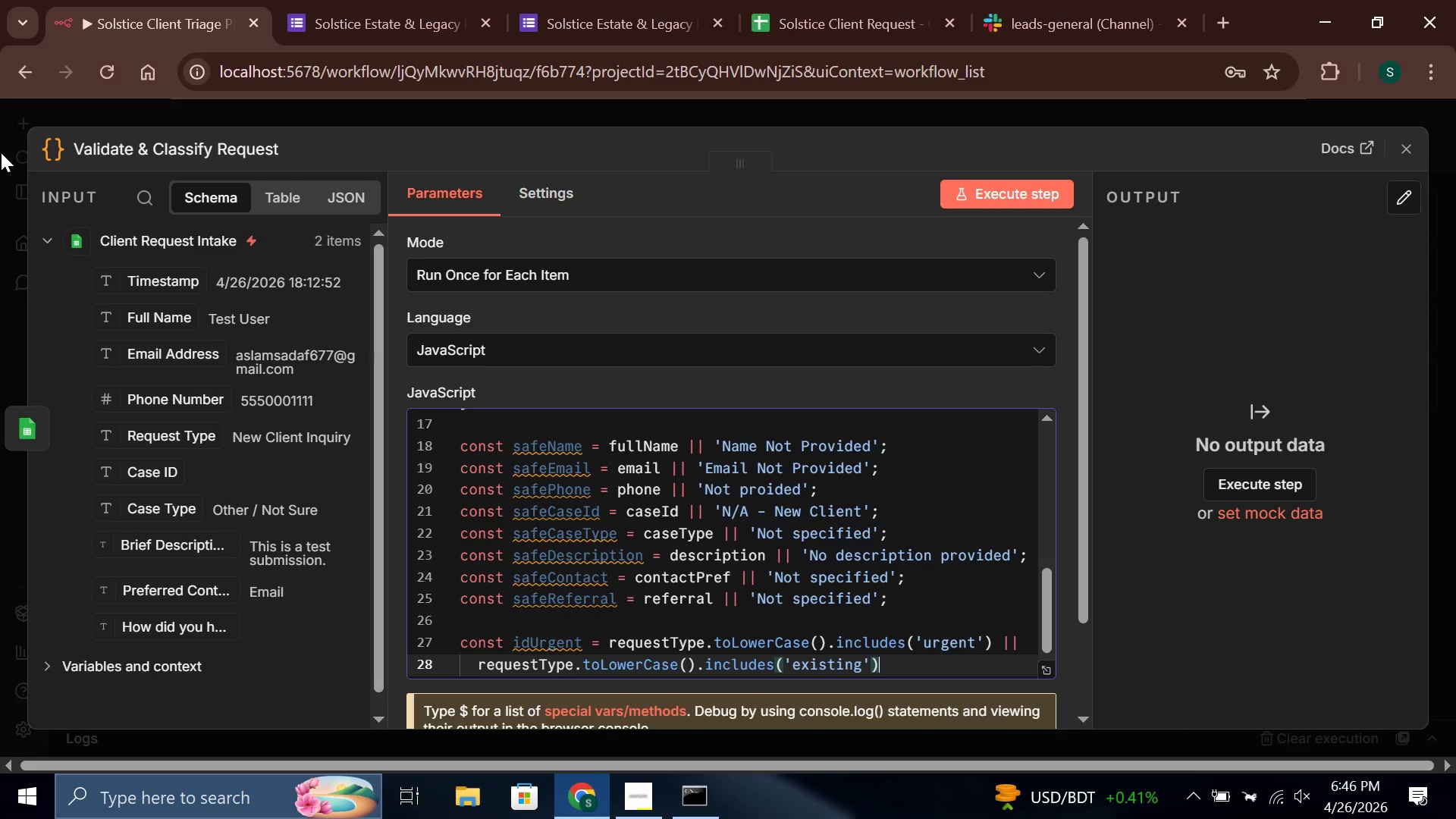 
key(Semicolon)
 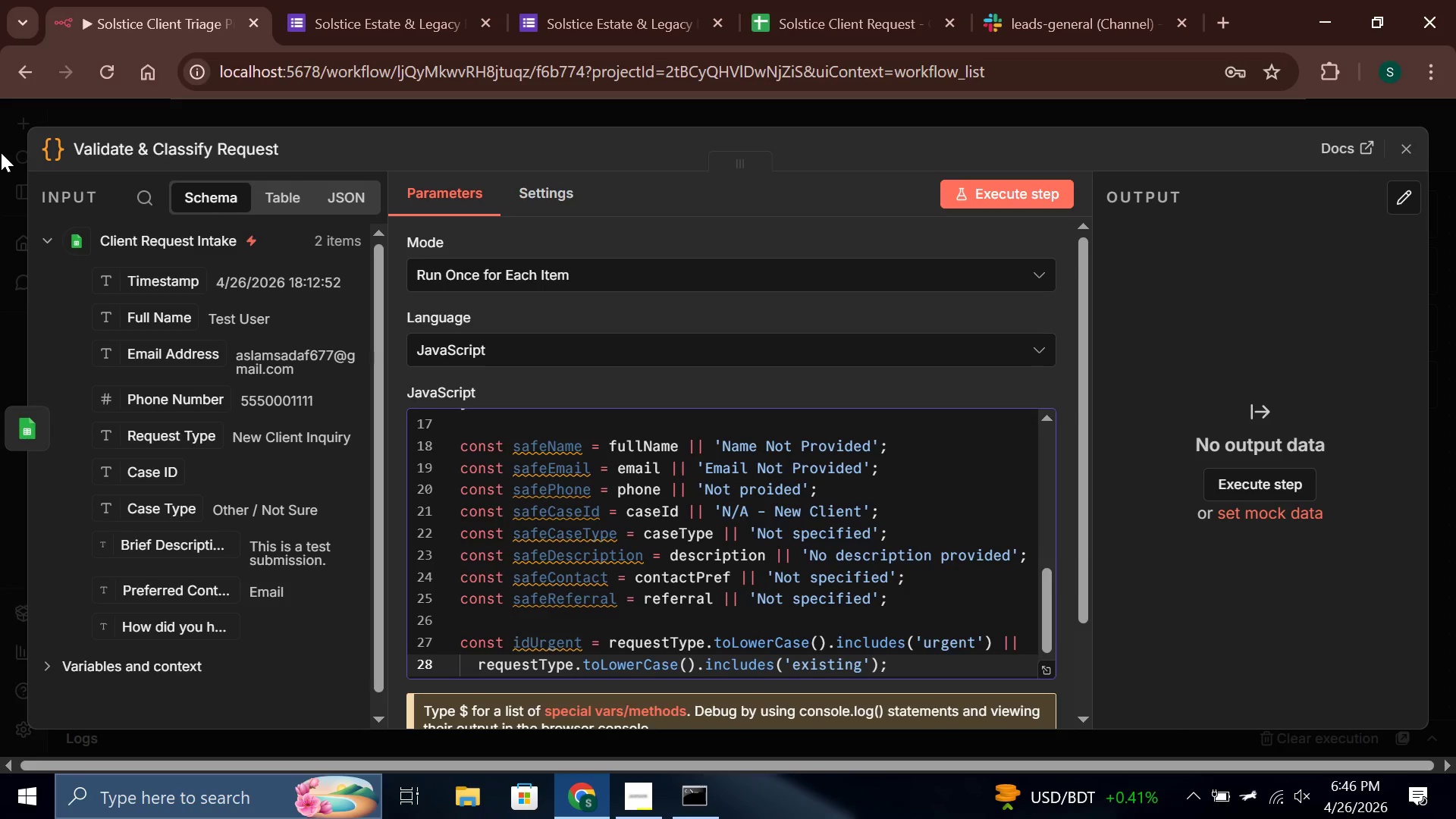 
key(Enter)
 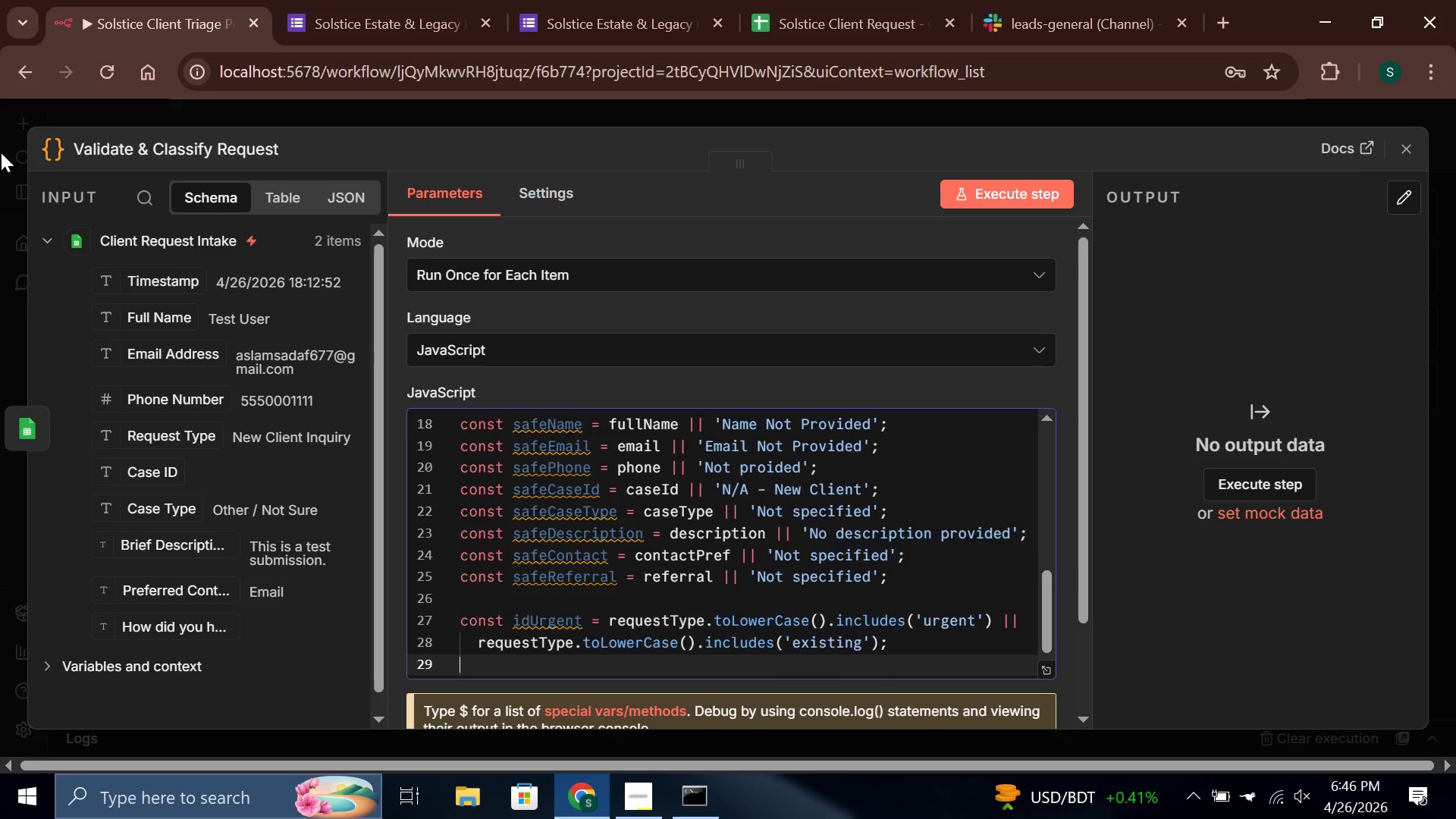 
key(Enter)
 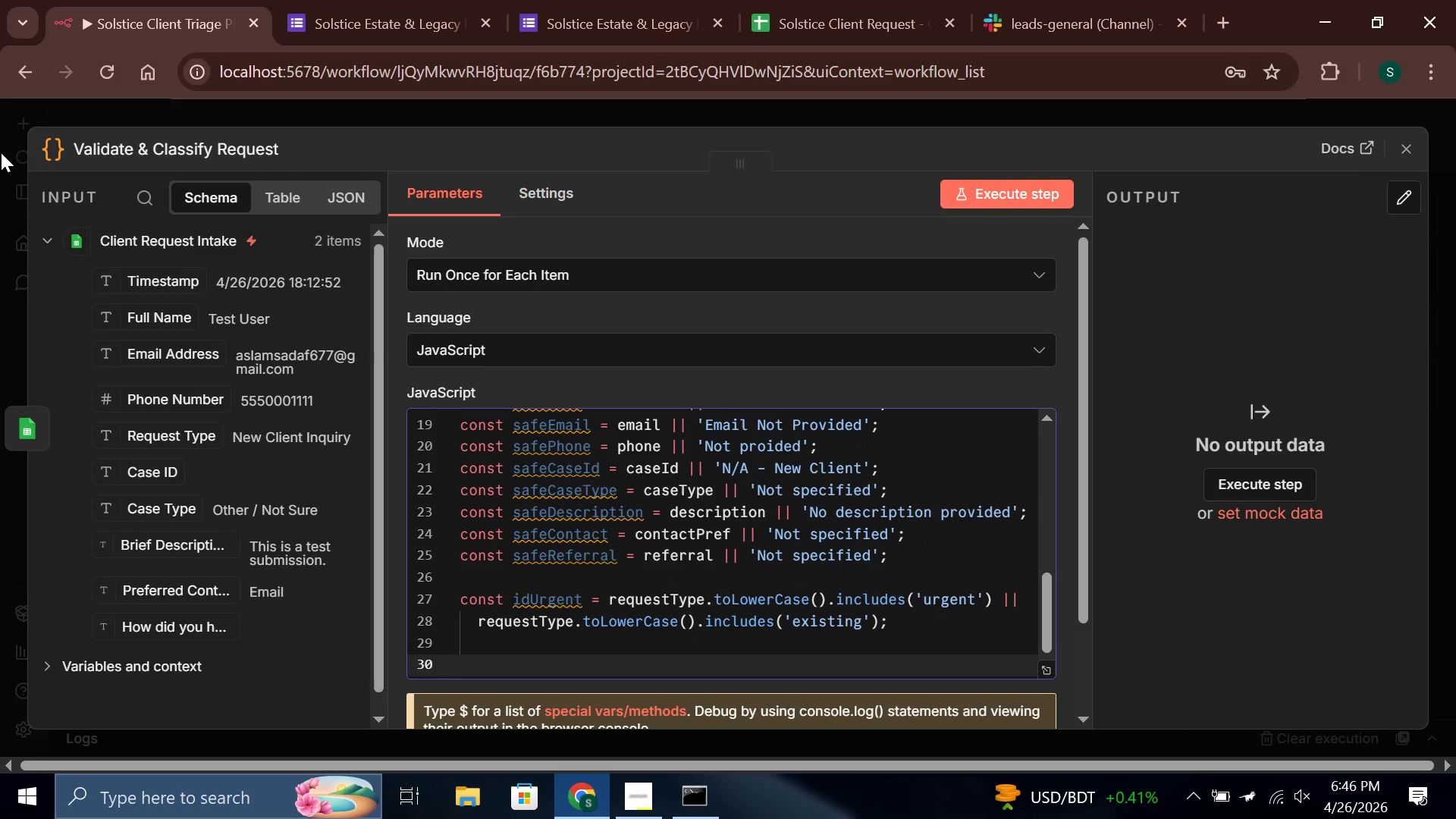 
type(let urgencyLabel, urgencyEmoji,)
 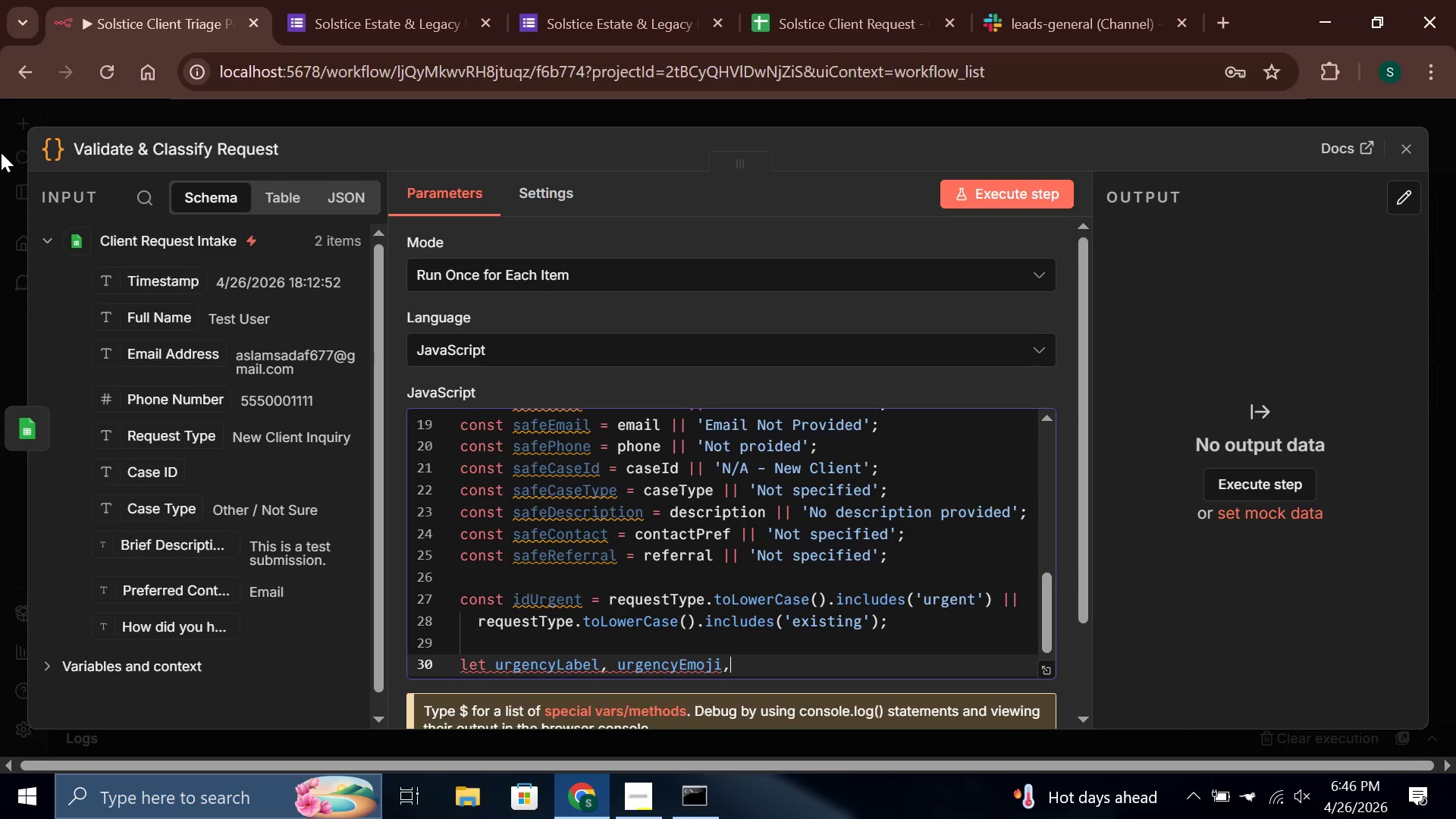 
wait(5.03)
 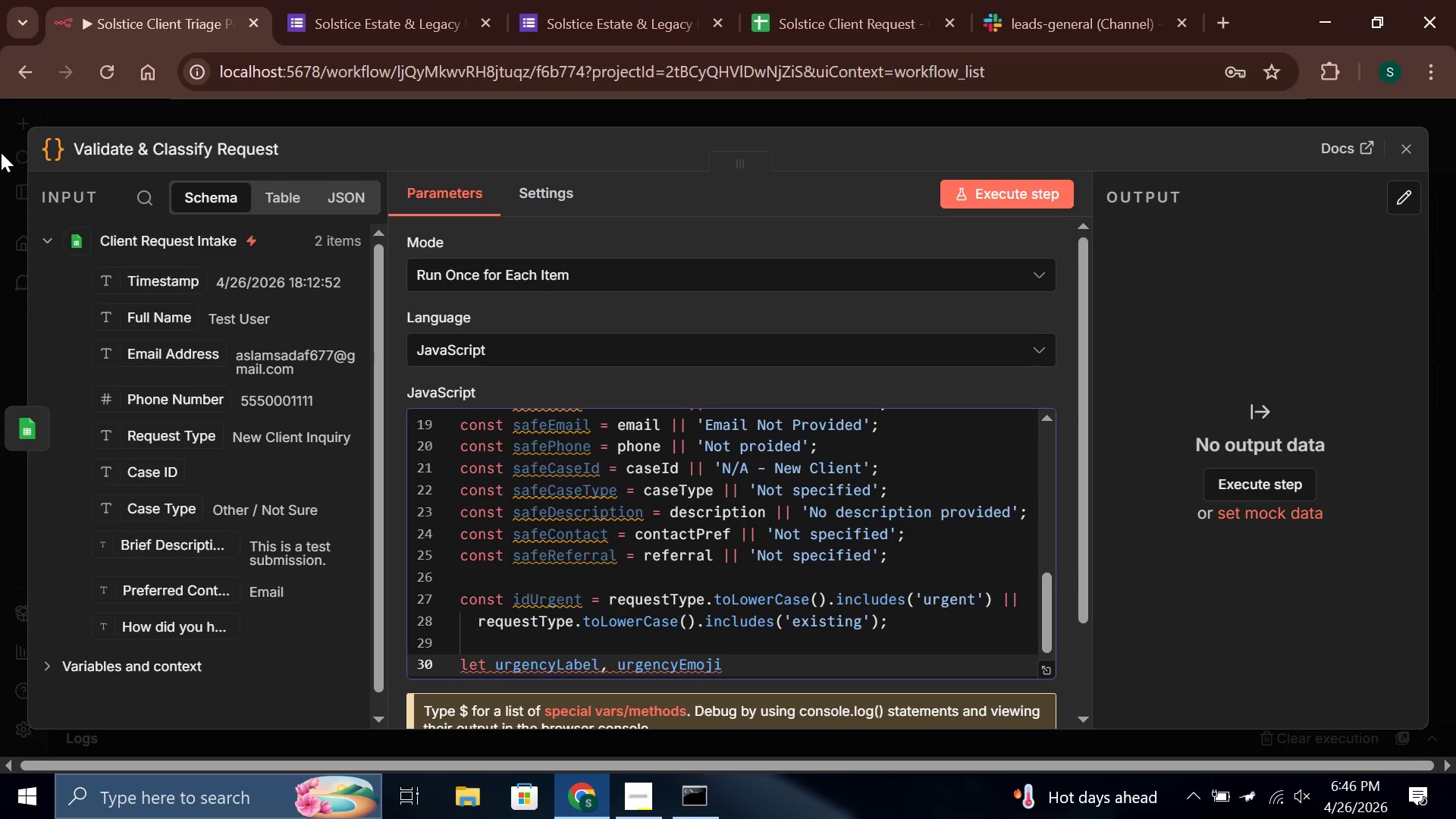 
type( slackChannel, priority)
 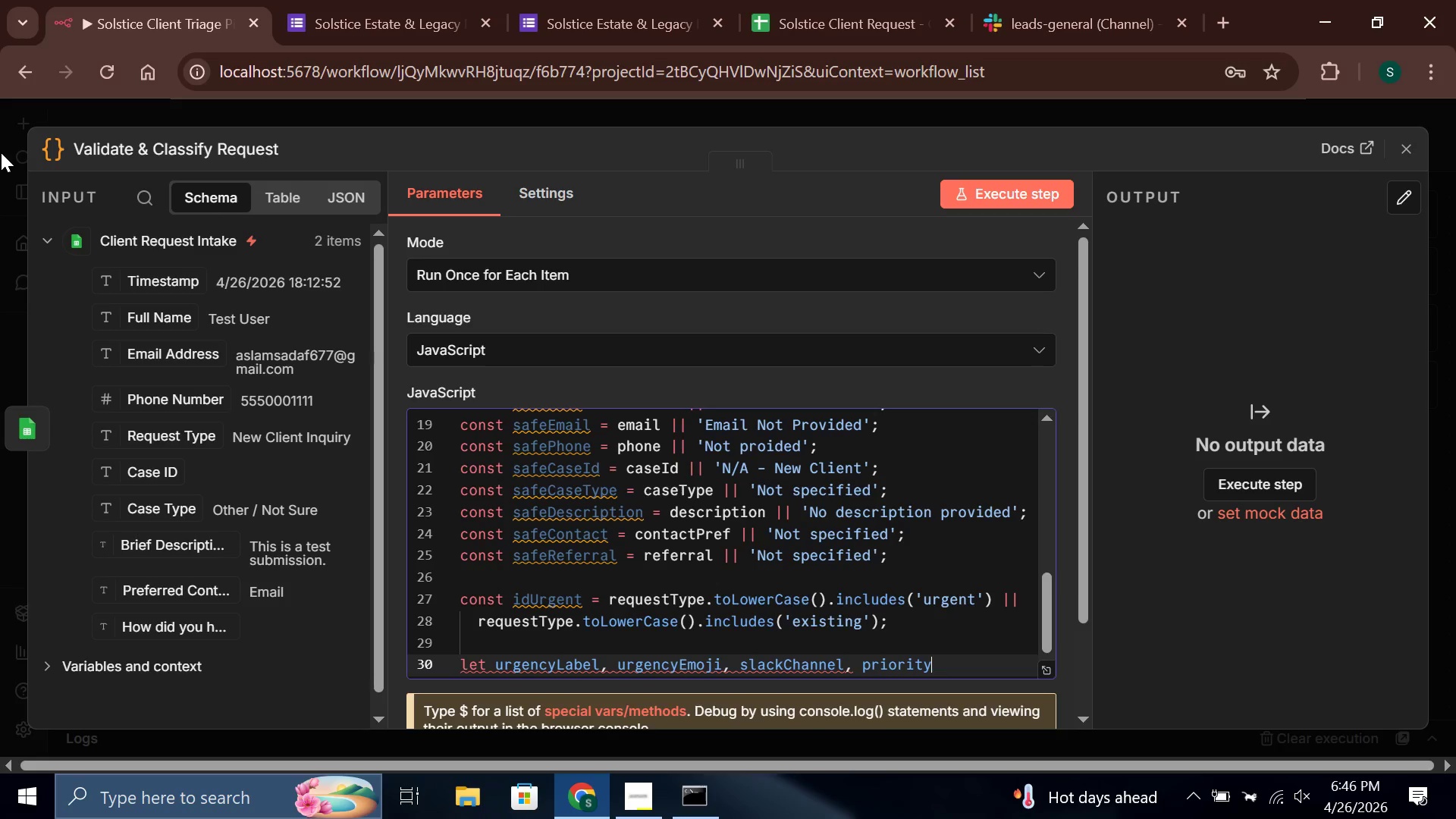 
hold_key(key=ShiftLeft, duration=1.52)
 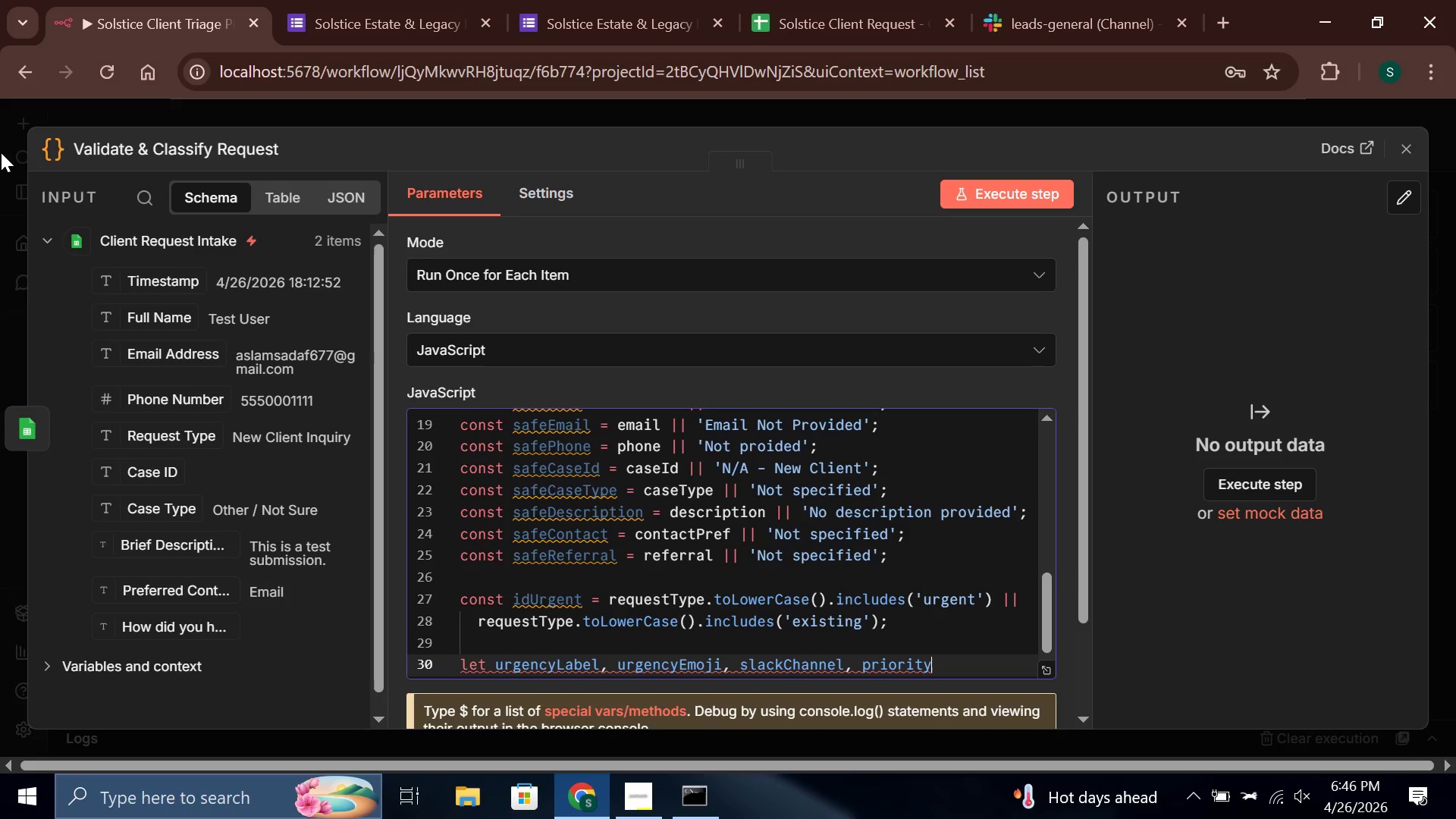 
type(Note;)
 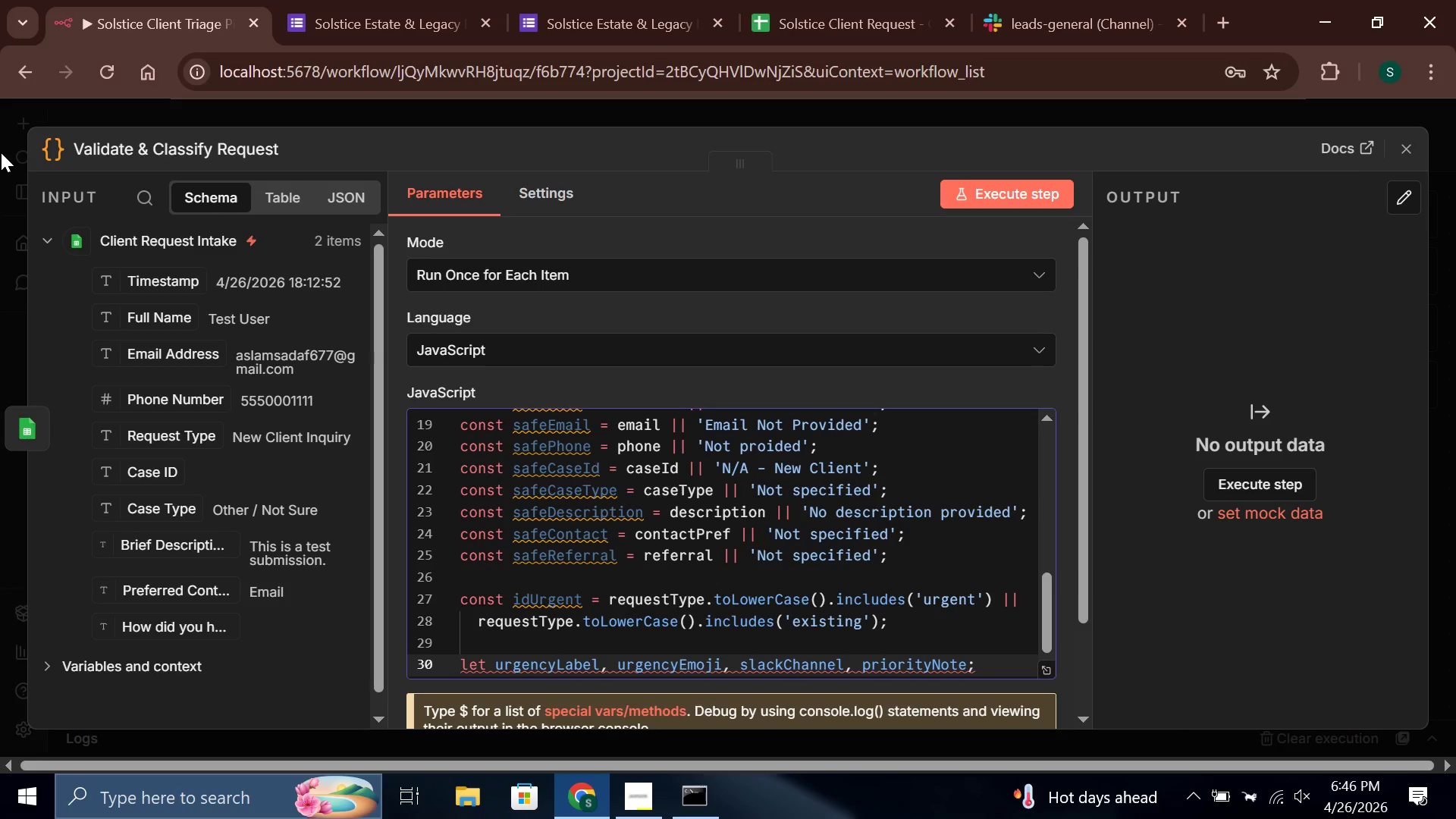 
key(Enter)
 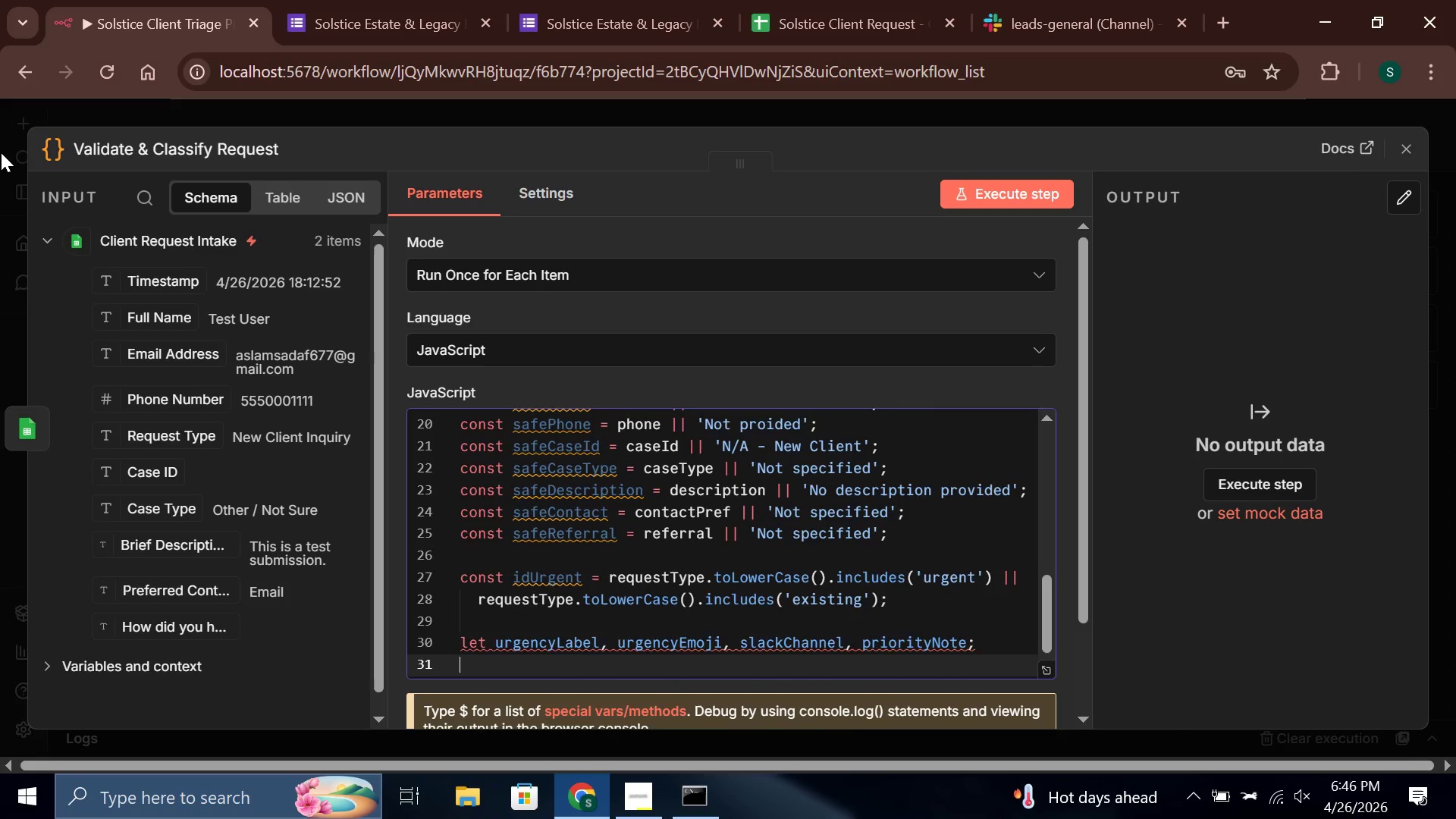 
key(Enter)
 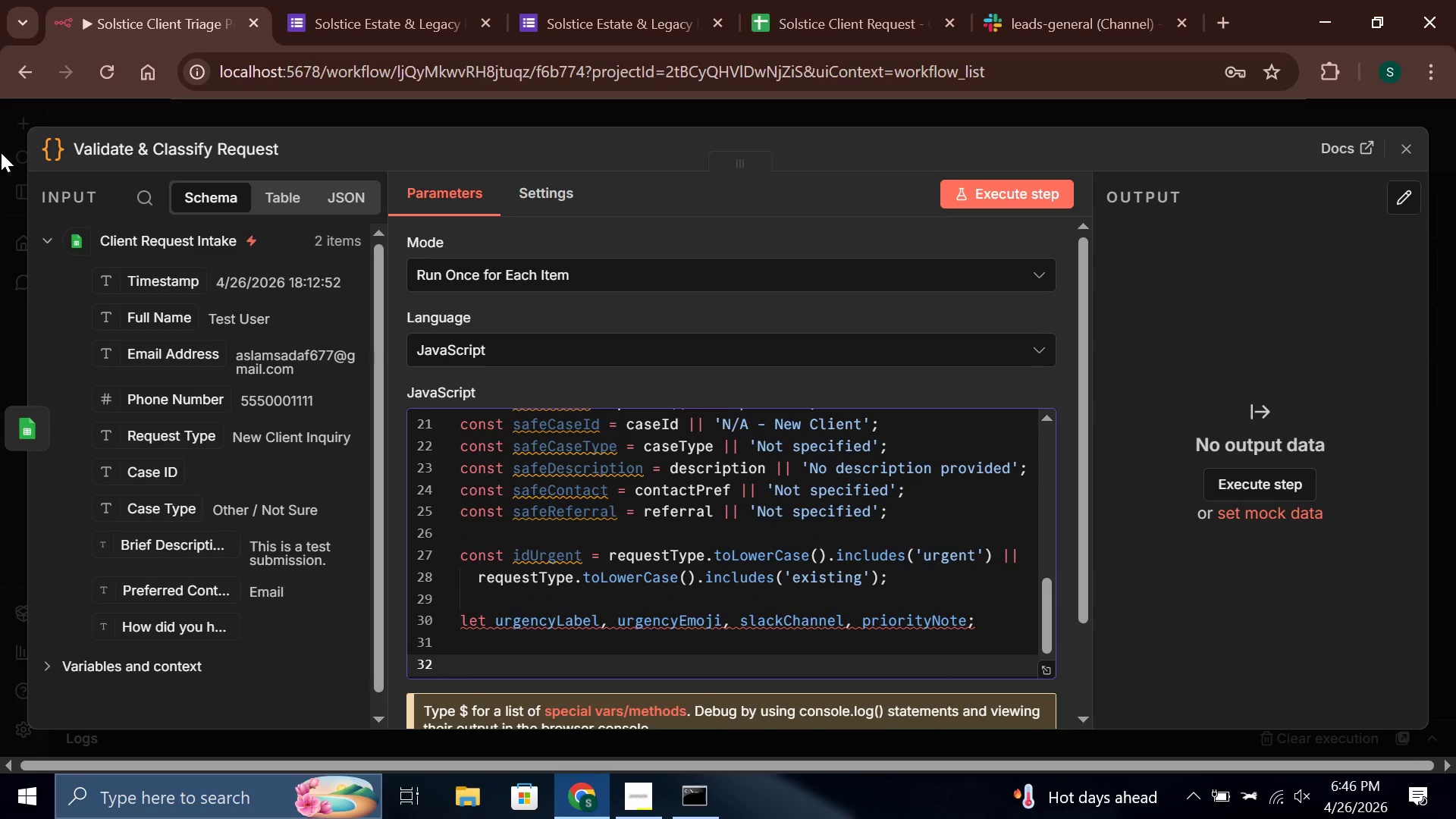 
type(if )
 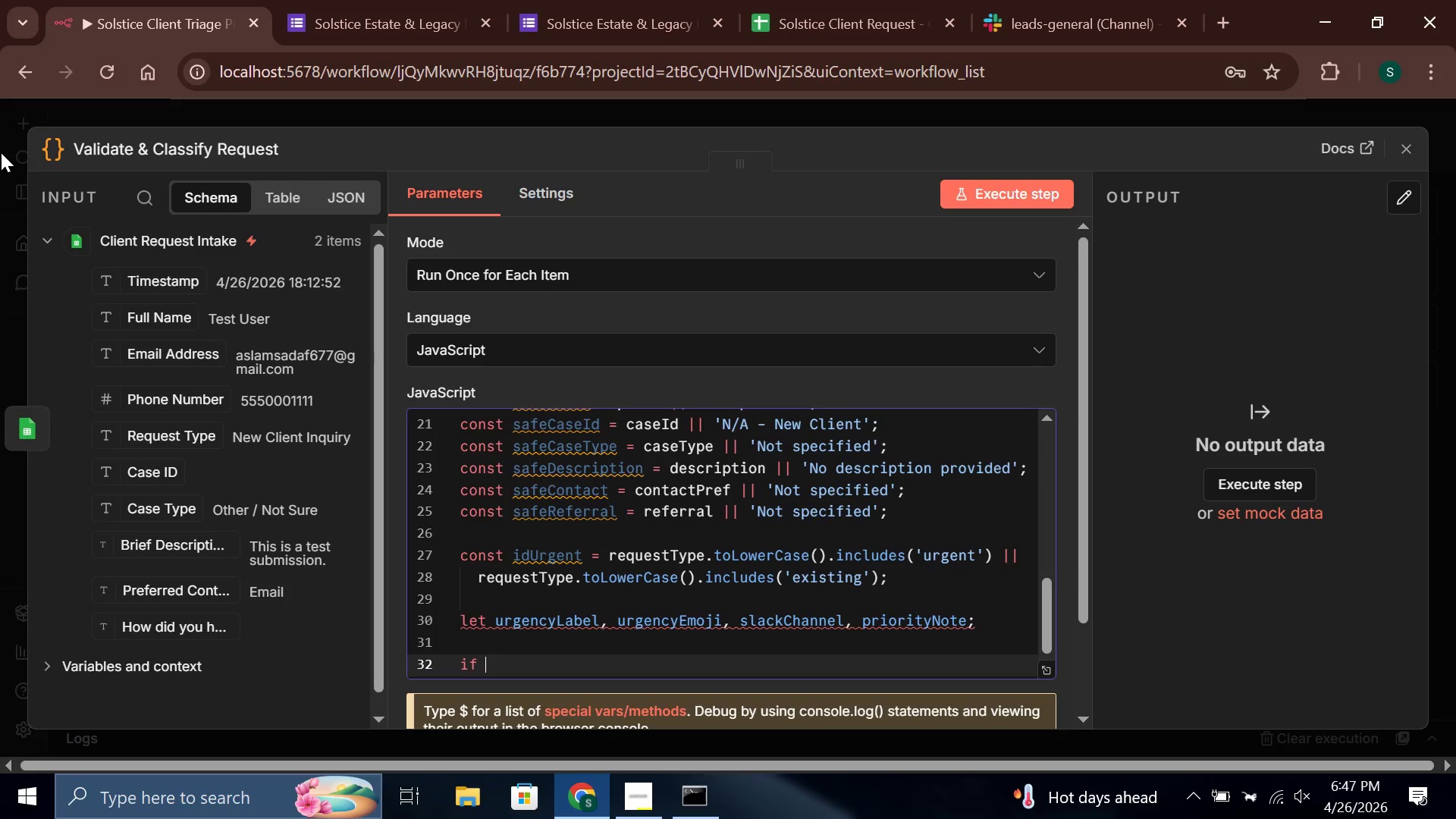 
wait(19.0)
 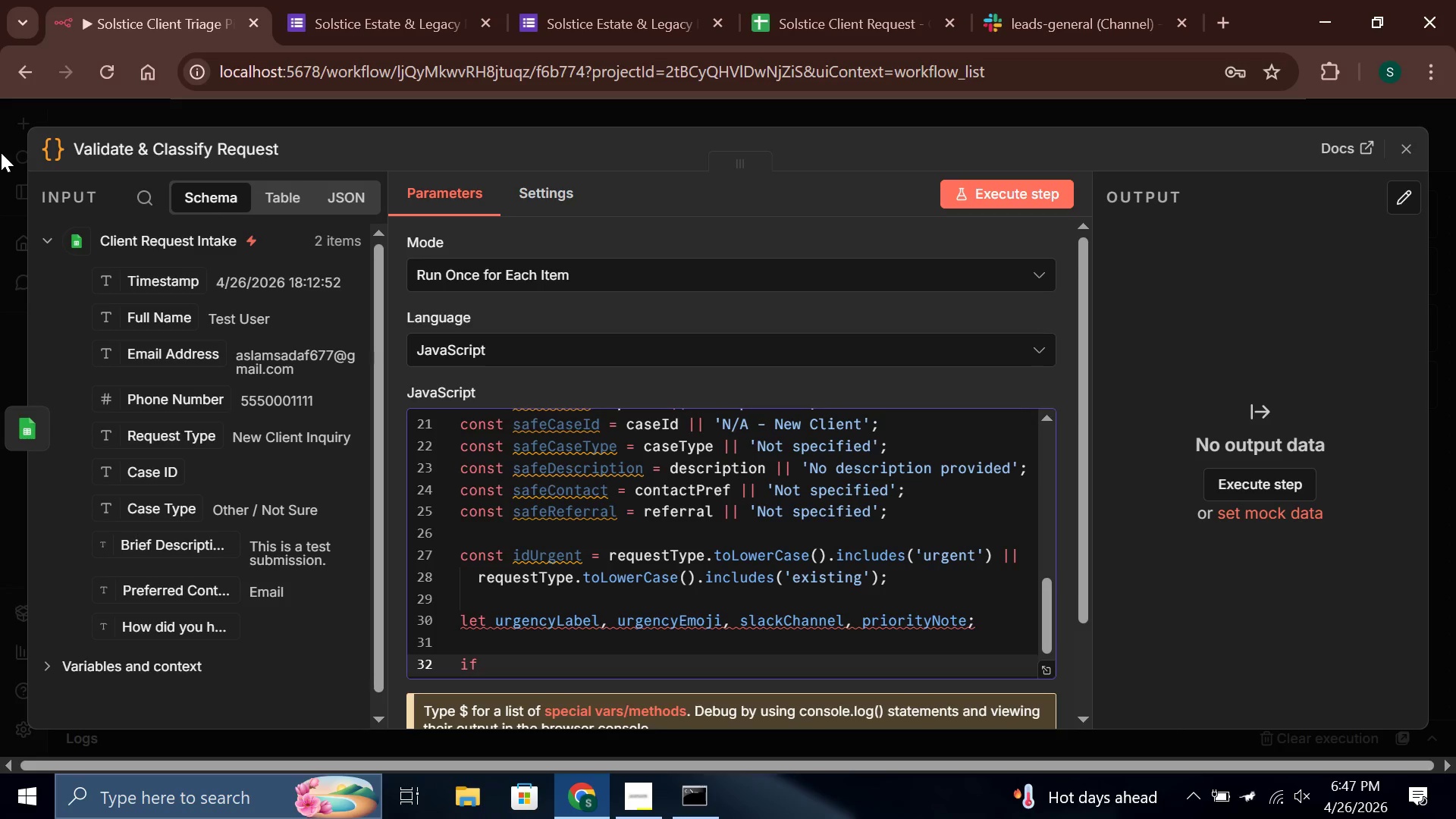 
type((isUrgent)
 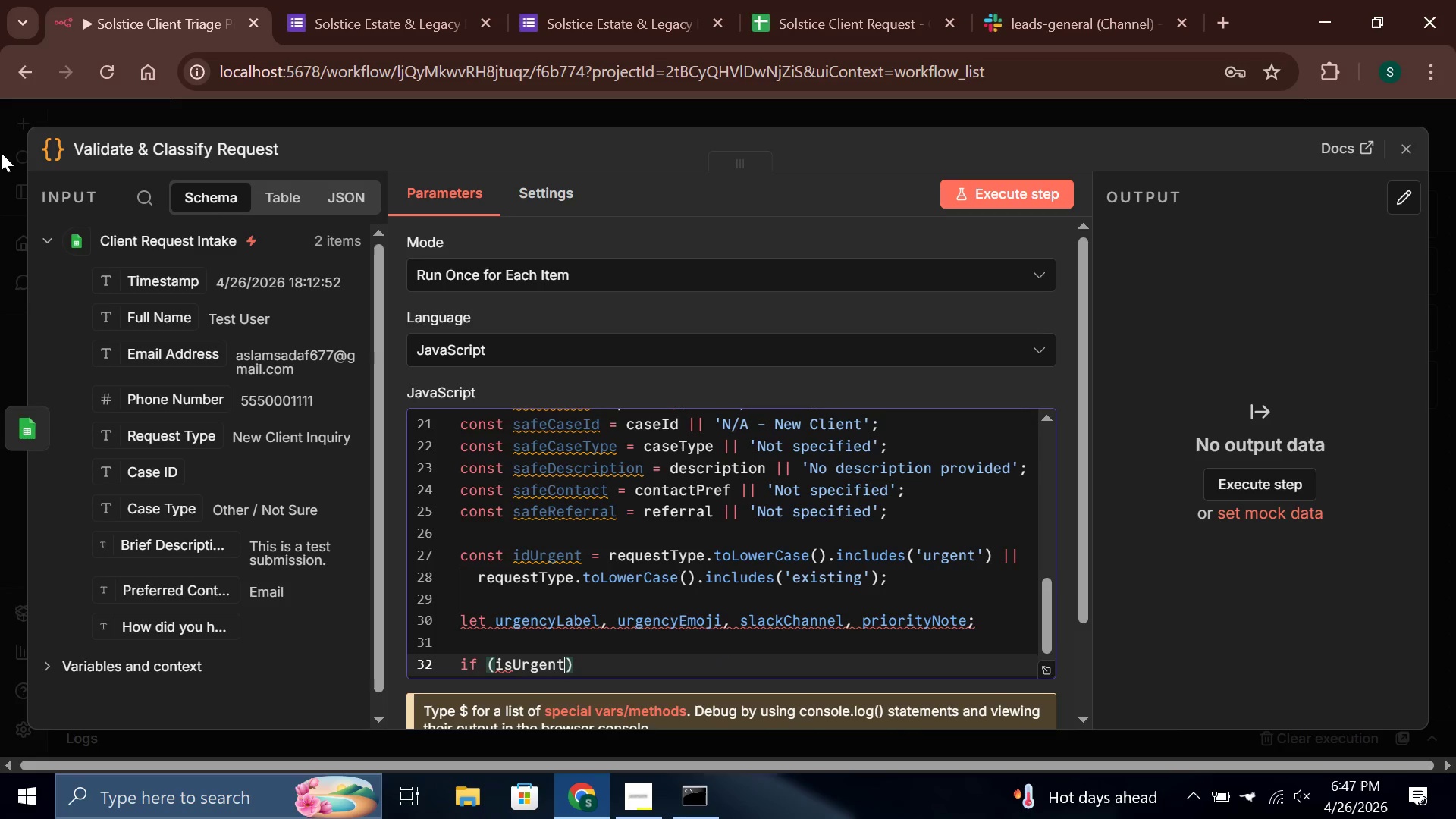 
wait(6.0)
 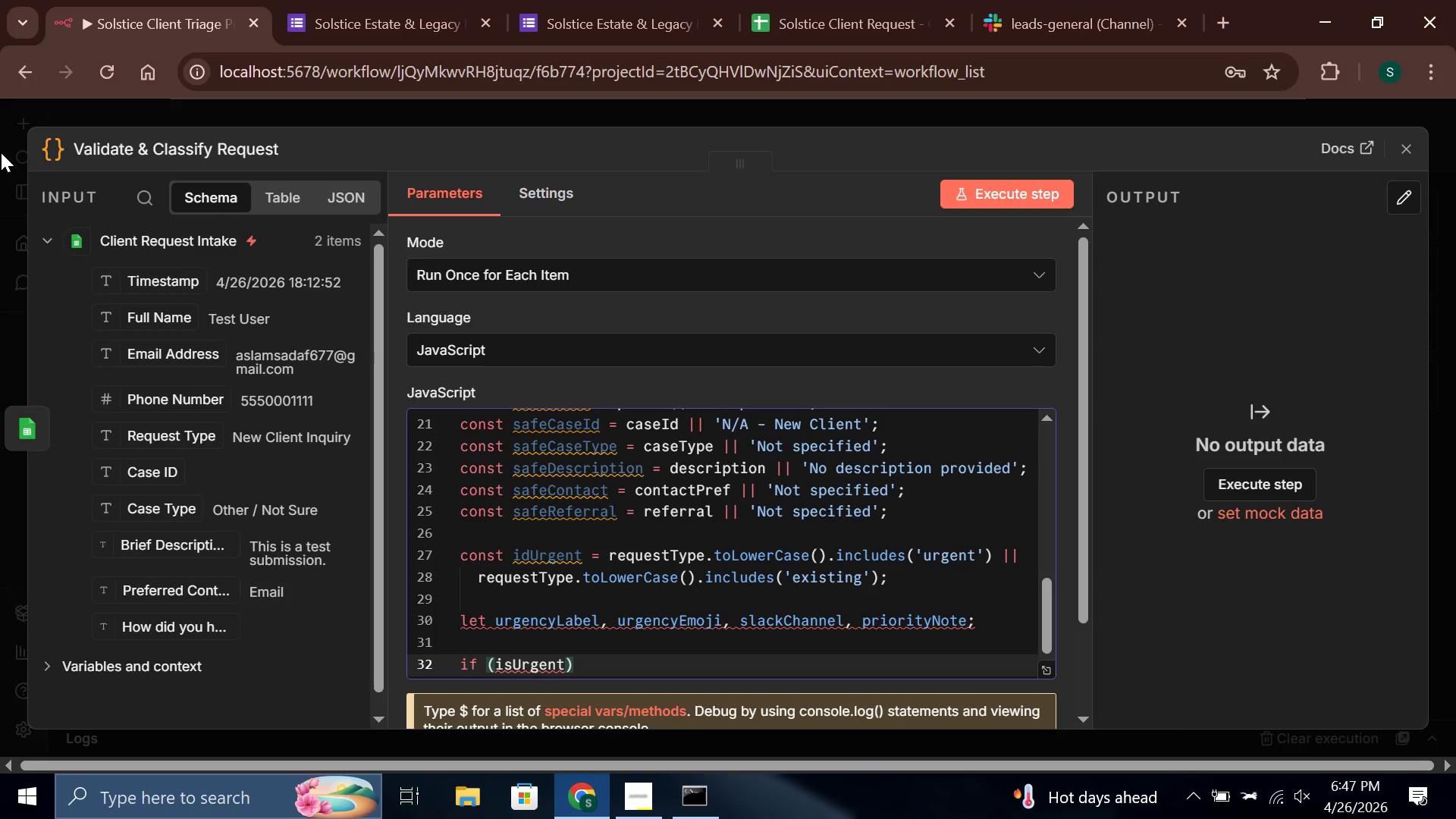 
key(ArrowRight)
 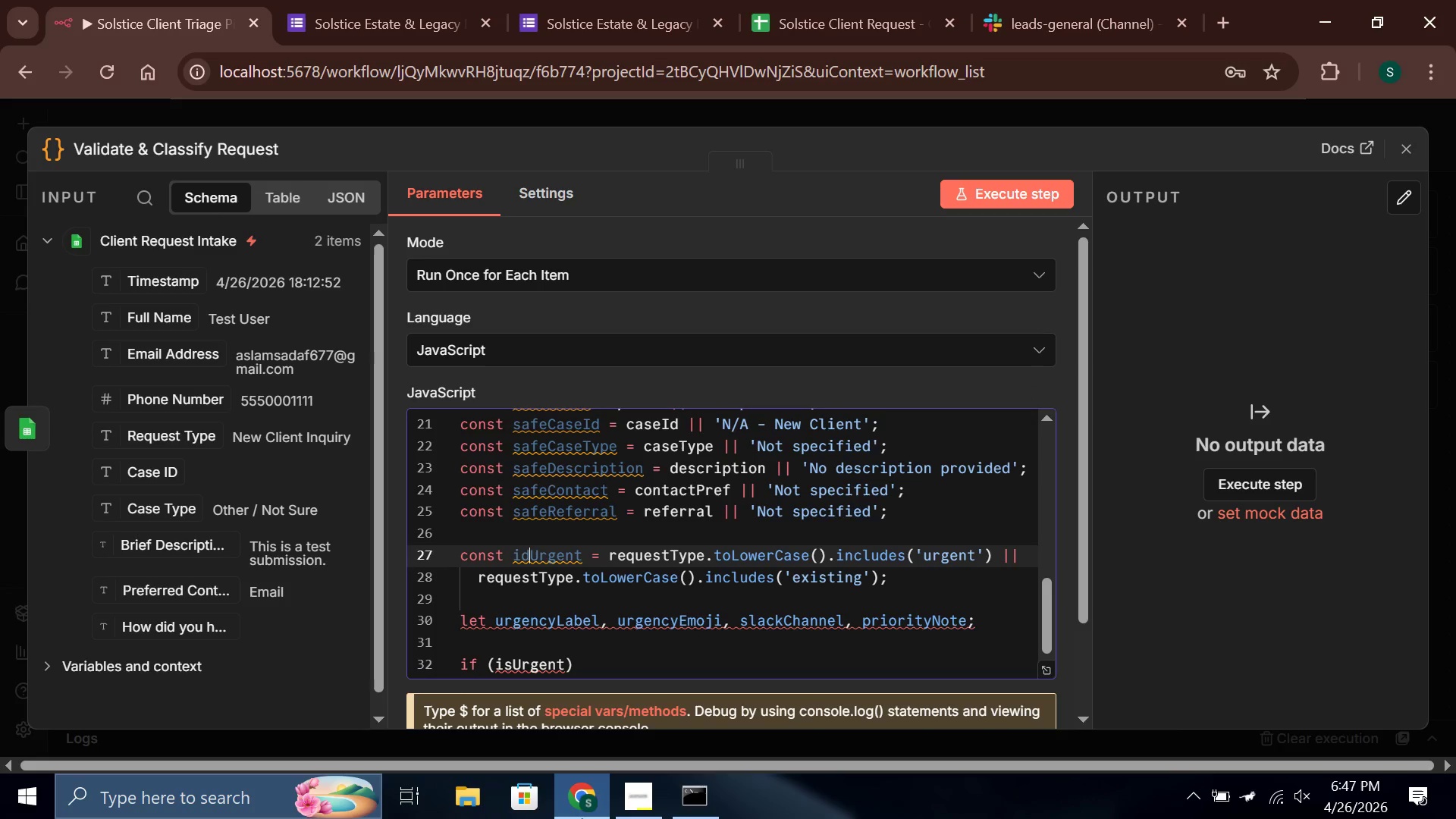 
key(Backspace)
 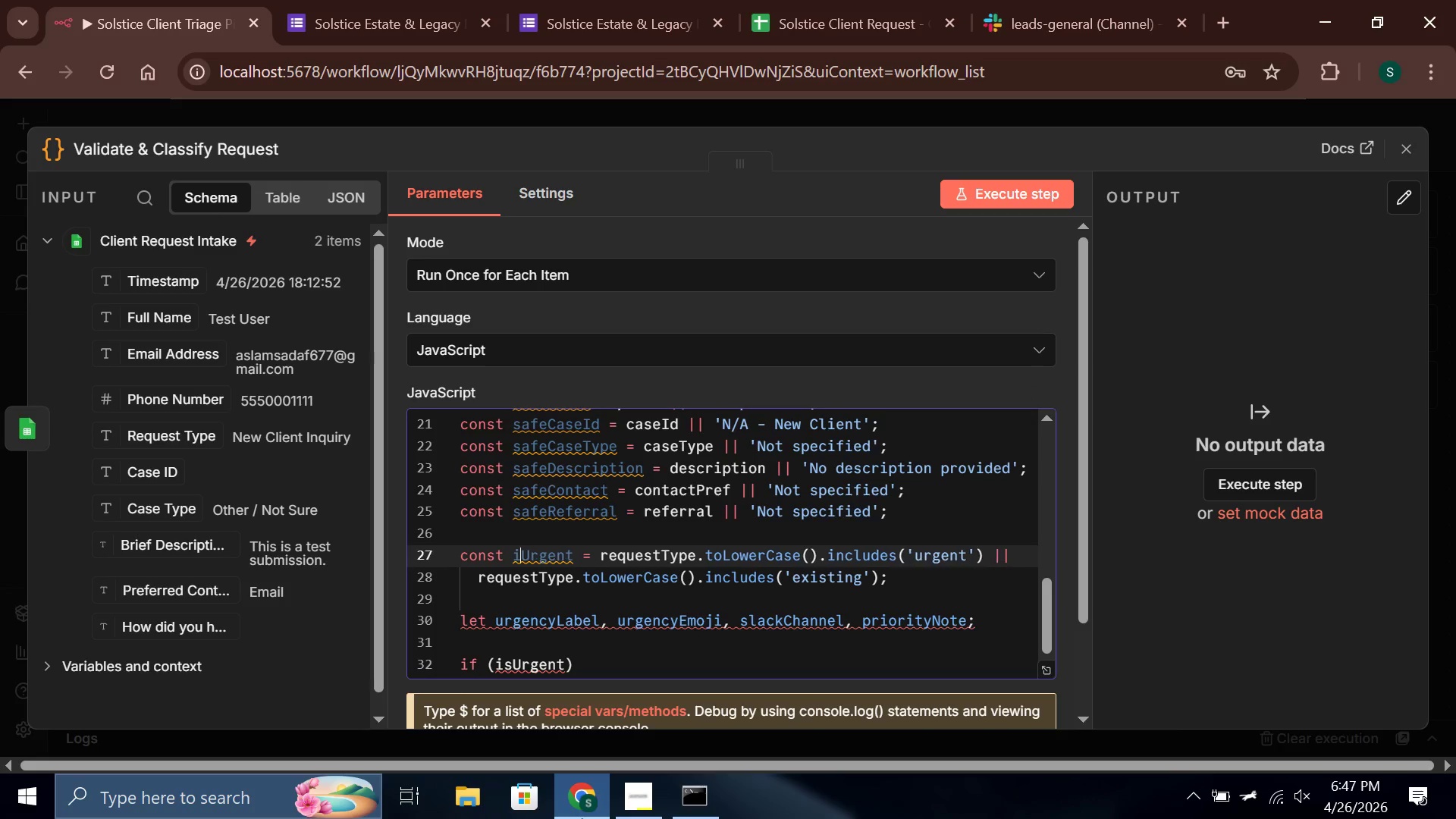 
key(S)
 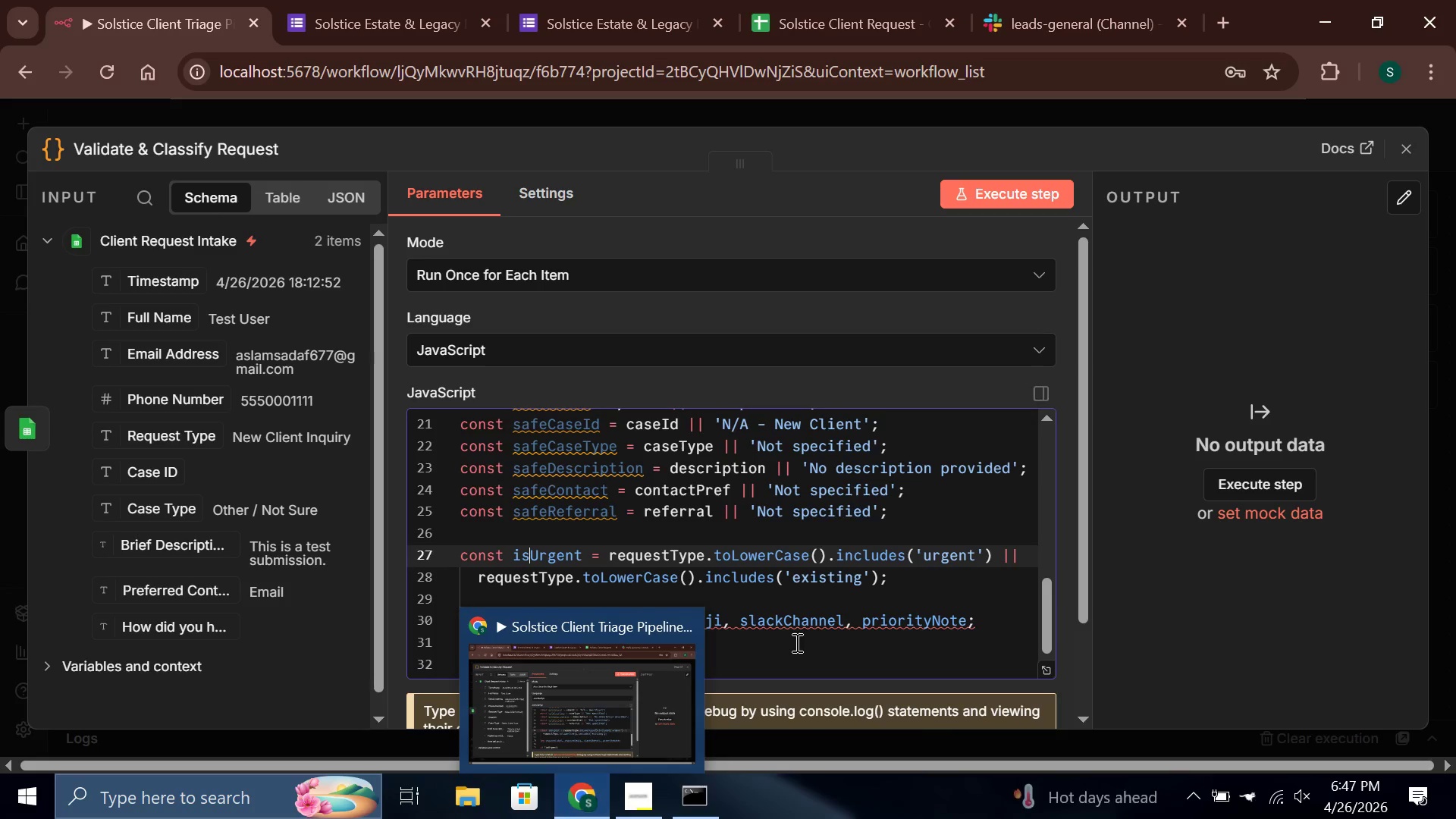 
left_click([786, 649])
 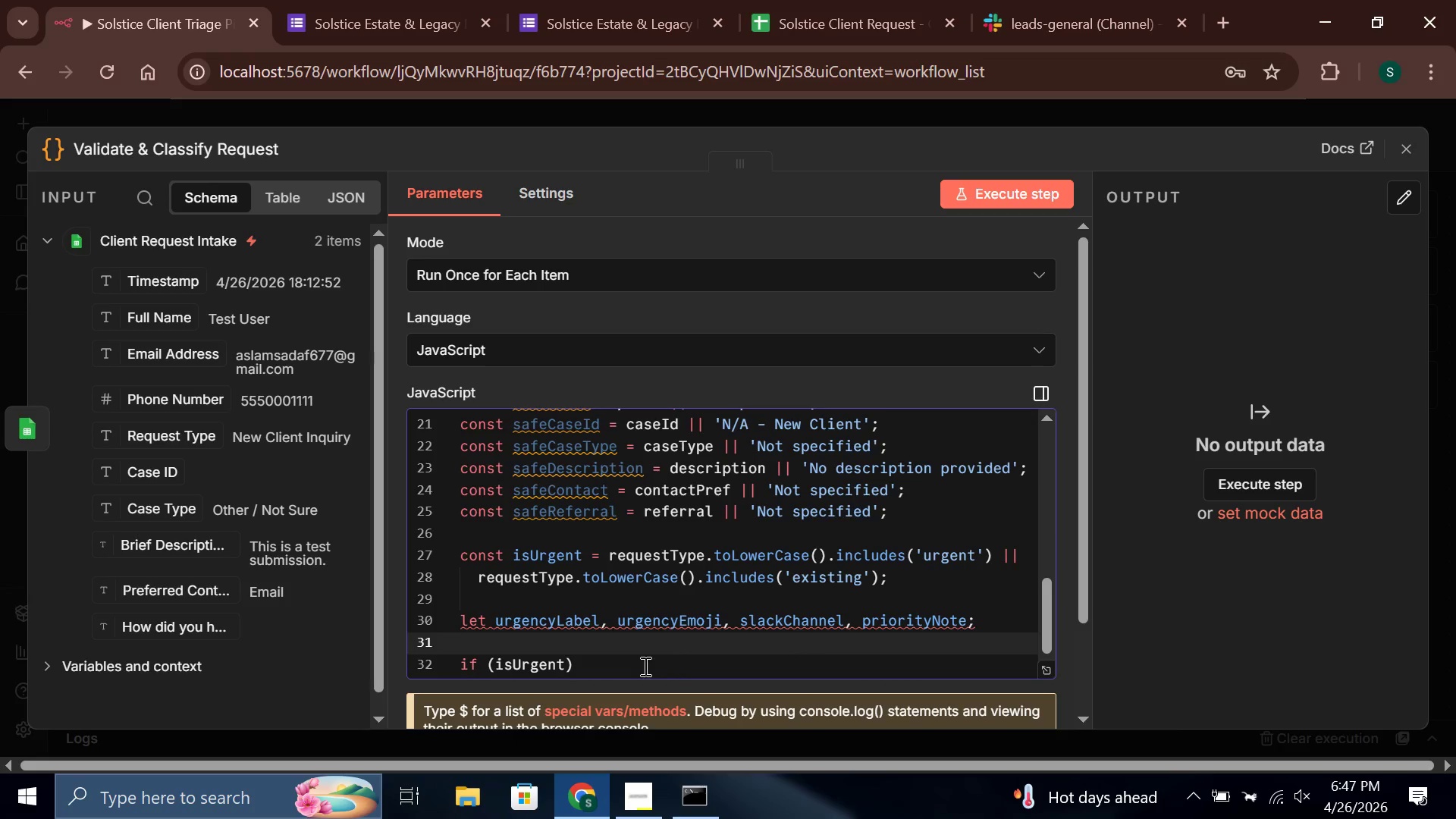 
left_click([641, 668])
 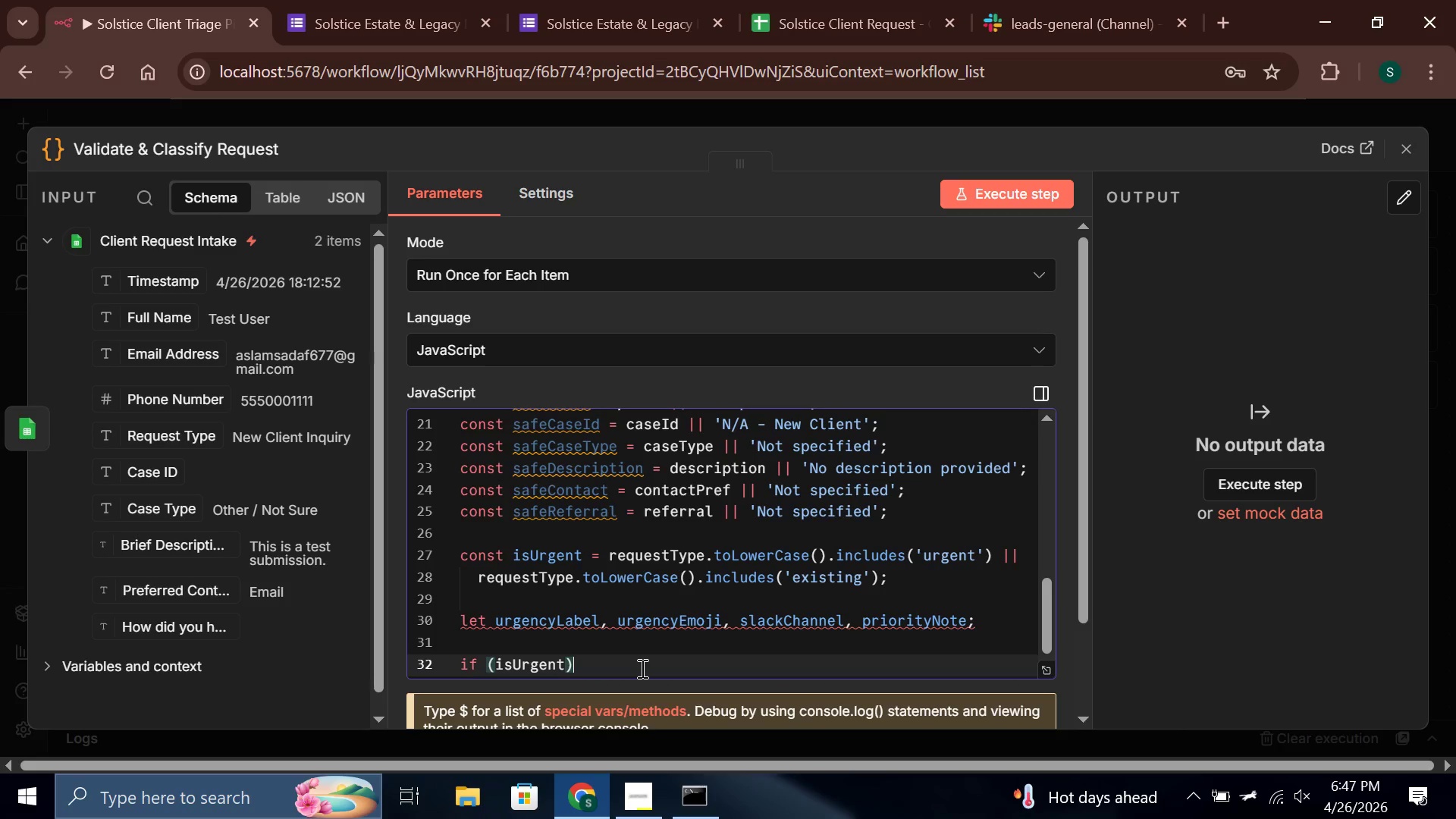 
key(Space)
 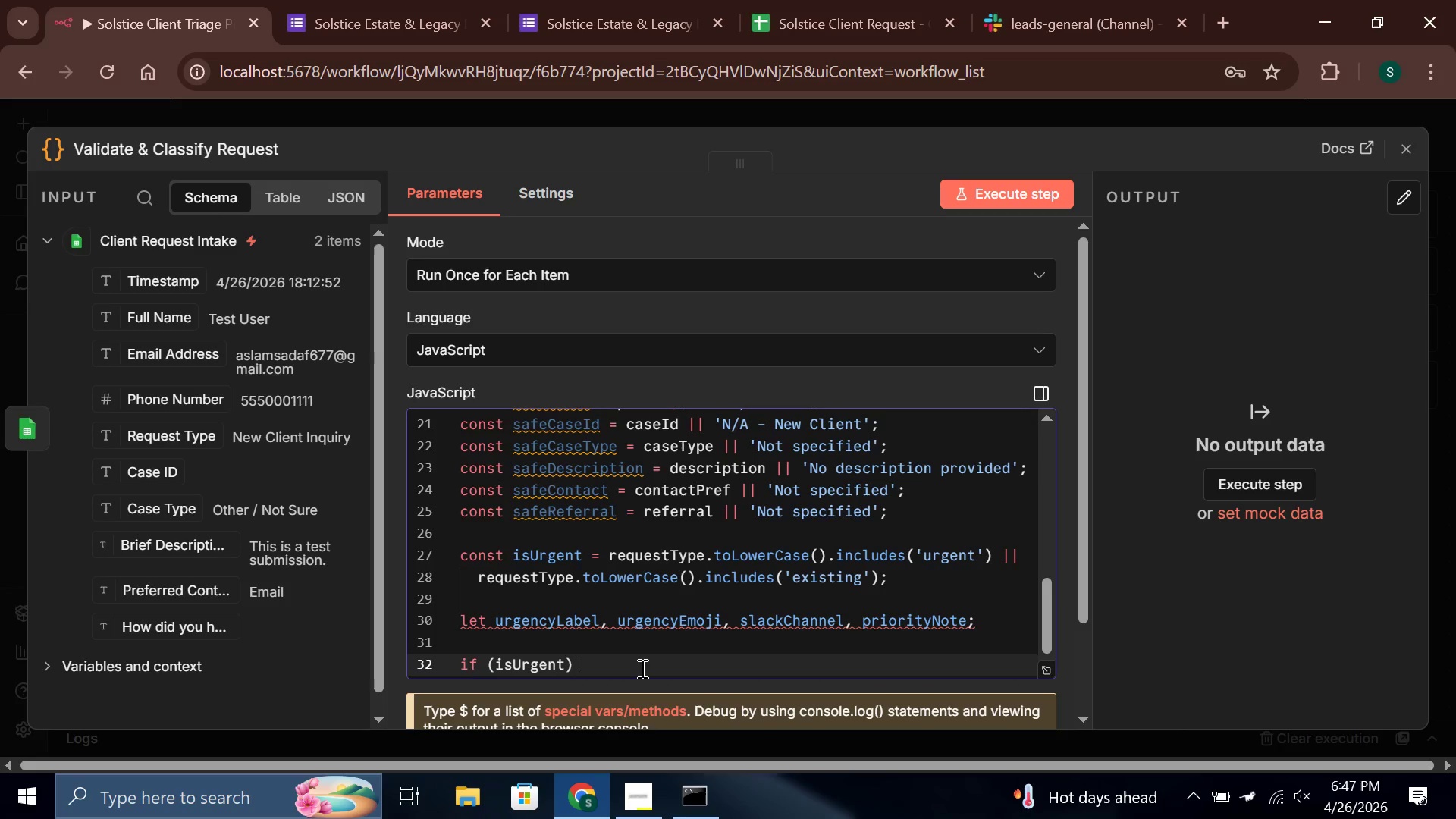 
key(Shift+ShiftLeft)
 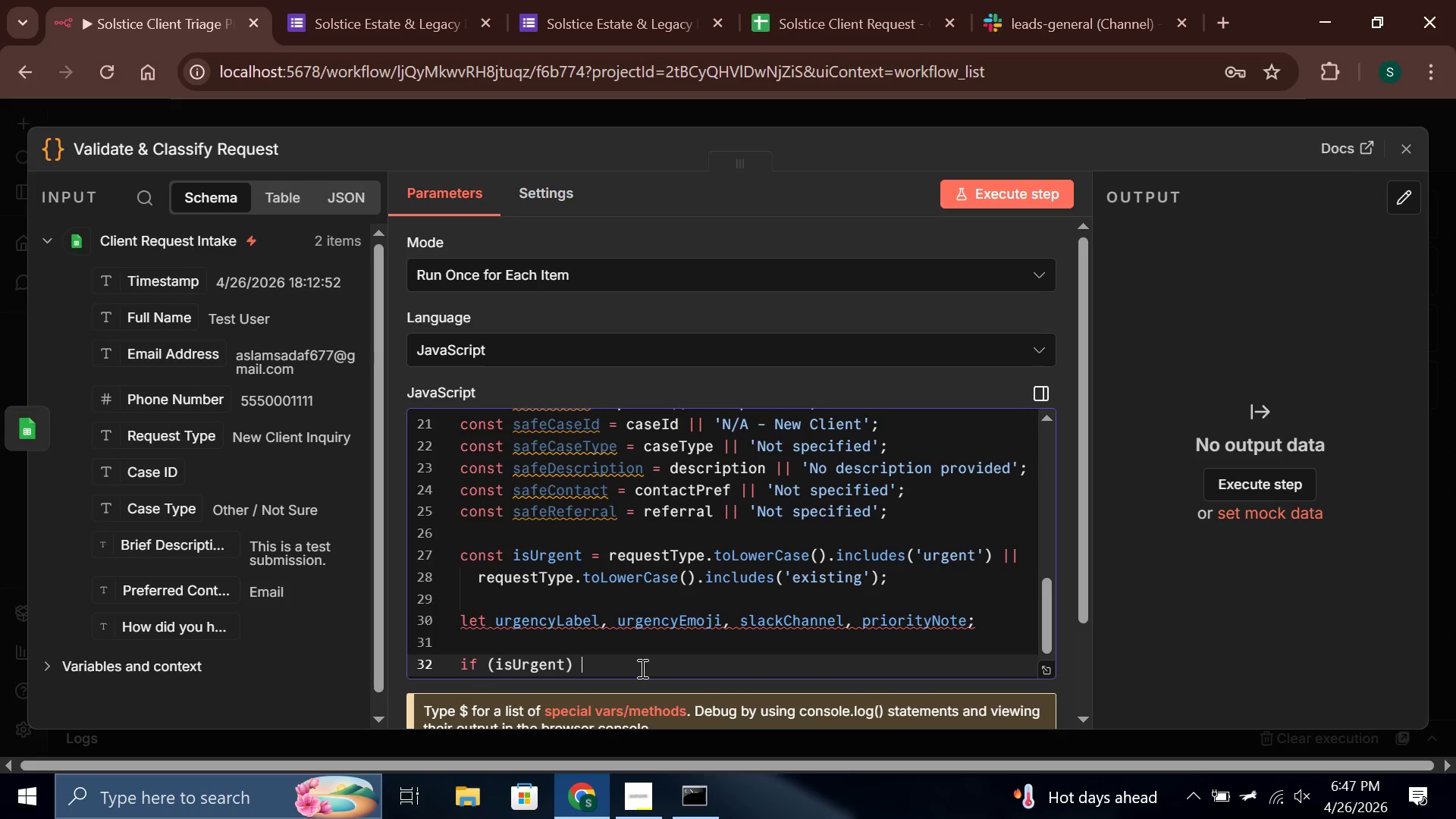 
key(Shift+BracketLeft)
 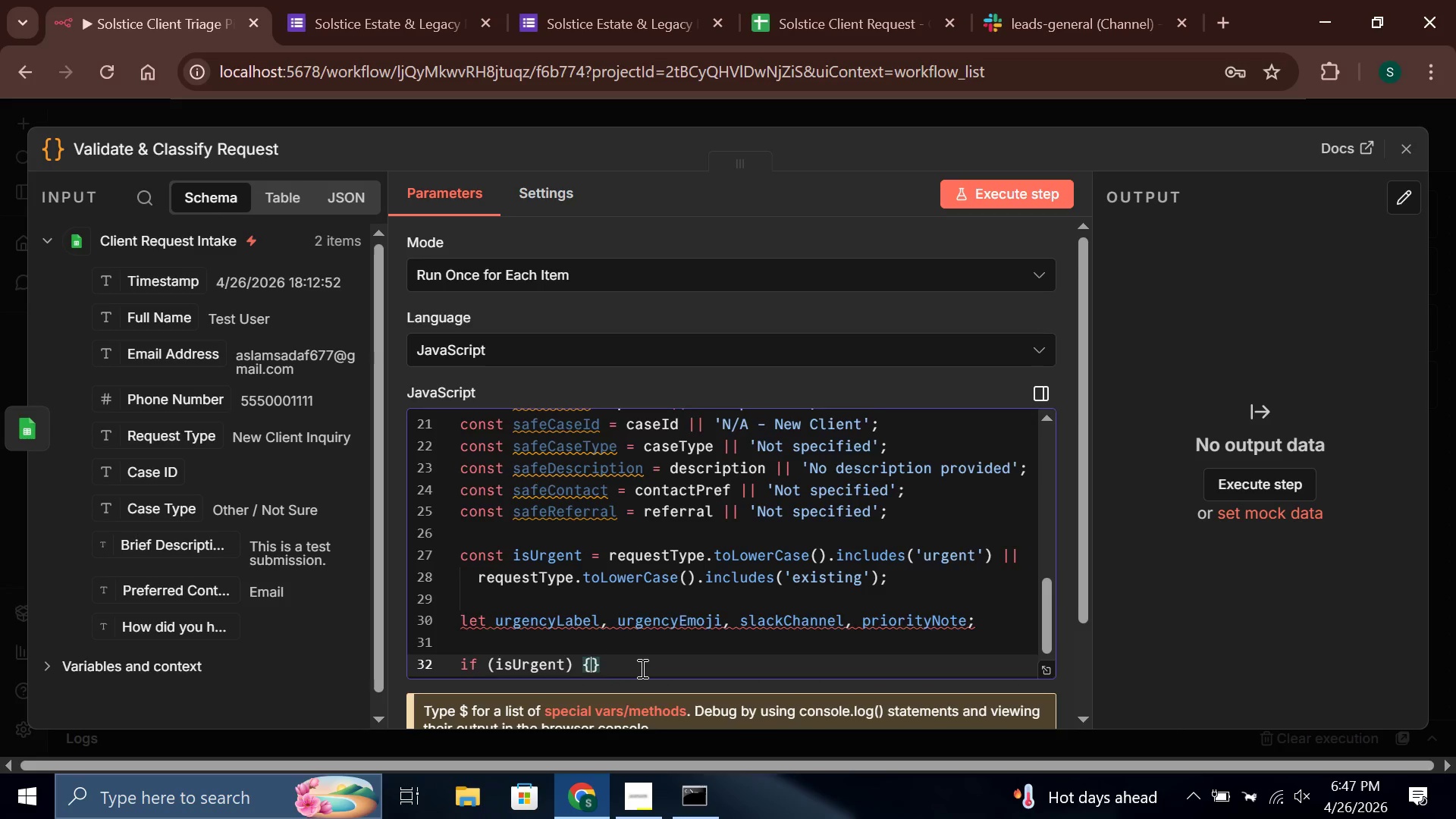 
key(Enter)
 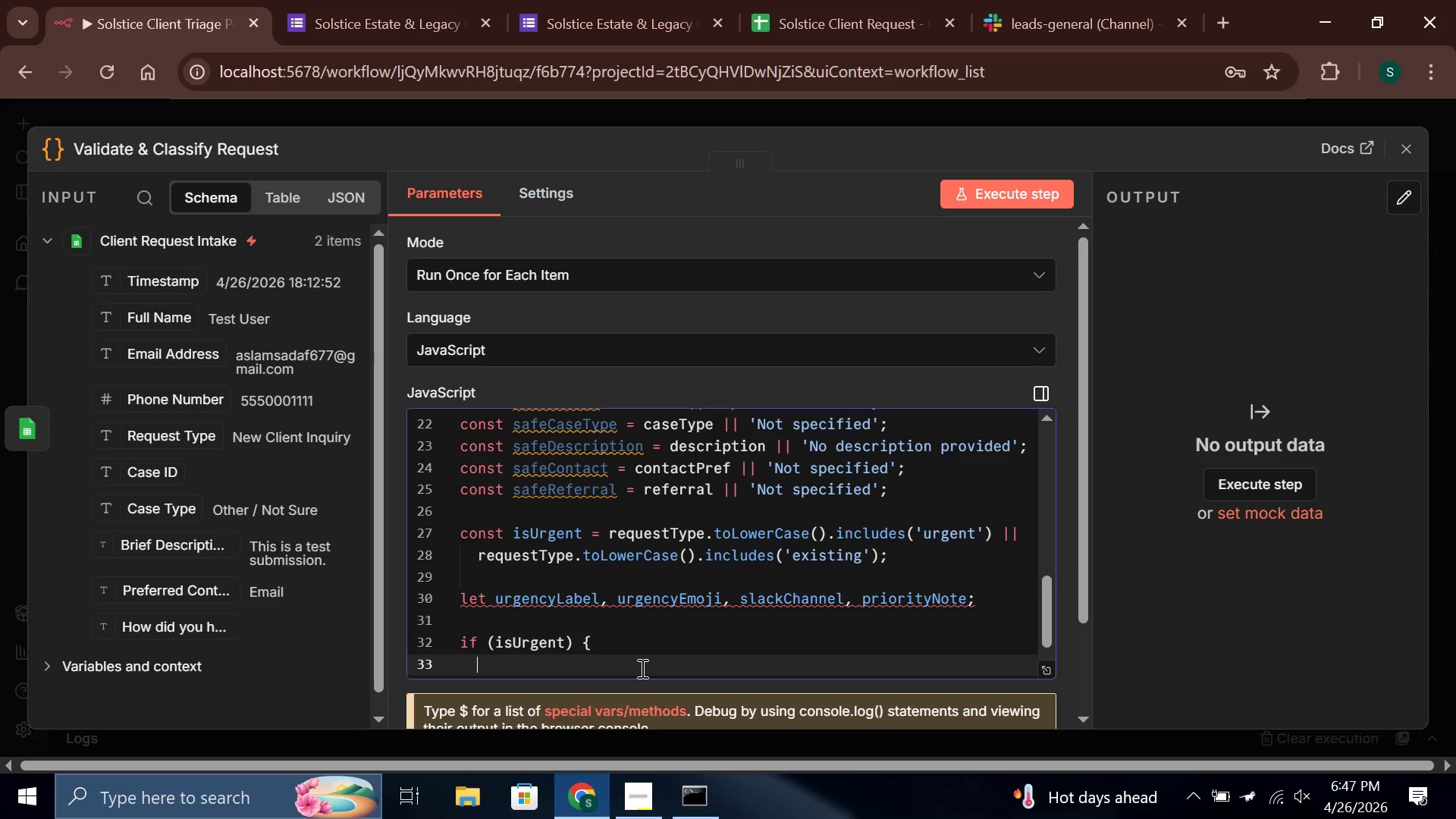 
type(urgen)
 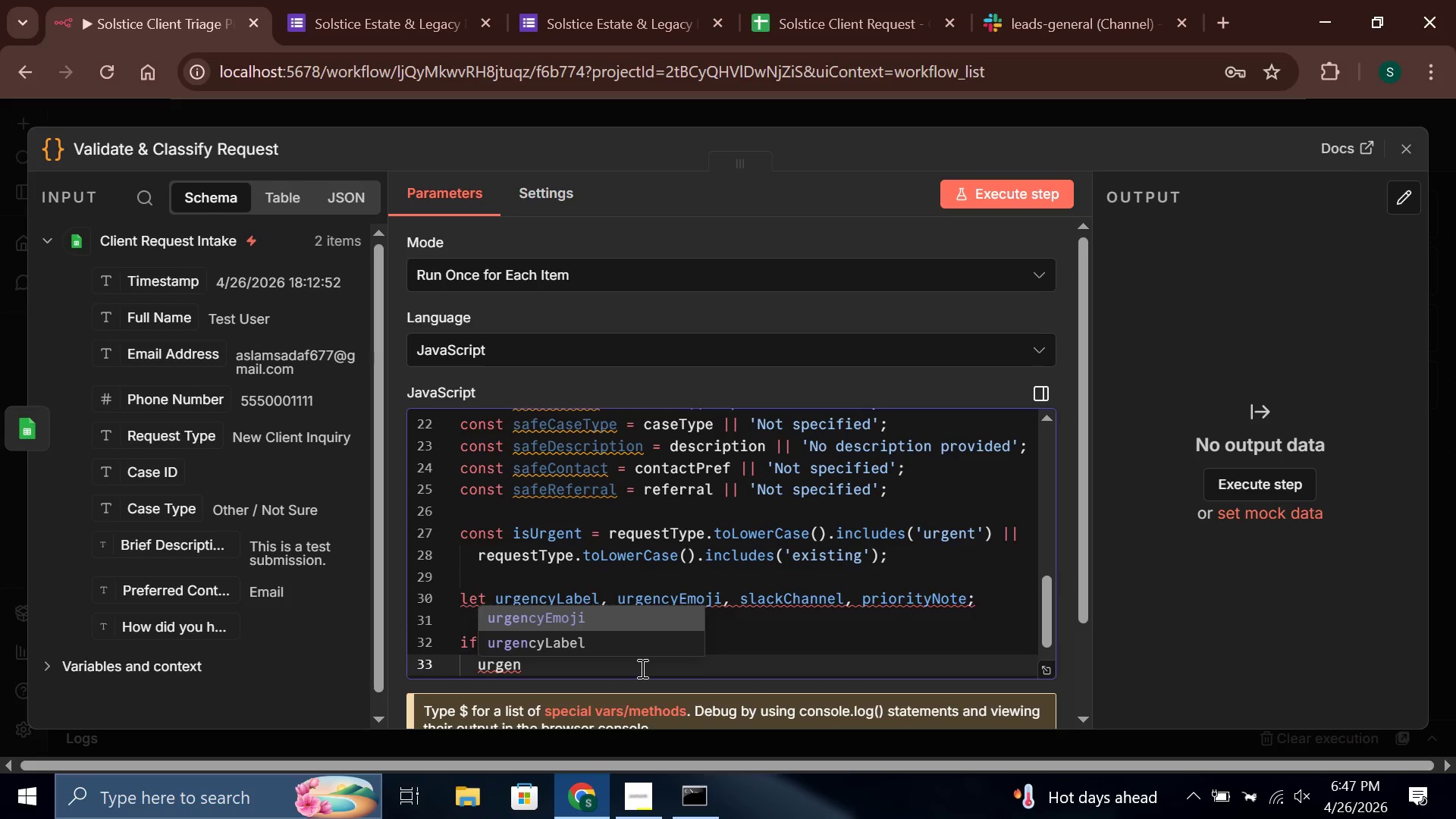 
key(ArrowDown)
 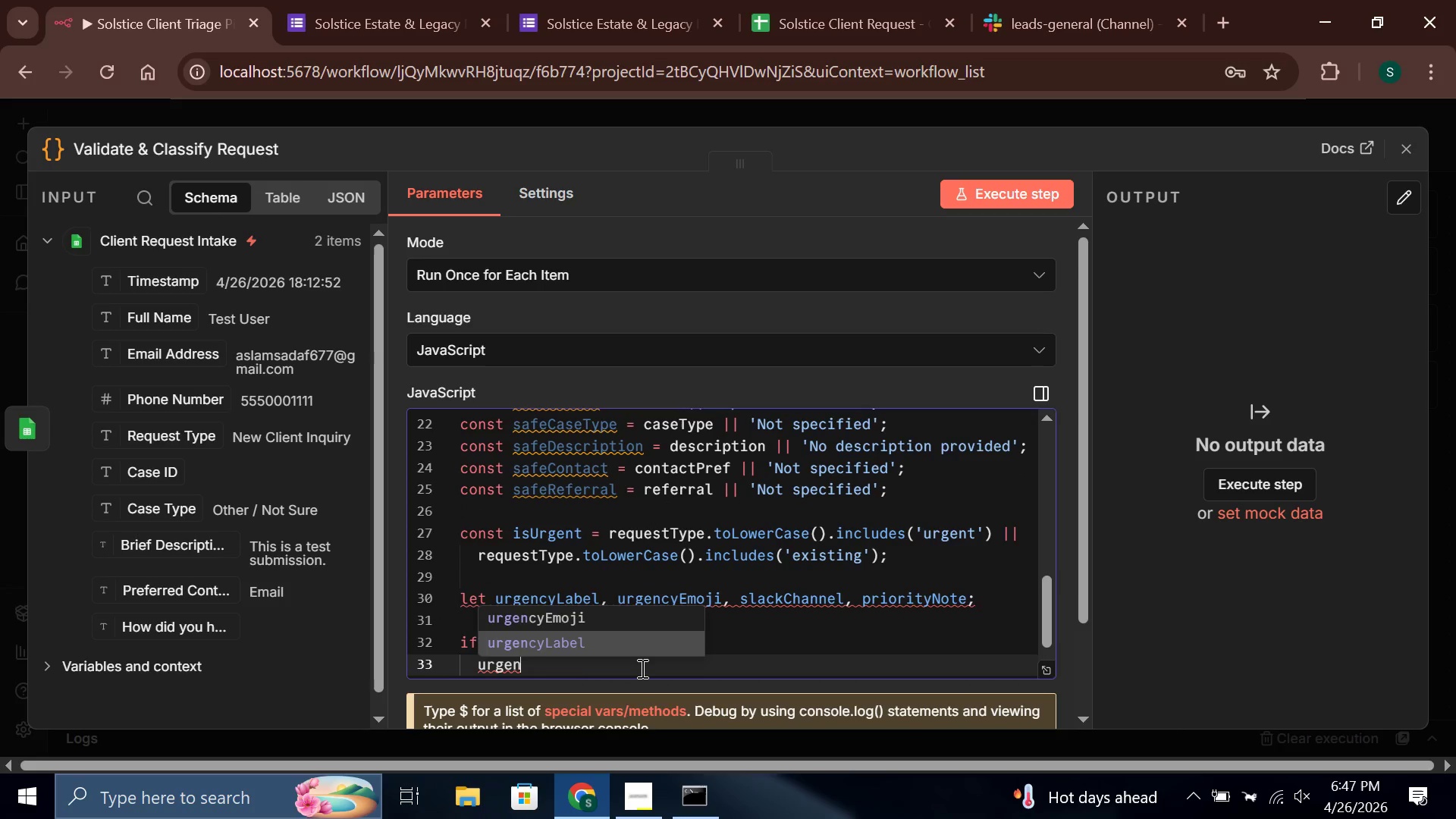 
key(Enter)
 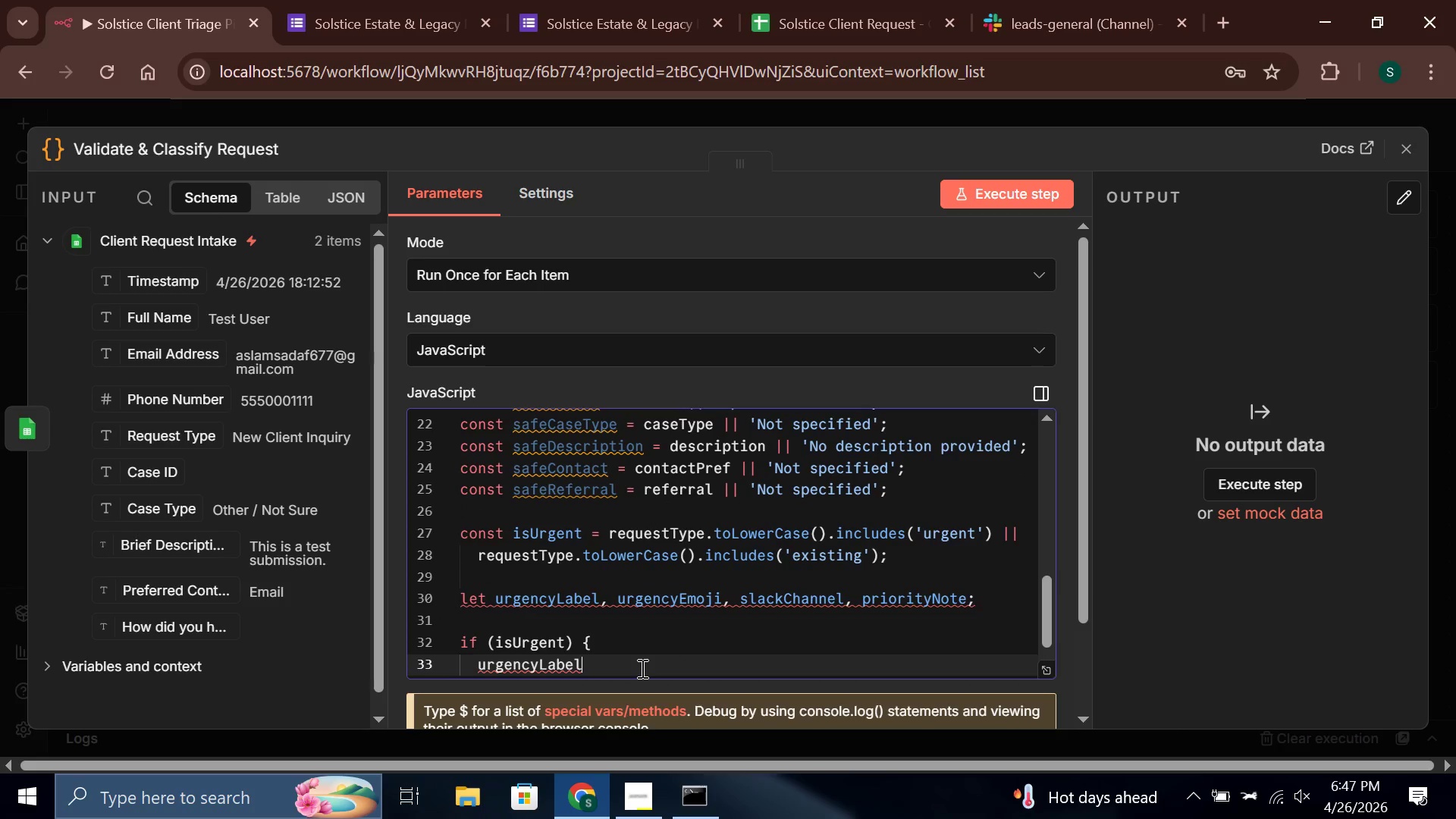 
type( = 'URGENT)
 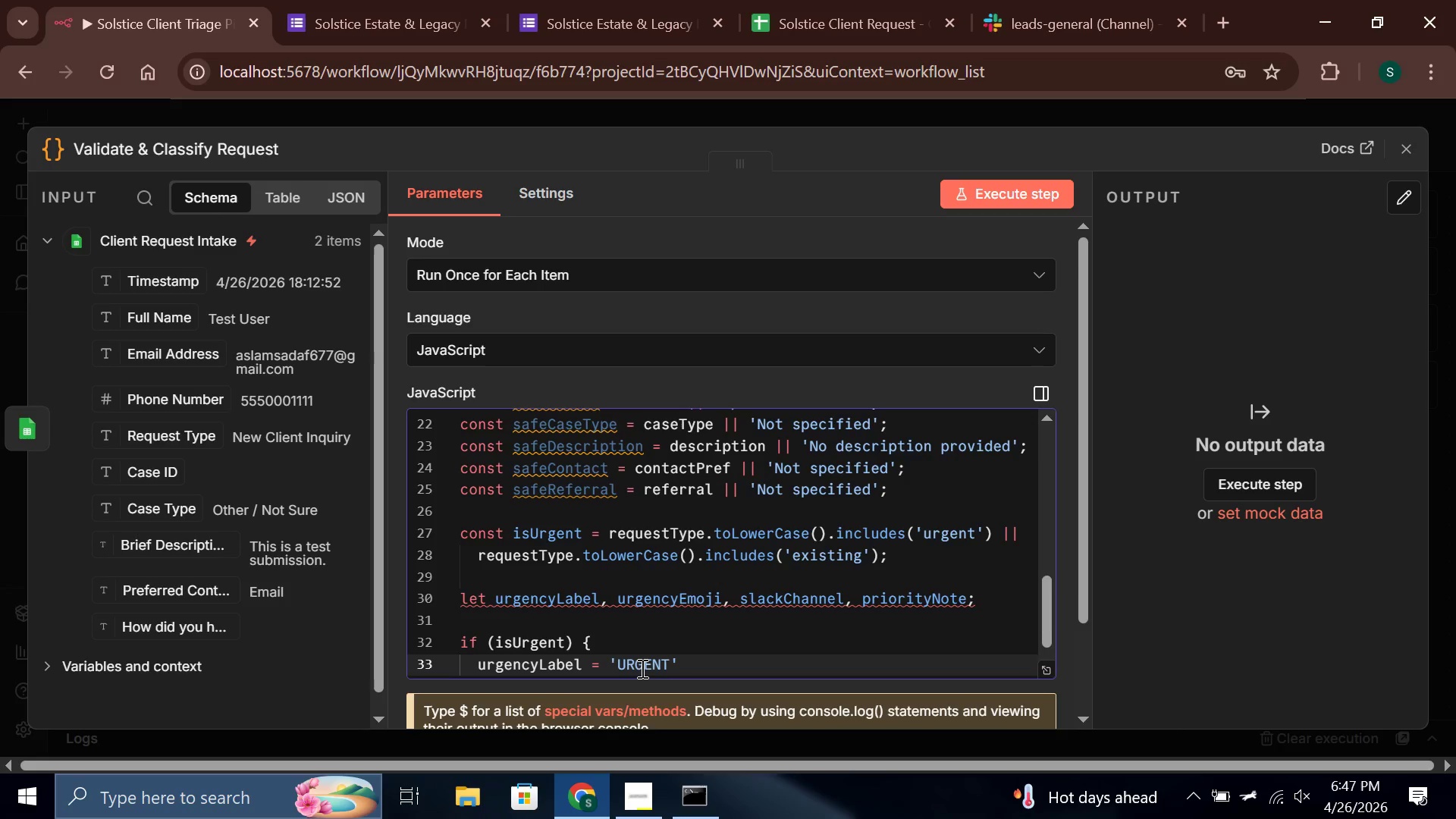 
type( =)
key(Backspace)
type(- EXISI)
key(Backspace)
type(T)
key(Backspace)
key(Backspace)
key(Backspace)
key(Backspace)
type(xisting Case)
 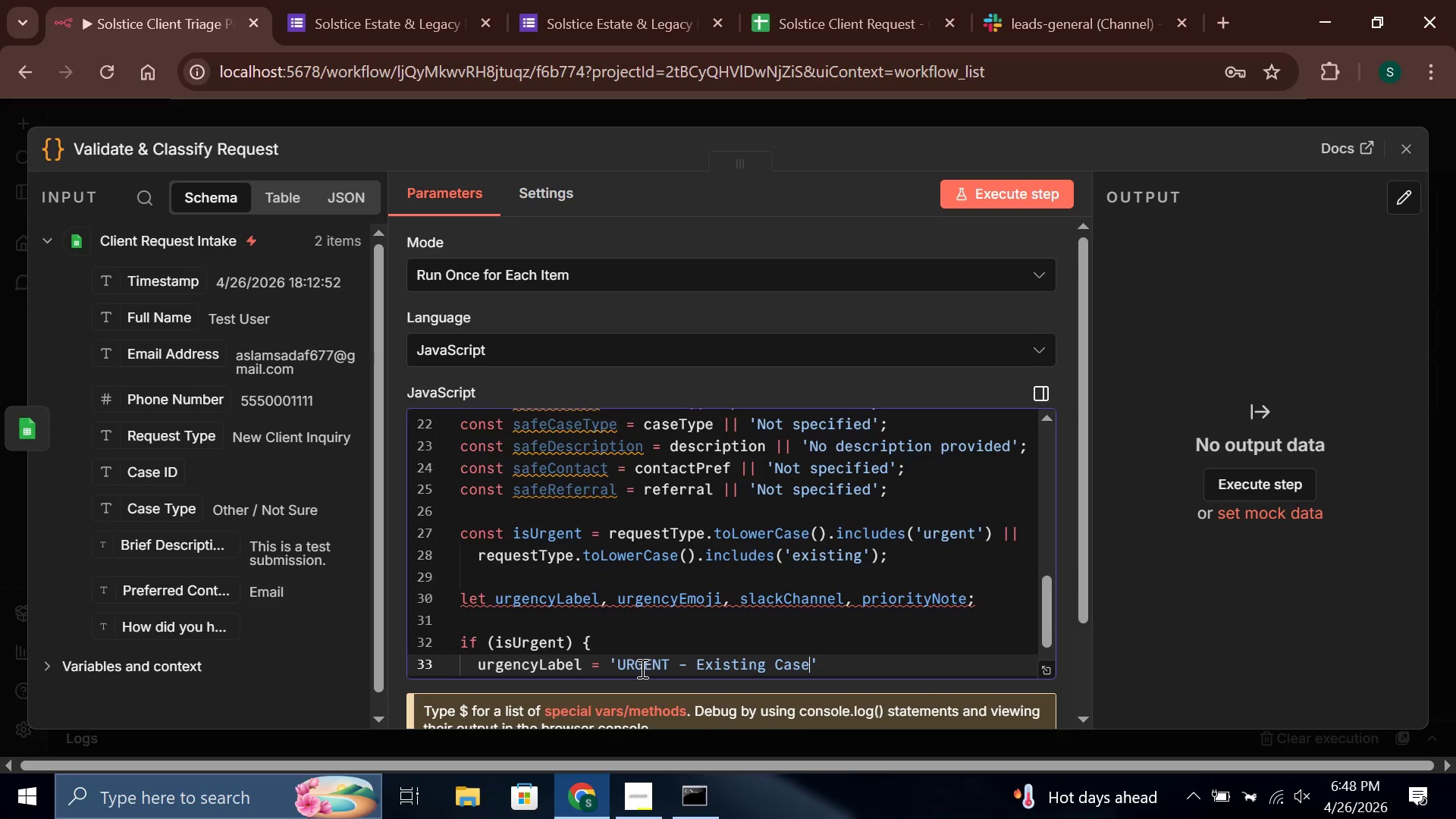 
key(ArrowRight)
 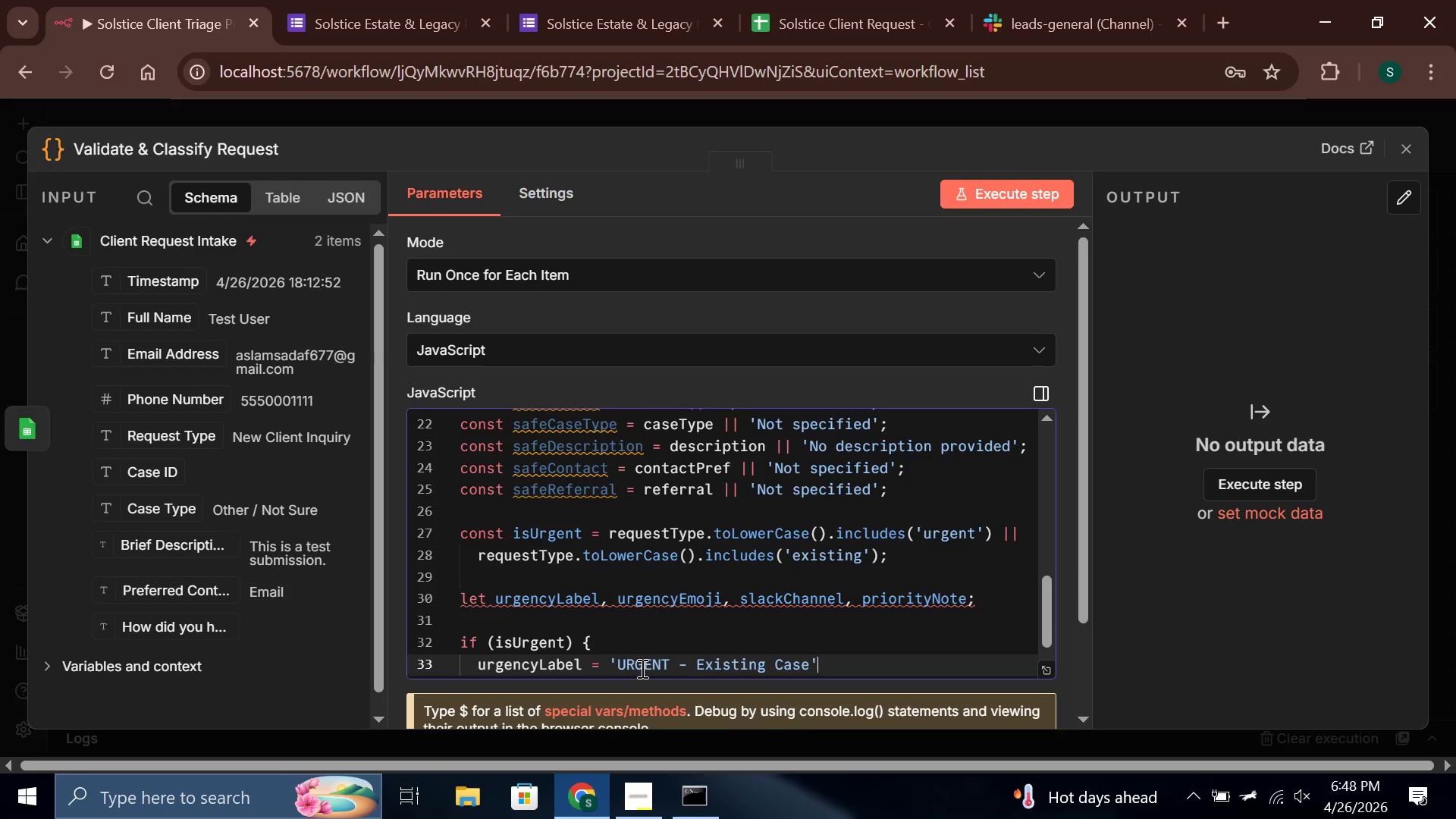 
key(Semicolon)
 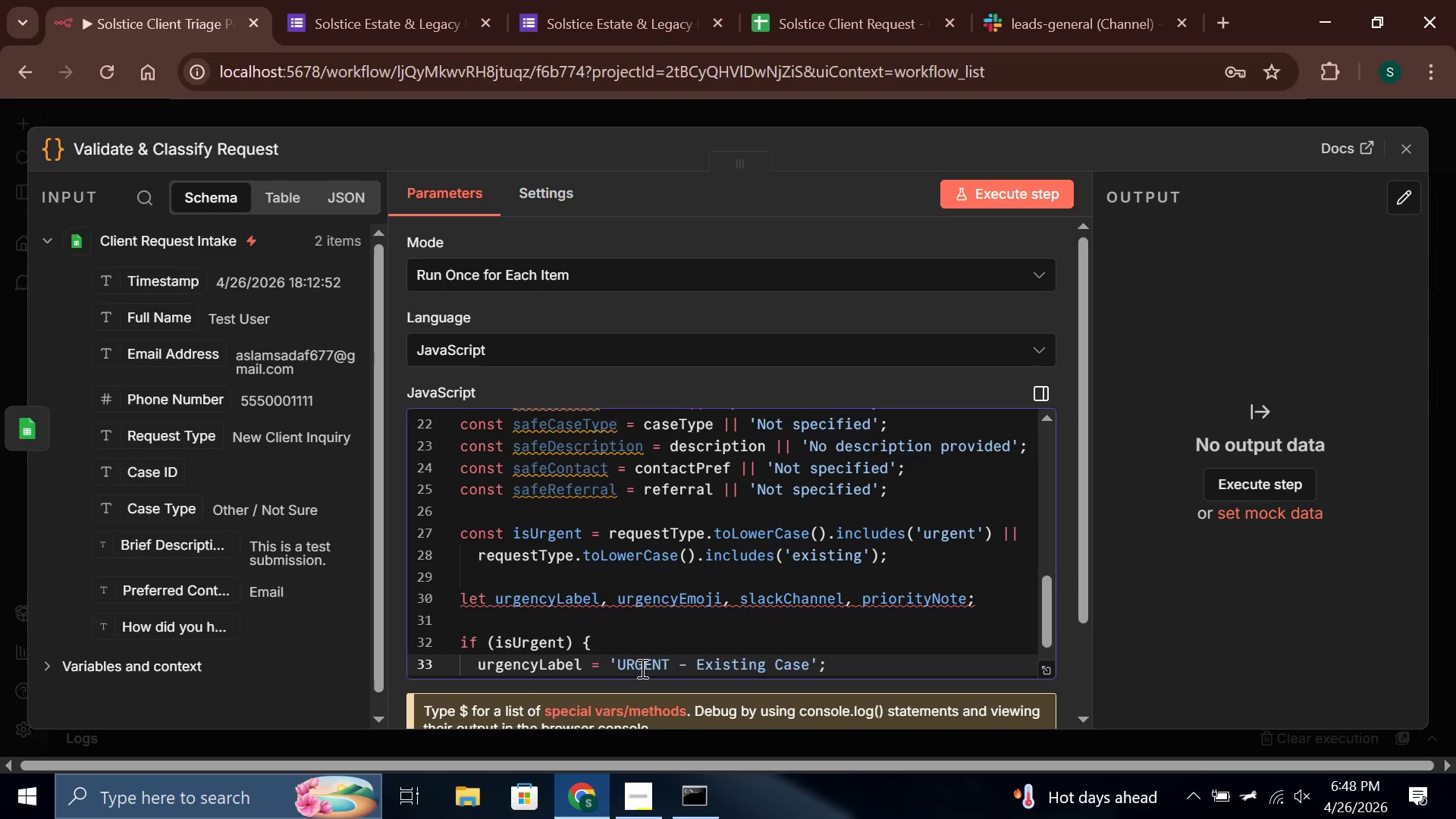 
key(Enter)
 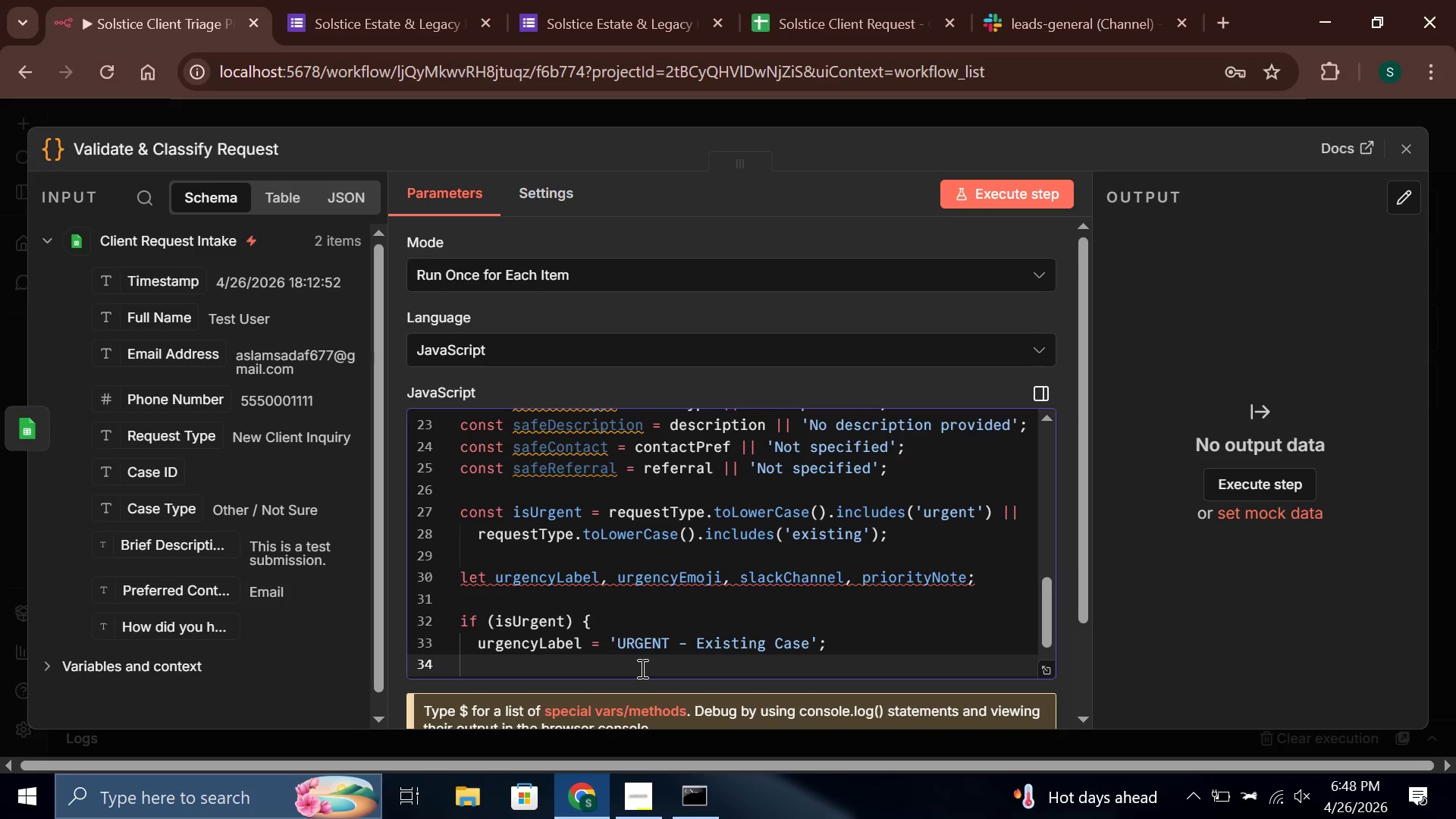 
type(urge)
 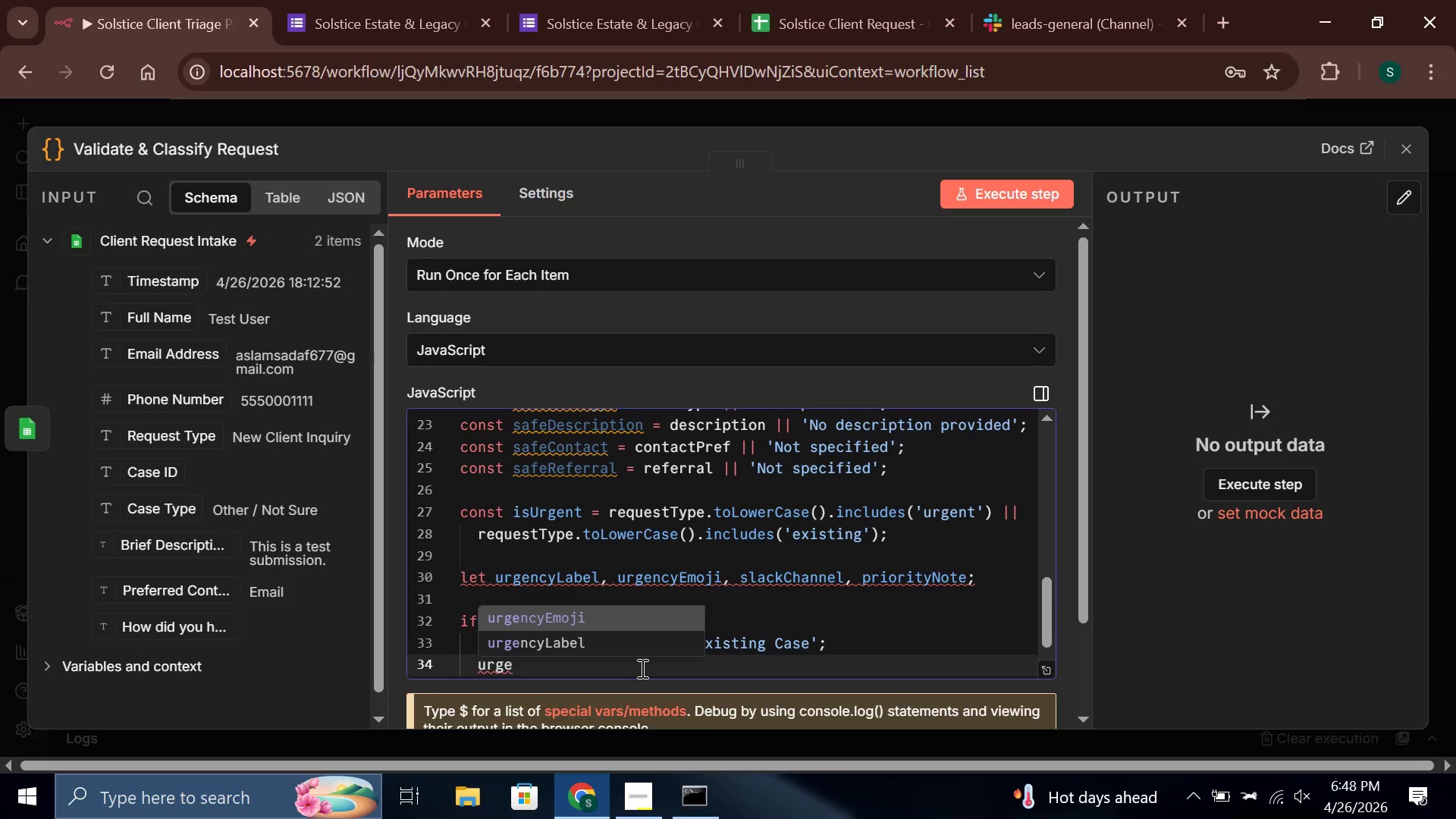 
key(ArrowDown)
 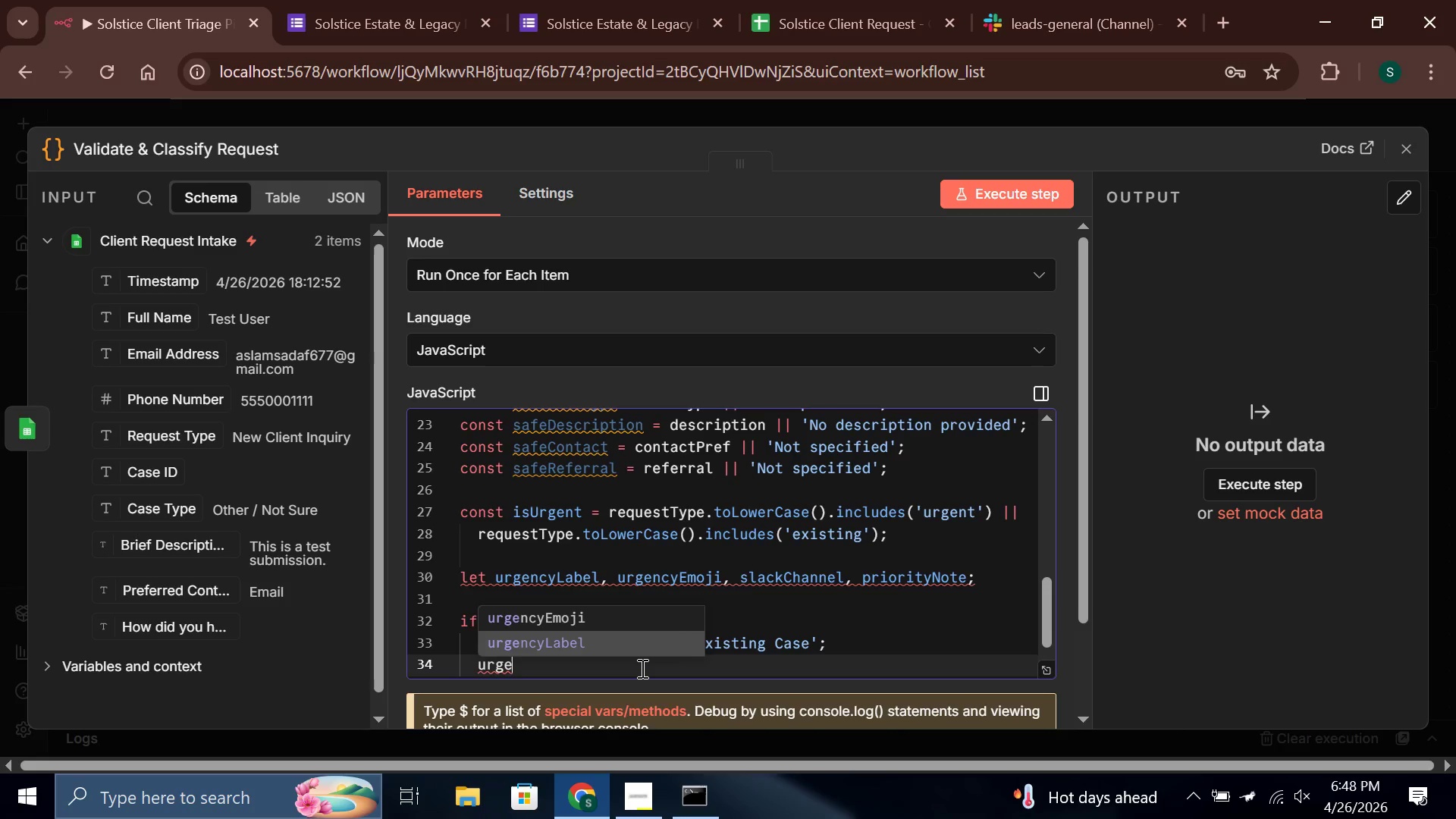 
key(ArrowUp)
 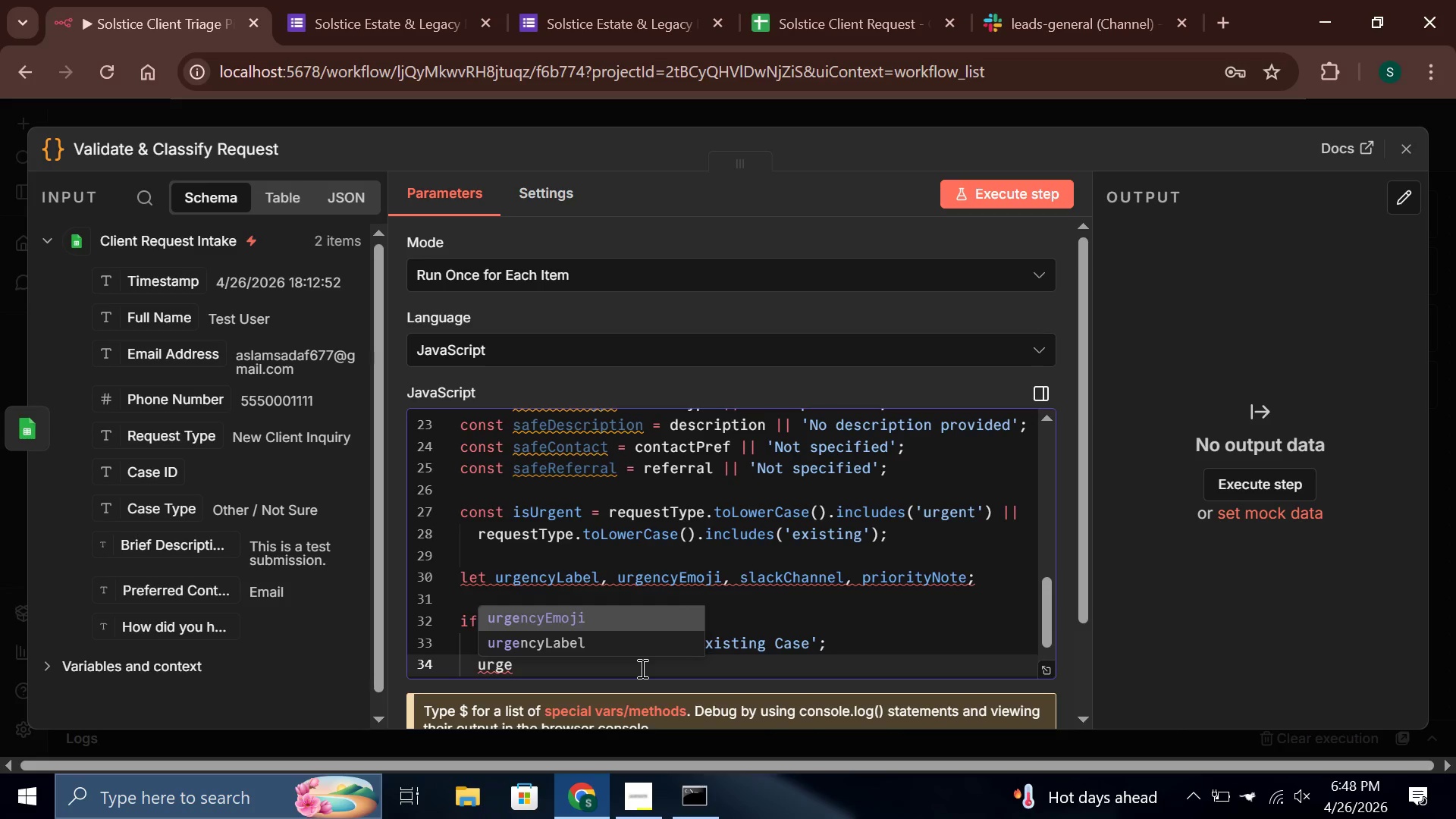 
key(Enter)
 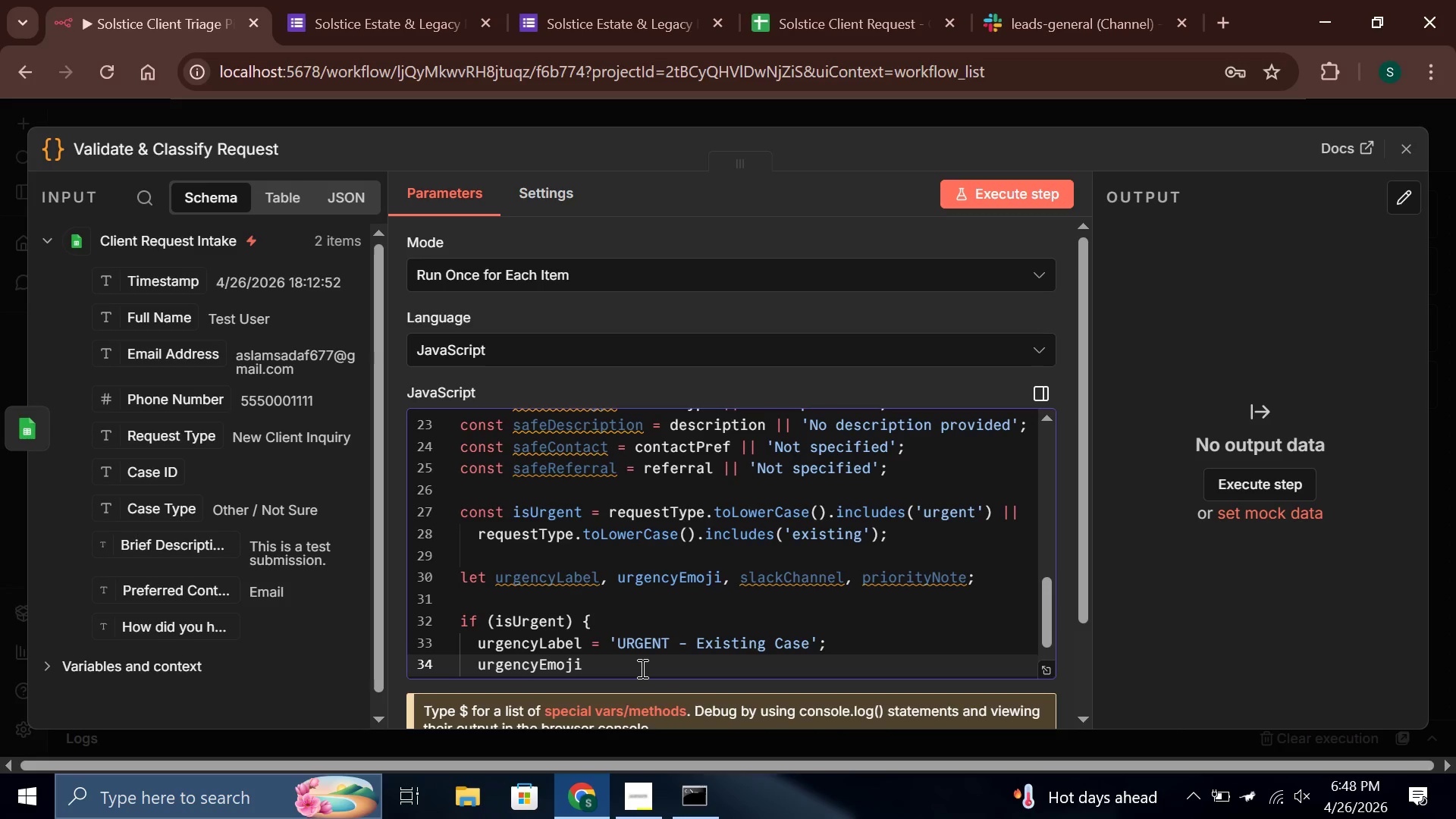 
key(Space)
 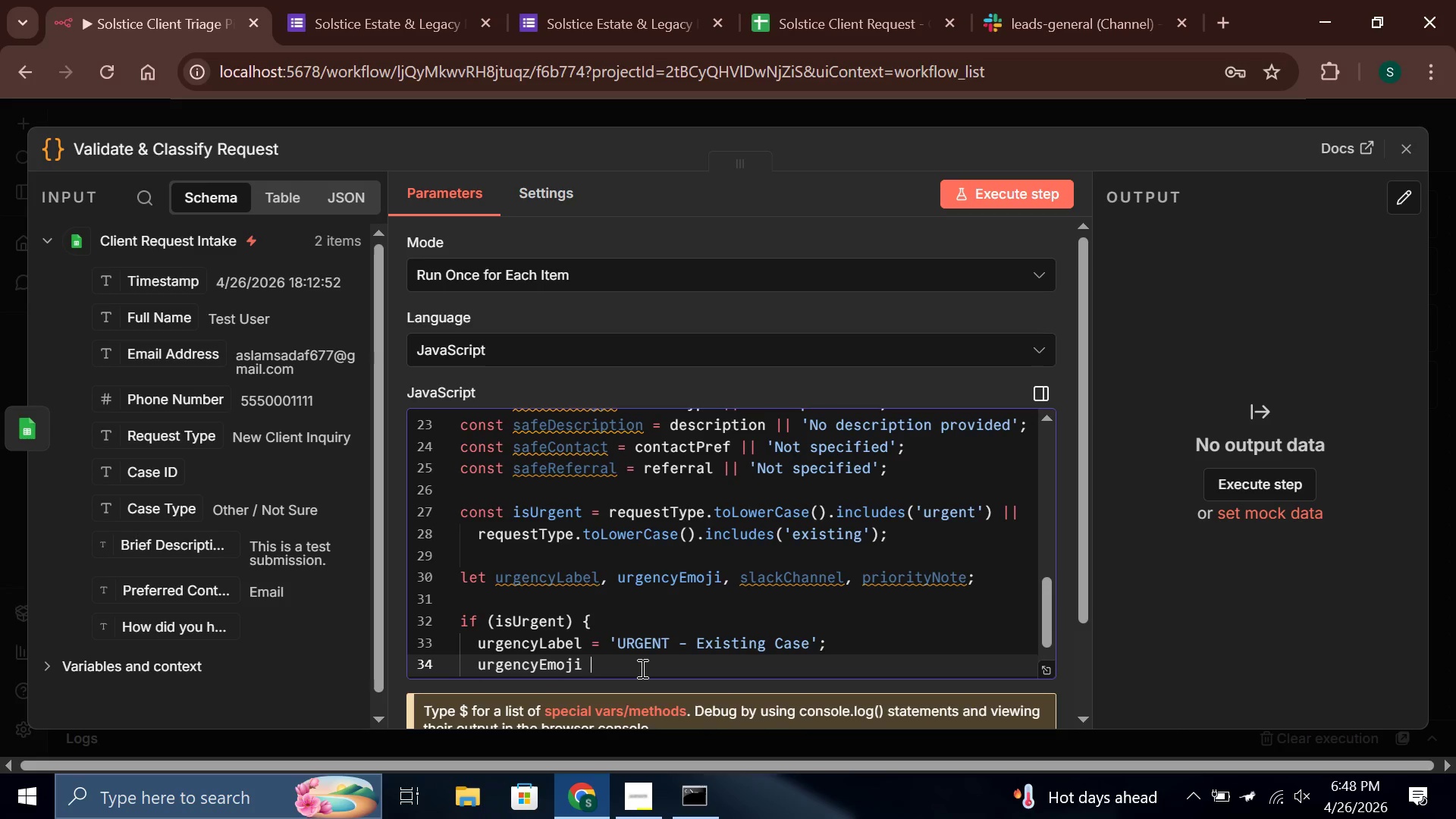 
key(Equal)
 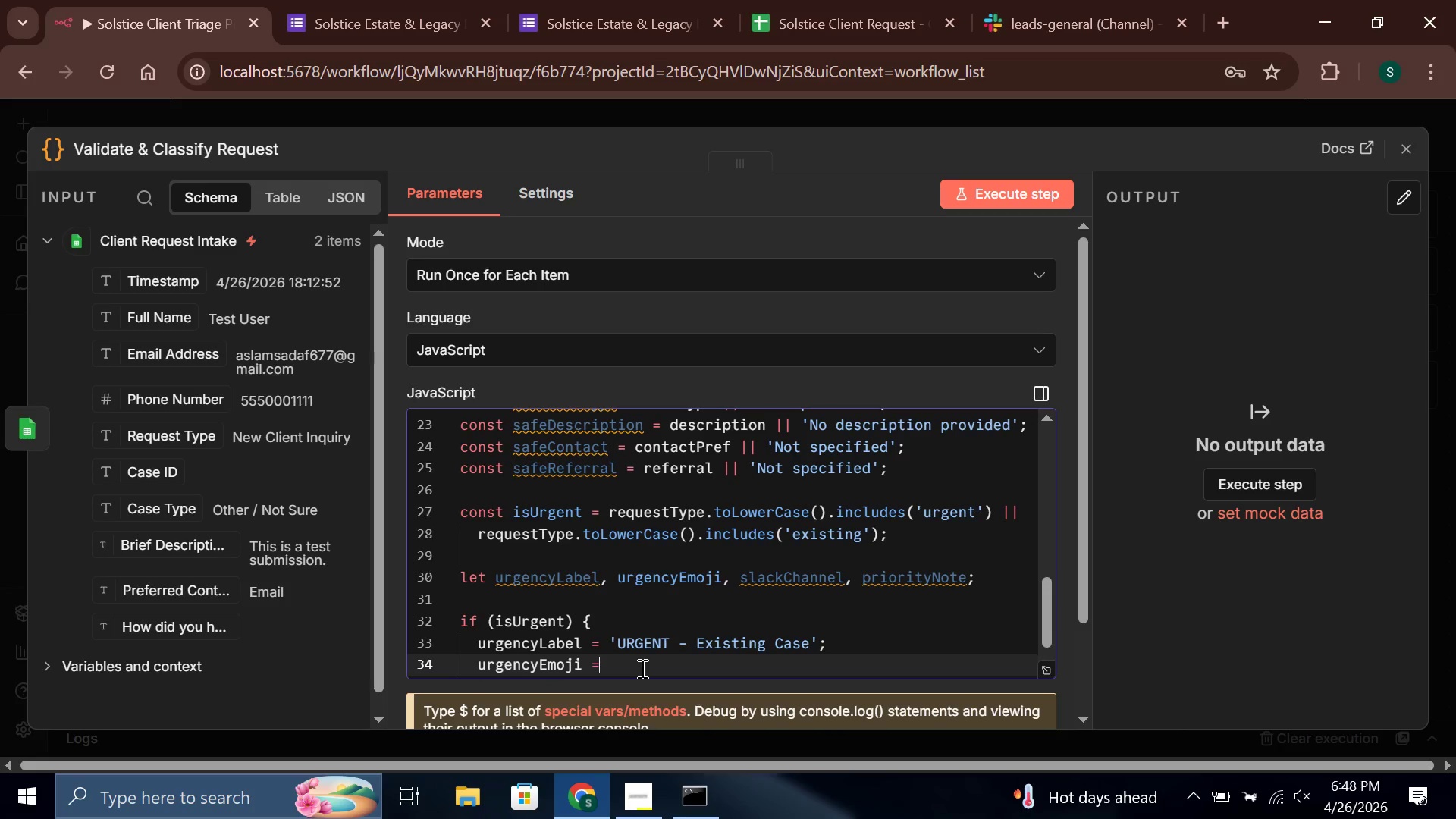 
key(Space)
 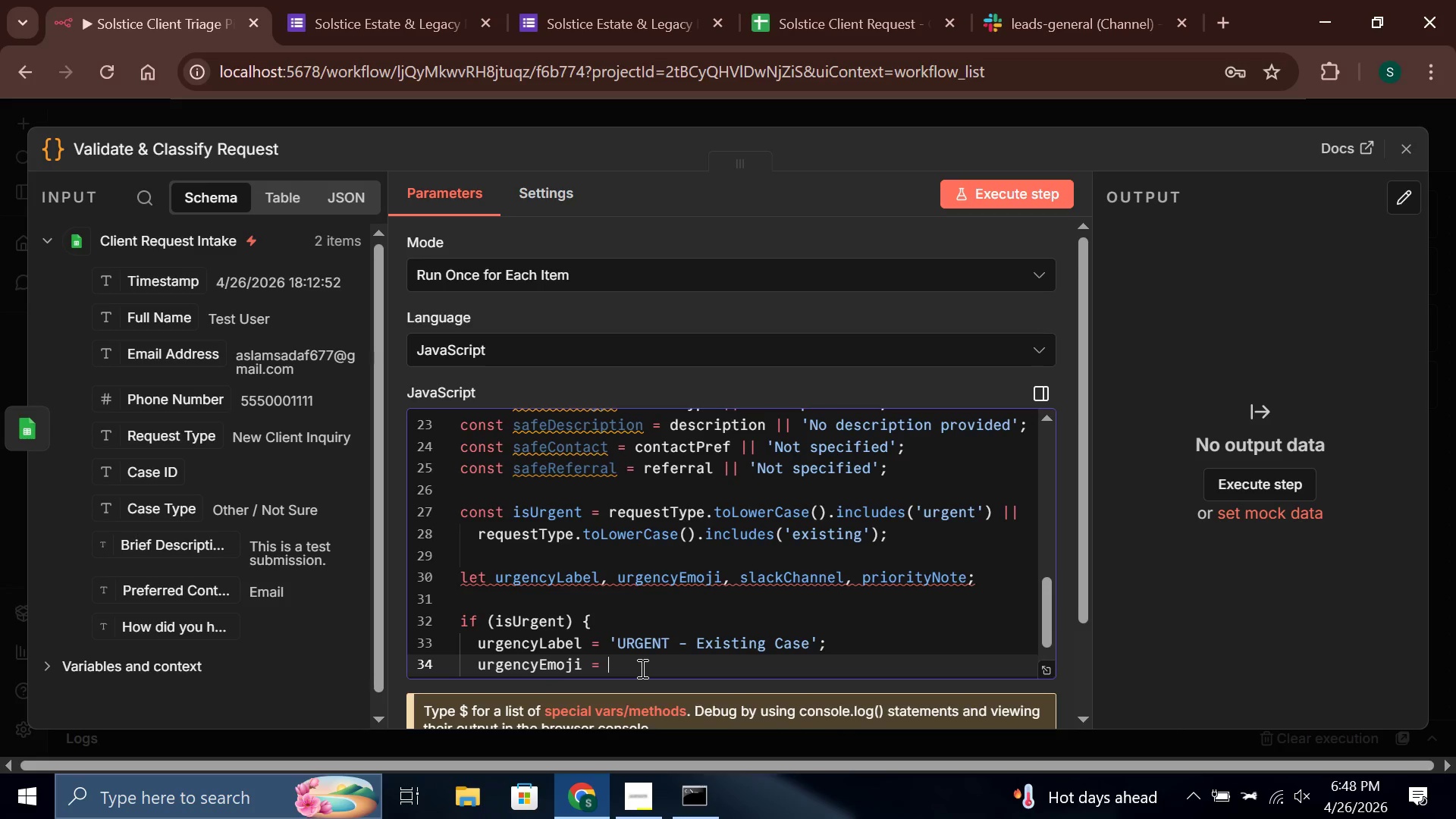 
key(Quote)
 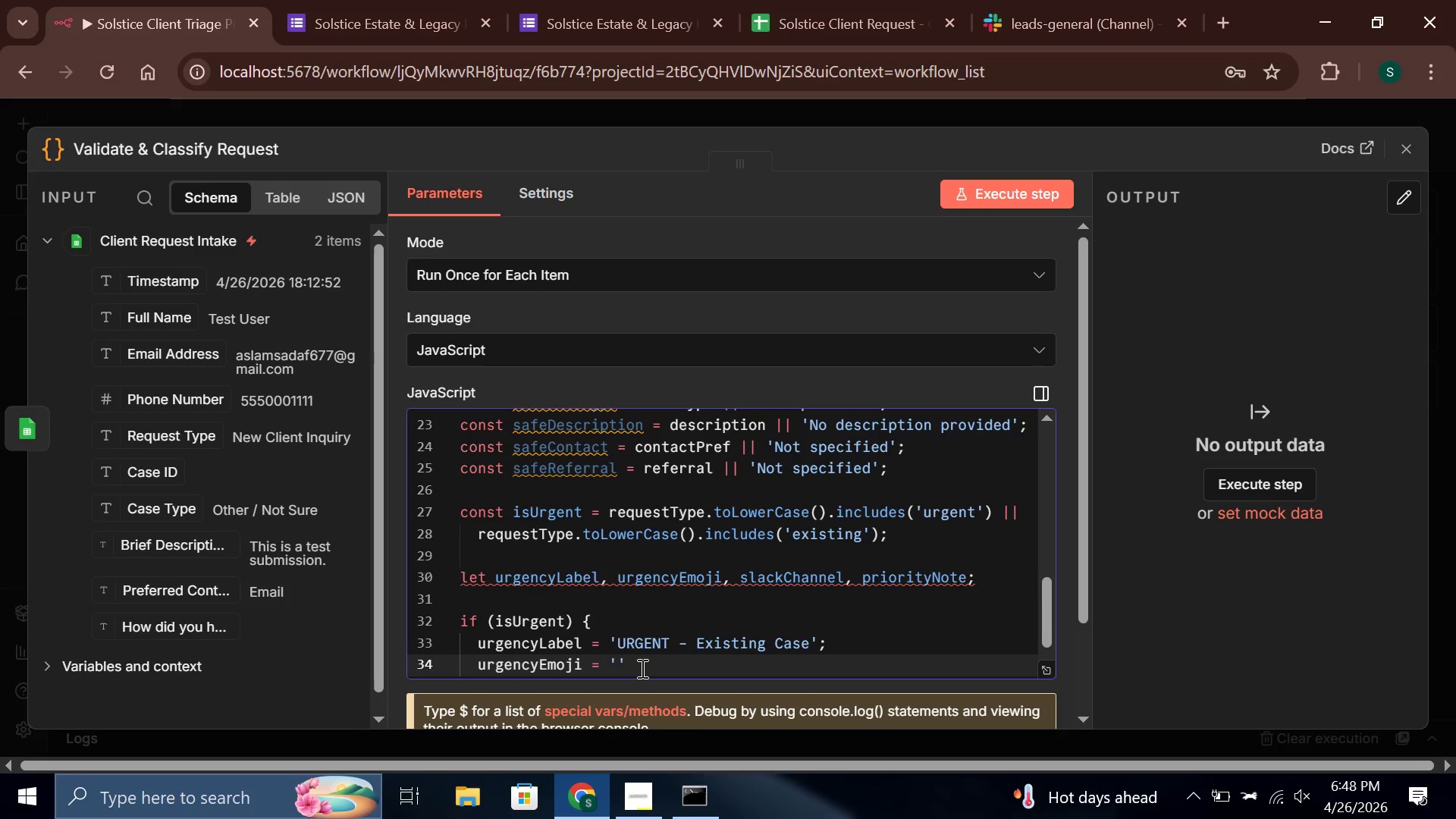 
key(Meta+Period)
 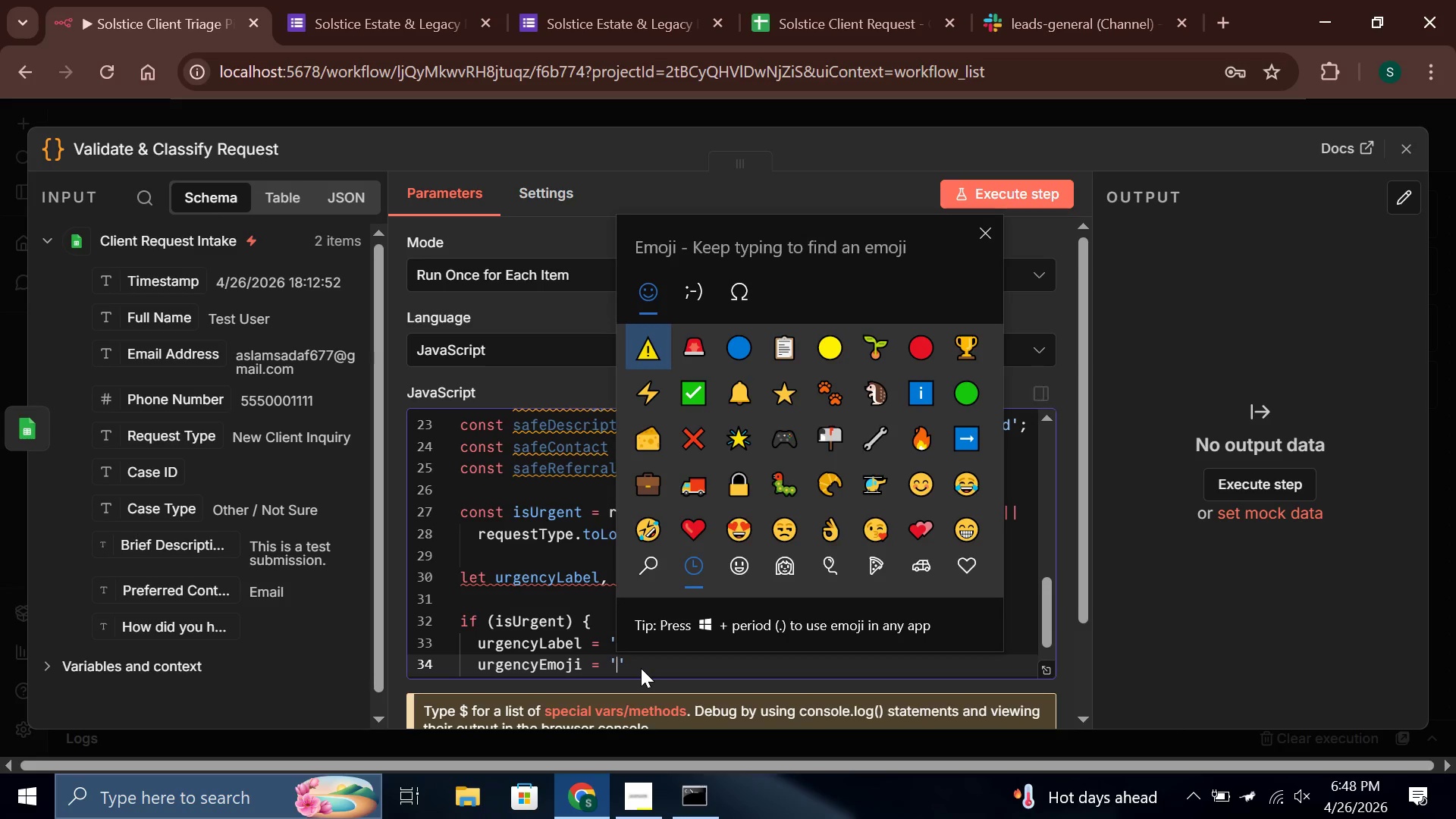 
key(ArrowRight)
 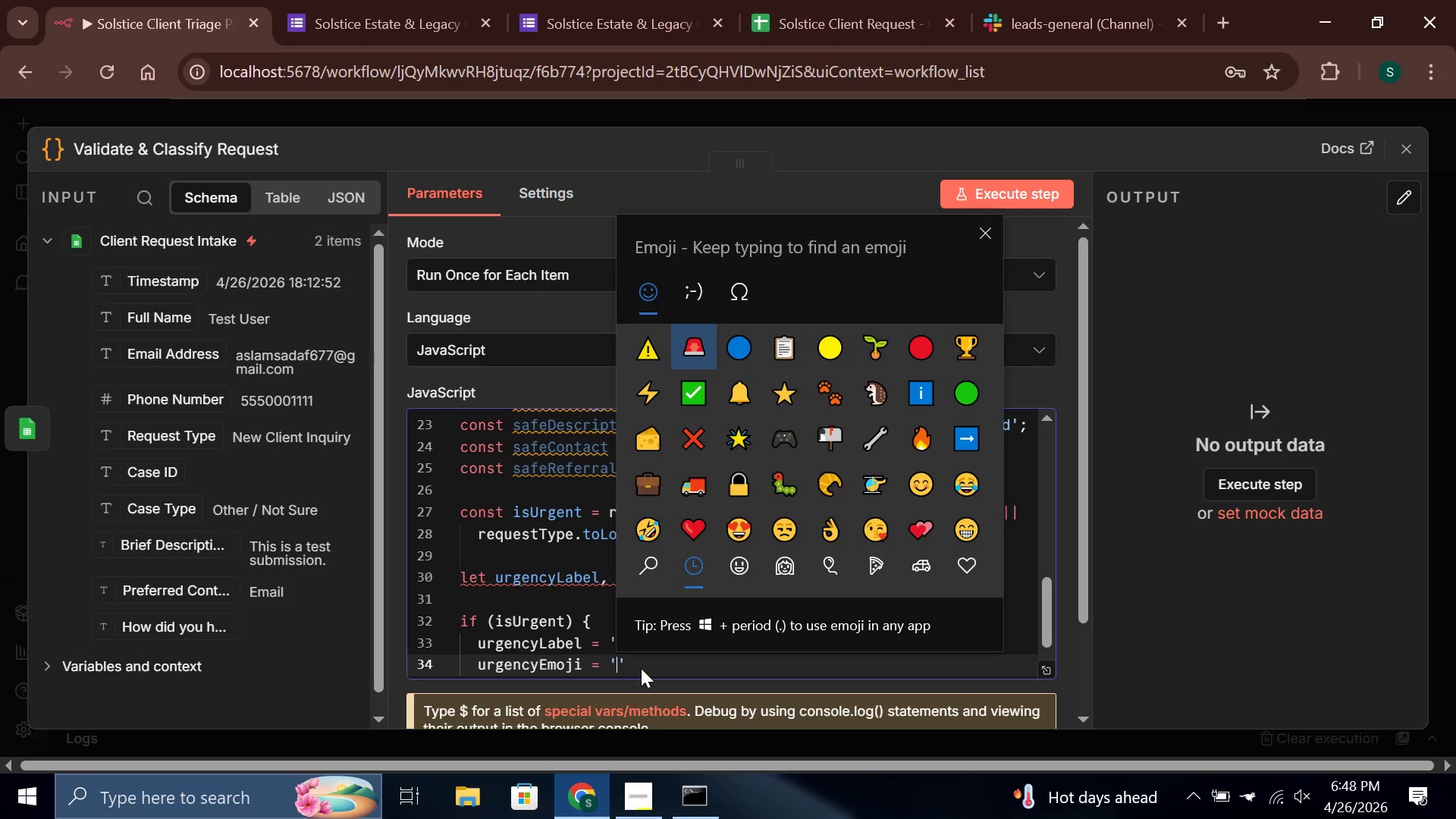 
key(Enter)
 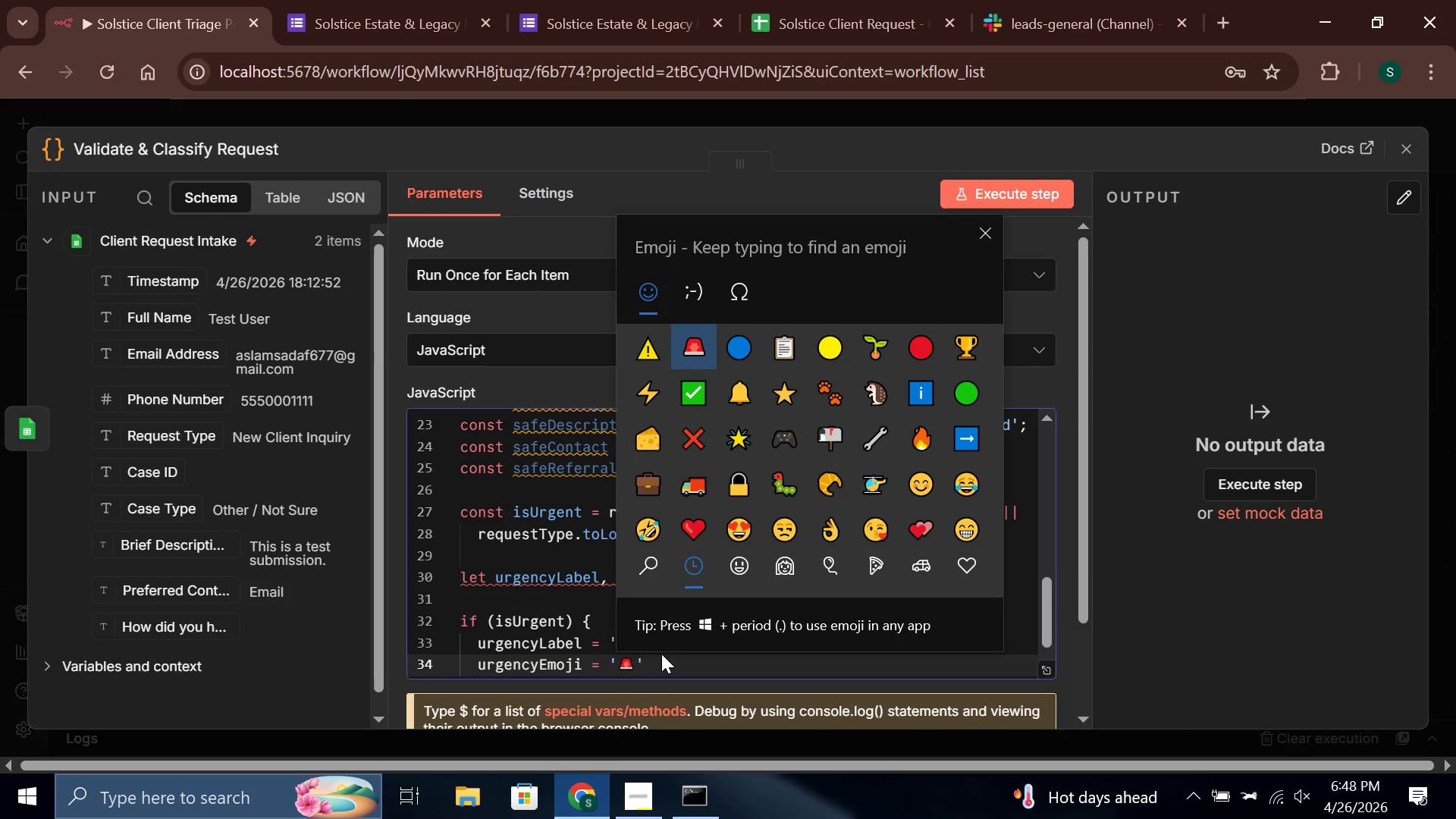 
left_click([663, 653])
 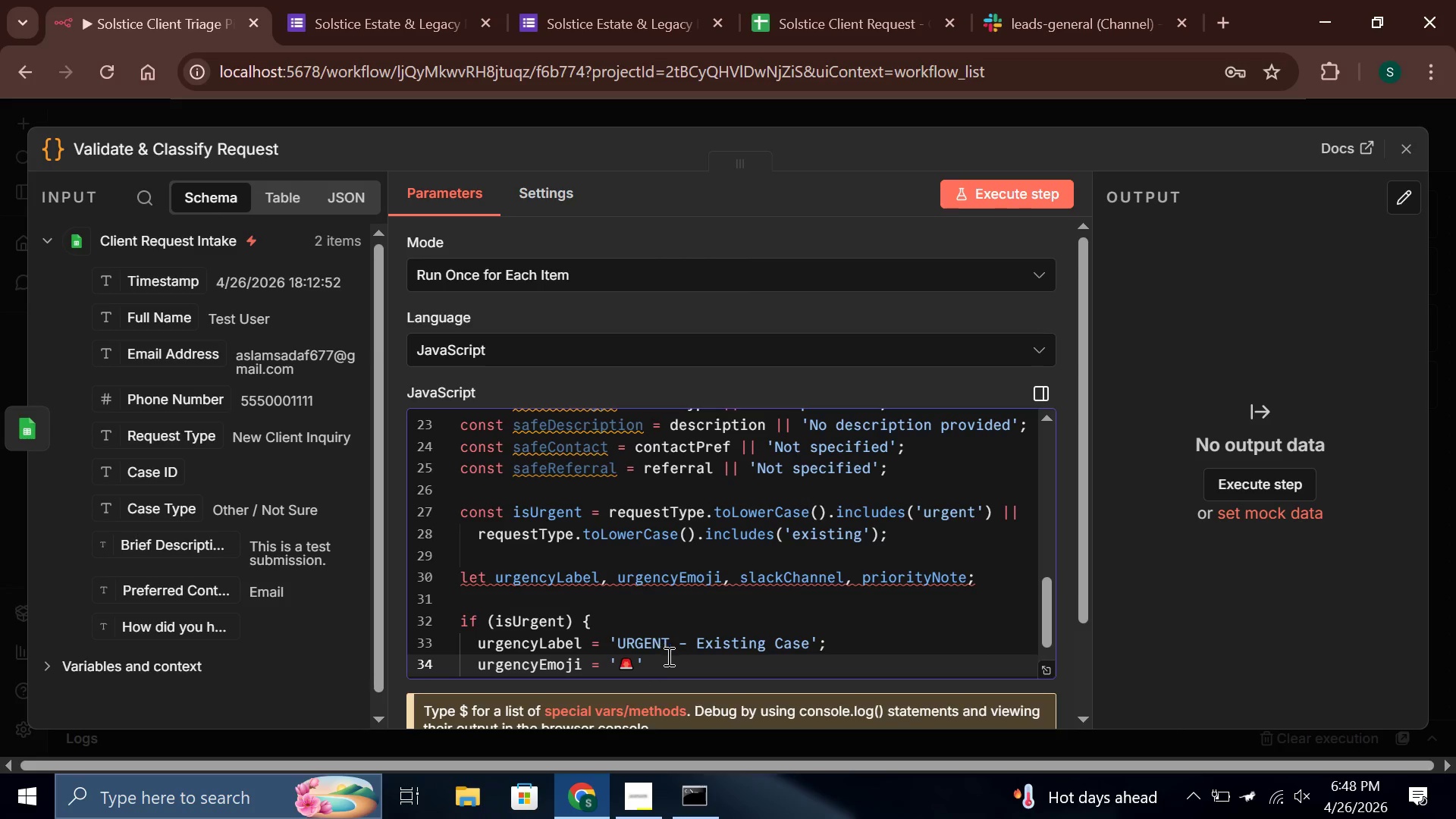 
left_click([667, 657])
 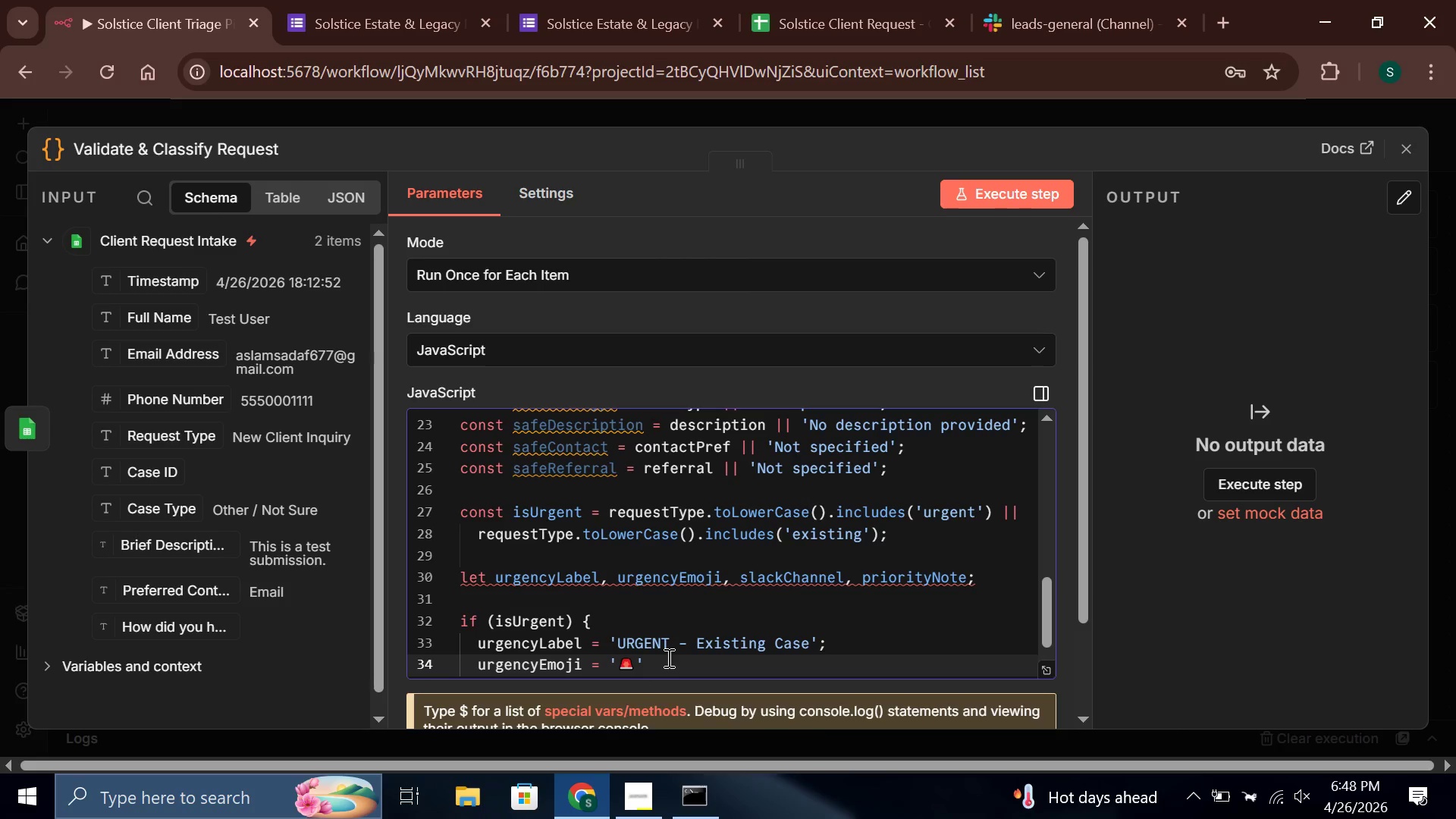 
key(Semicolon)
 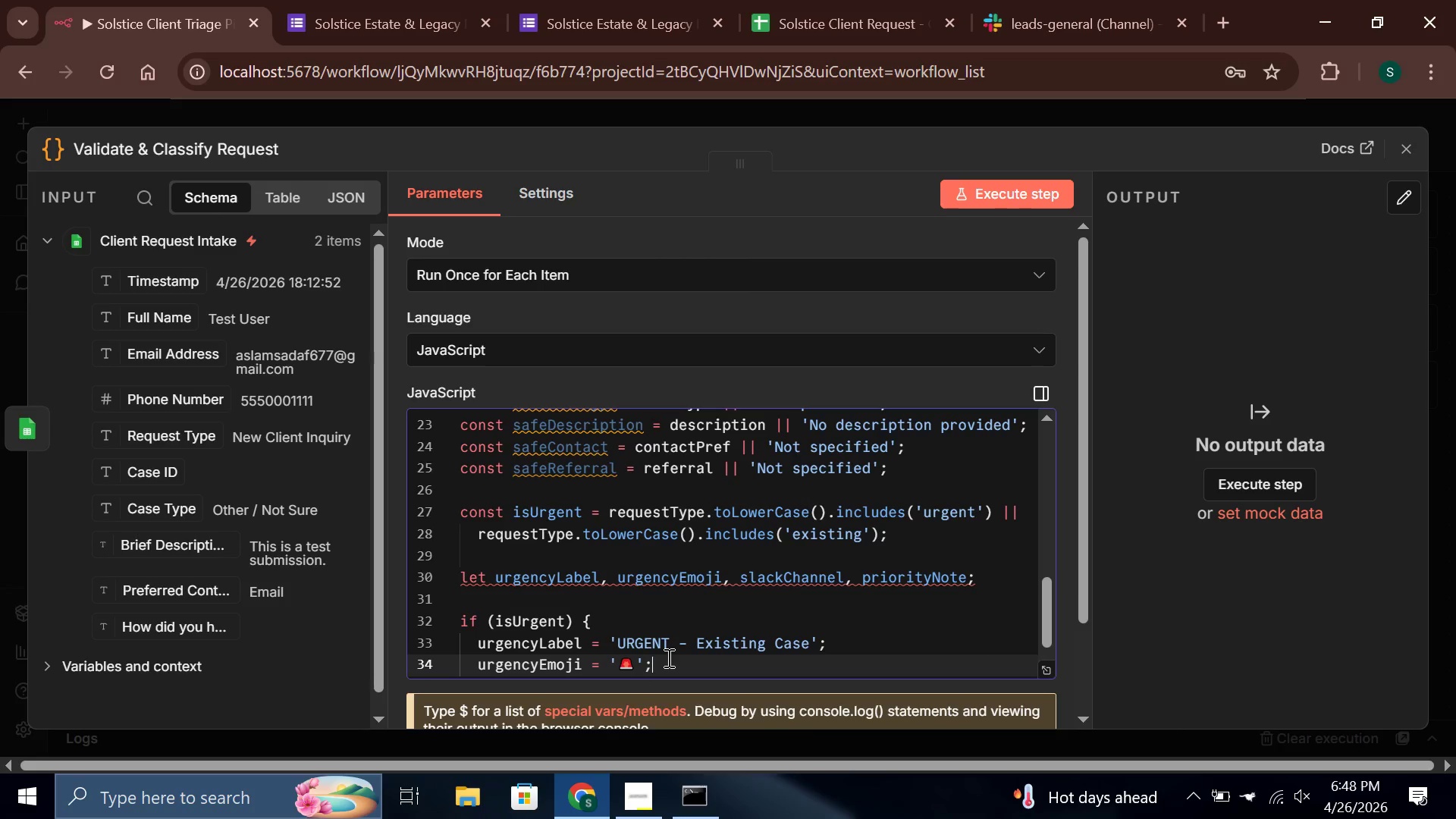 
key(Enter)
 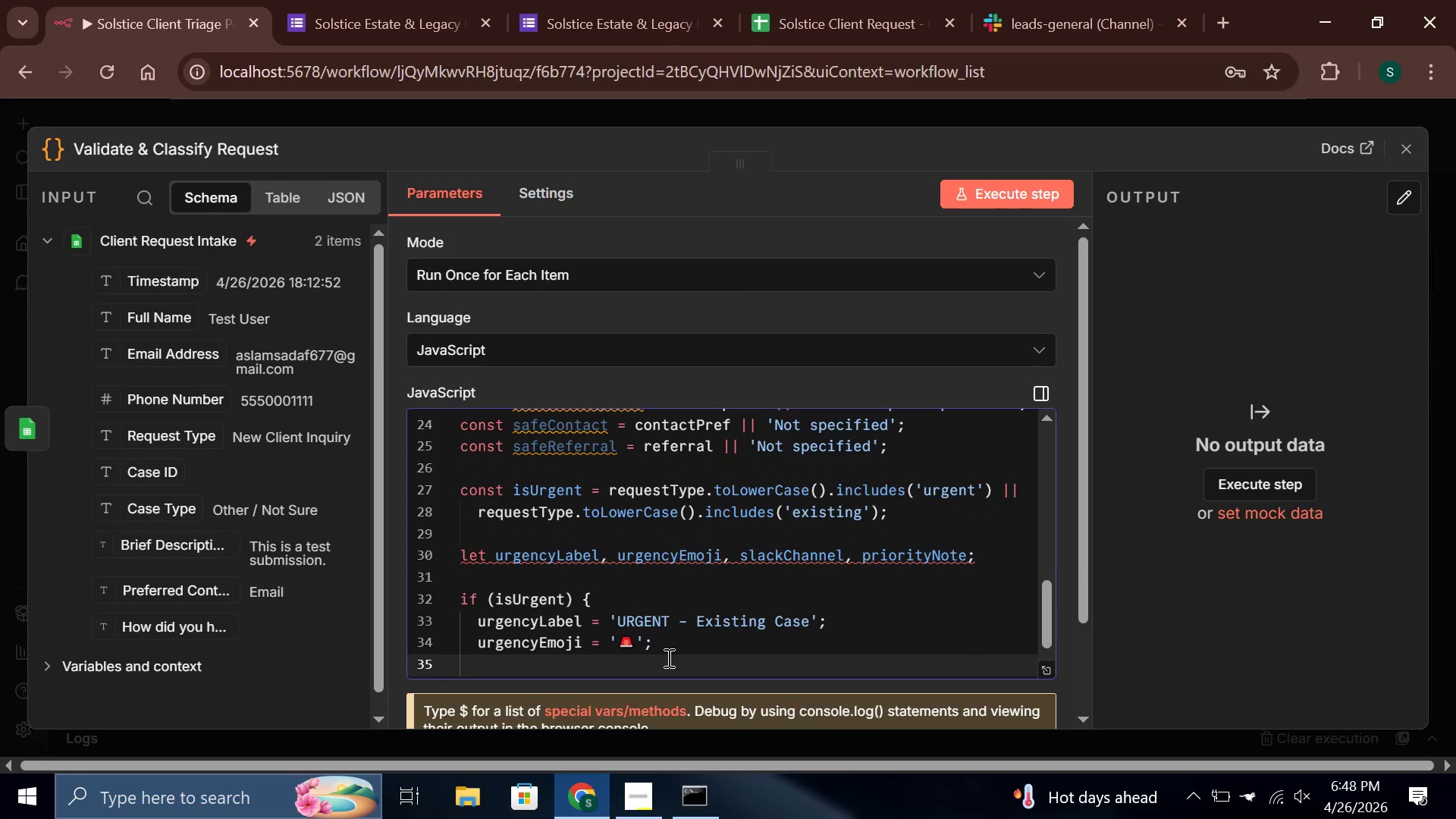 
type(slca)
key(Backspace)
key(Backspace)
type(a)
 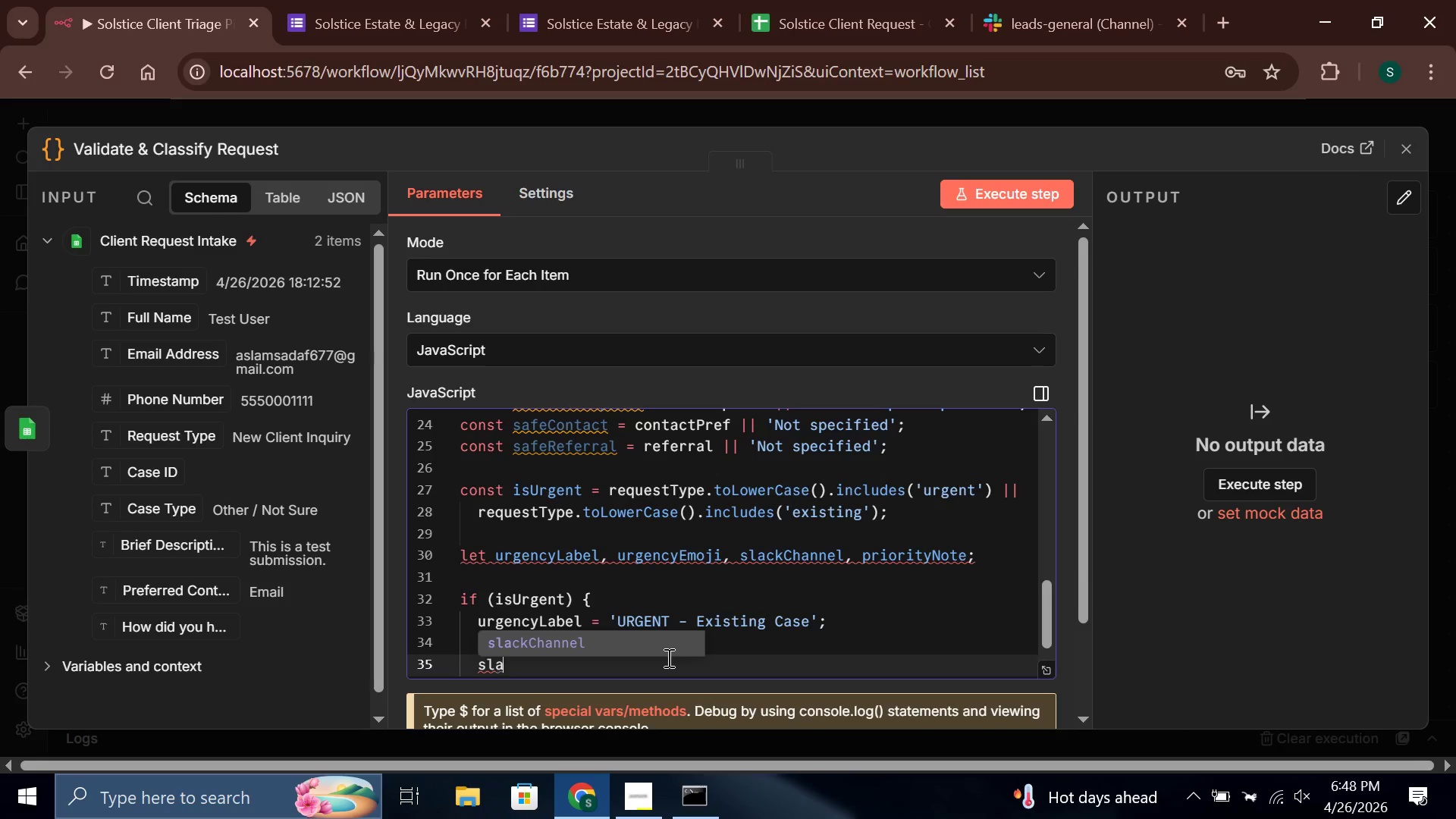 
key(Enter)
 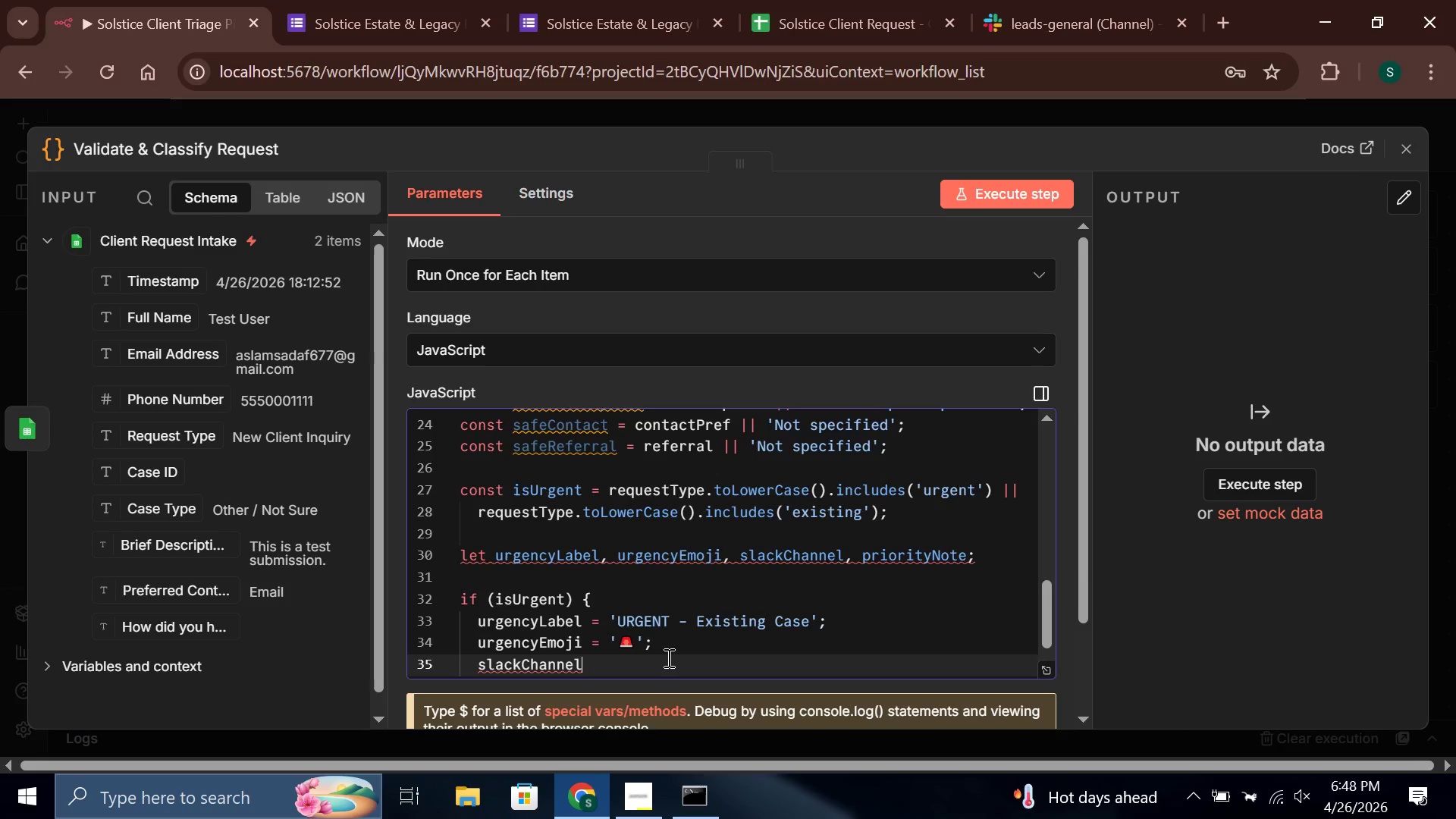 
type( = '#client-urgent)
 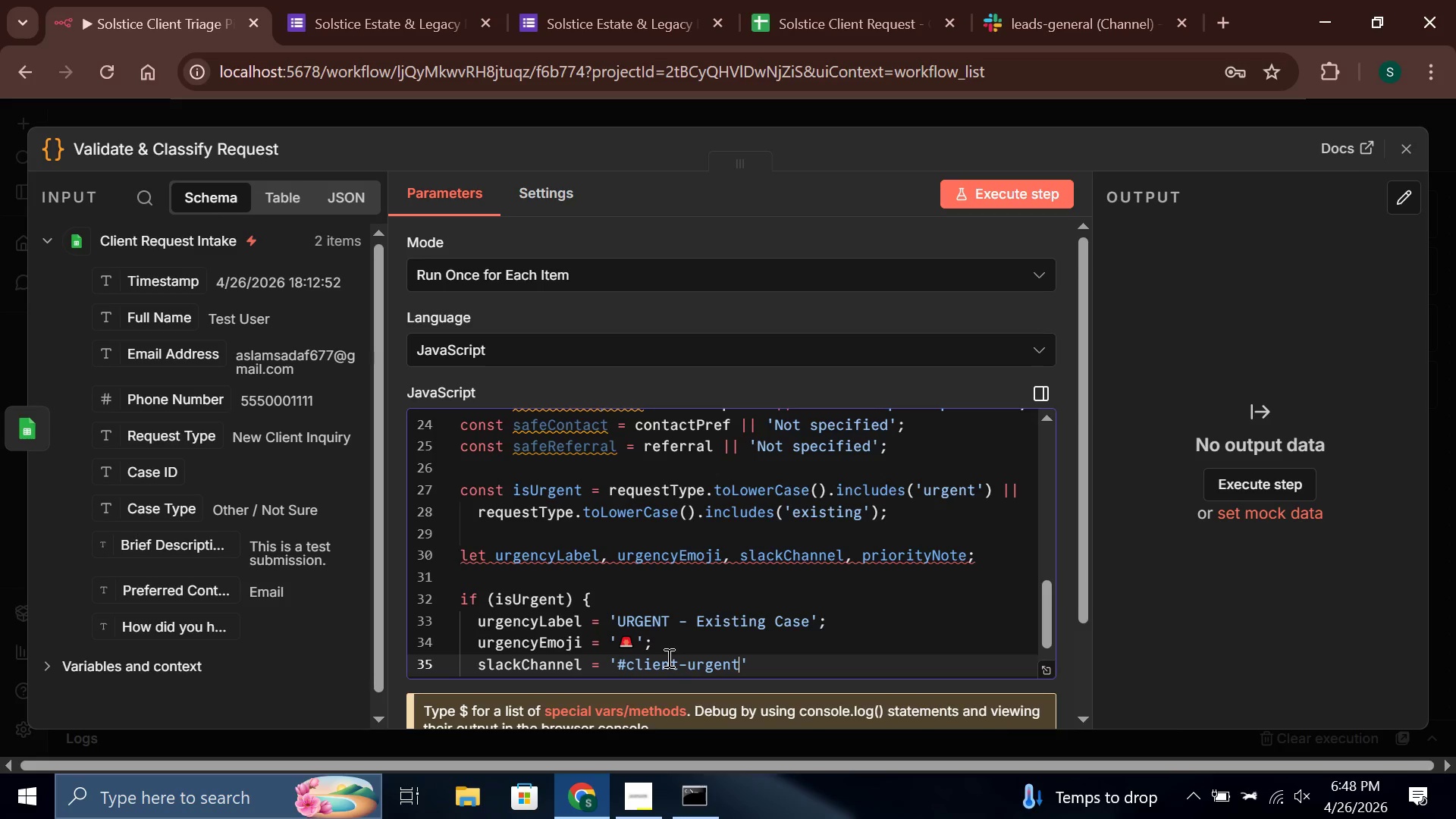 
key(ArrowRight)
 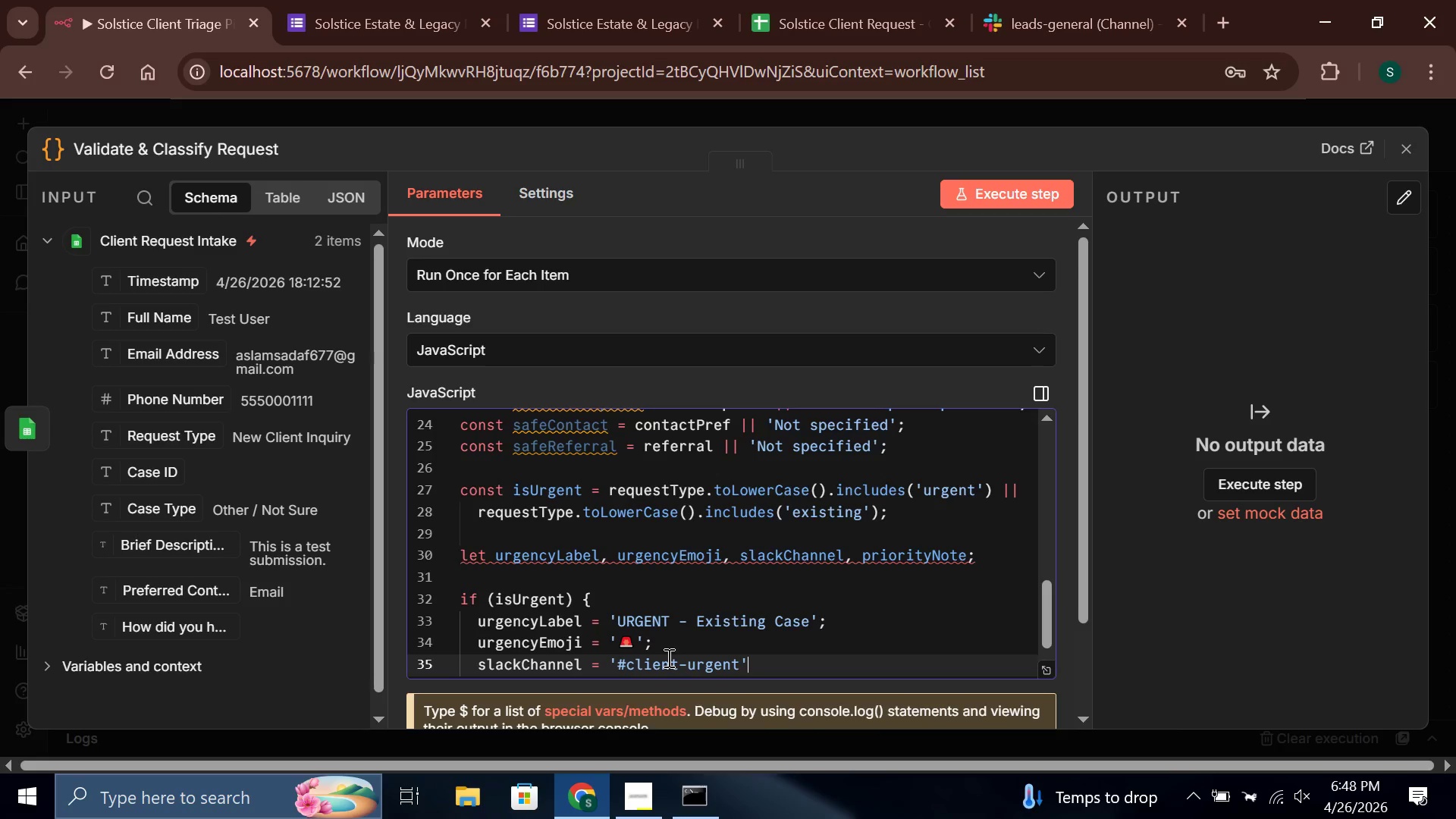 
key(Semicolon)
 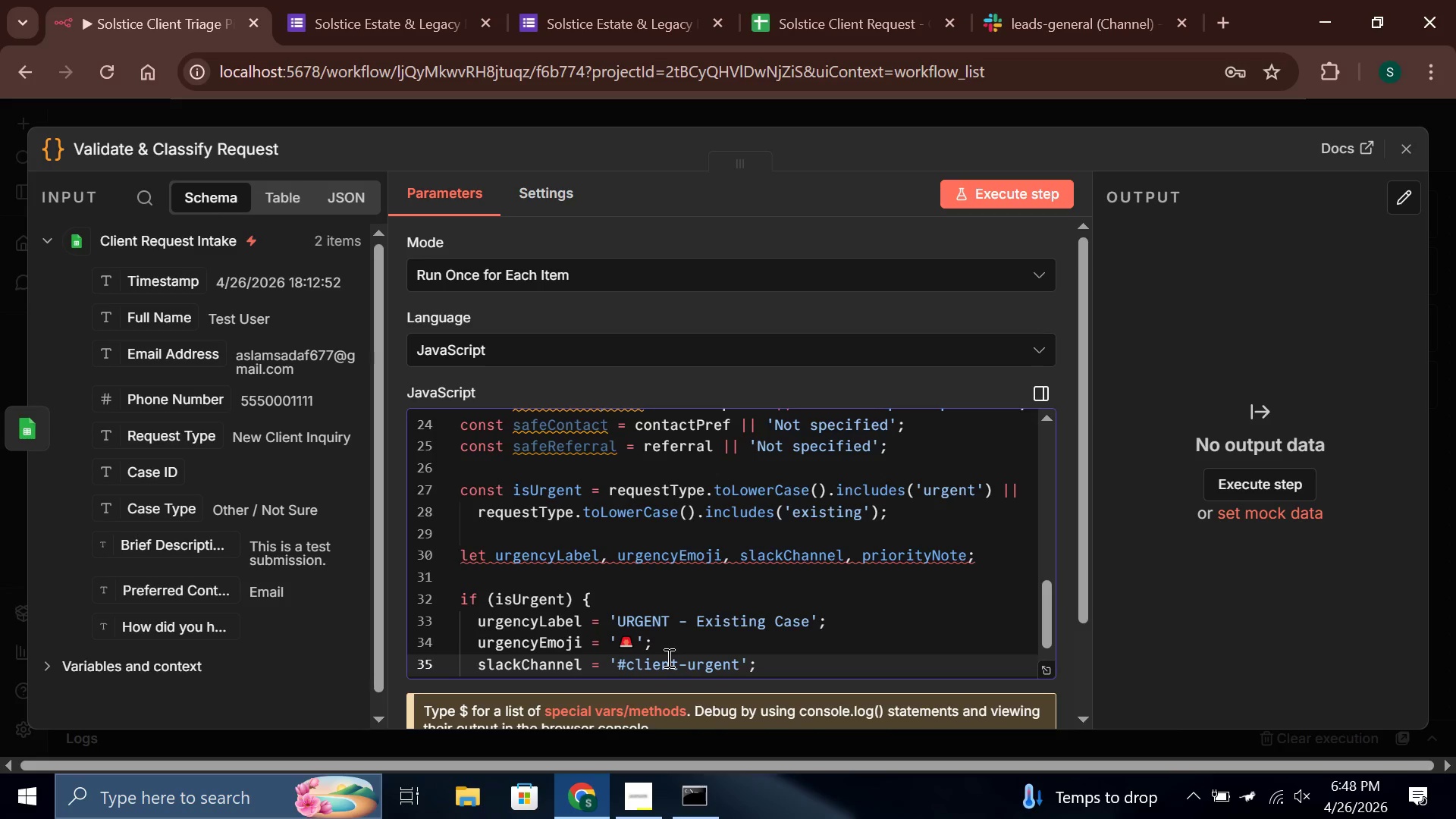 
key(Enter)
 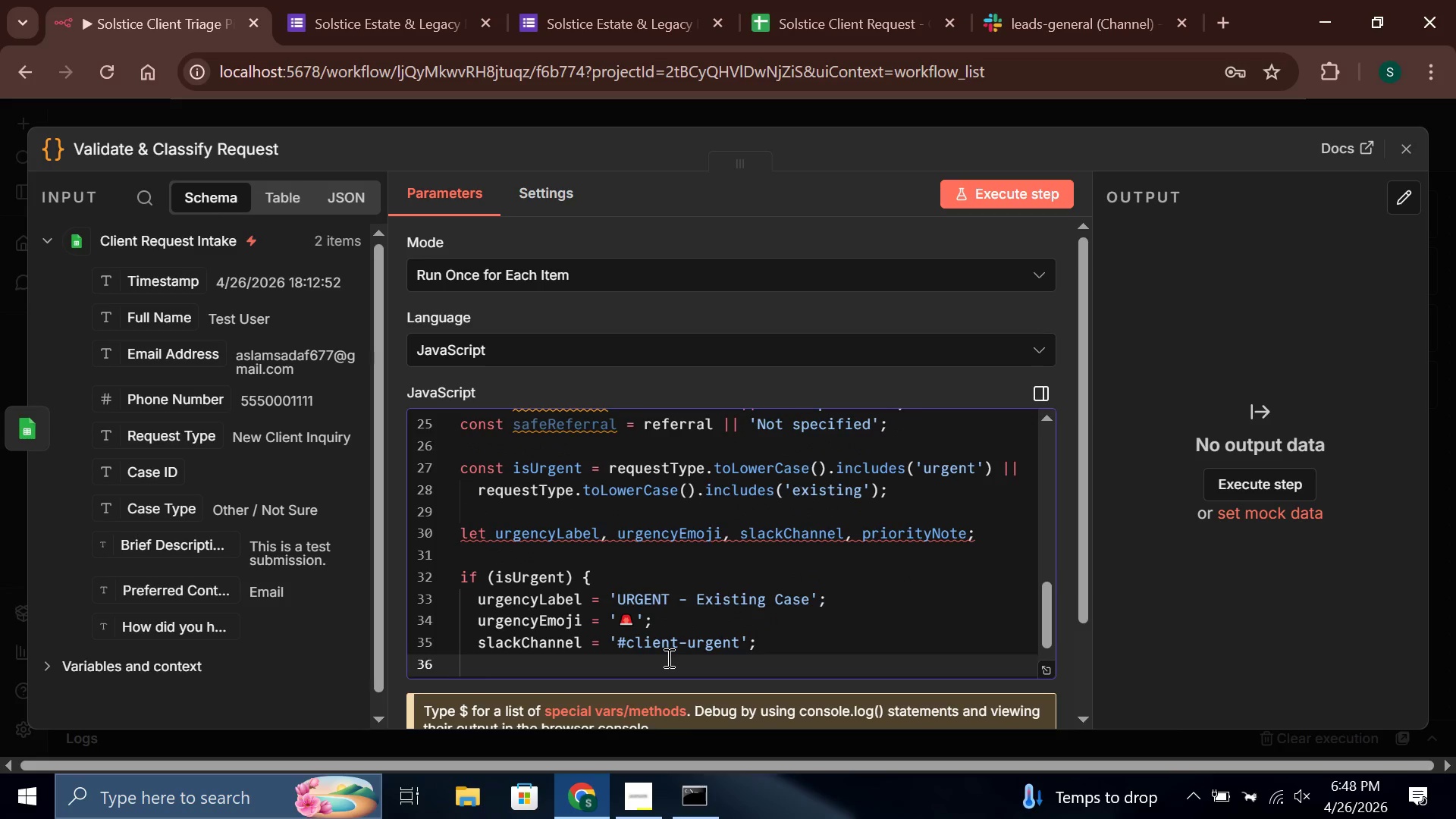 
type(pr)
 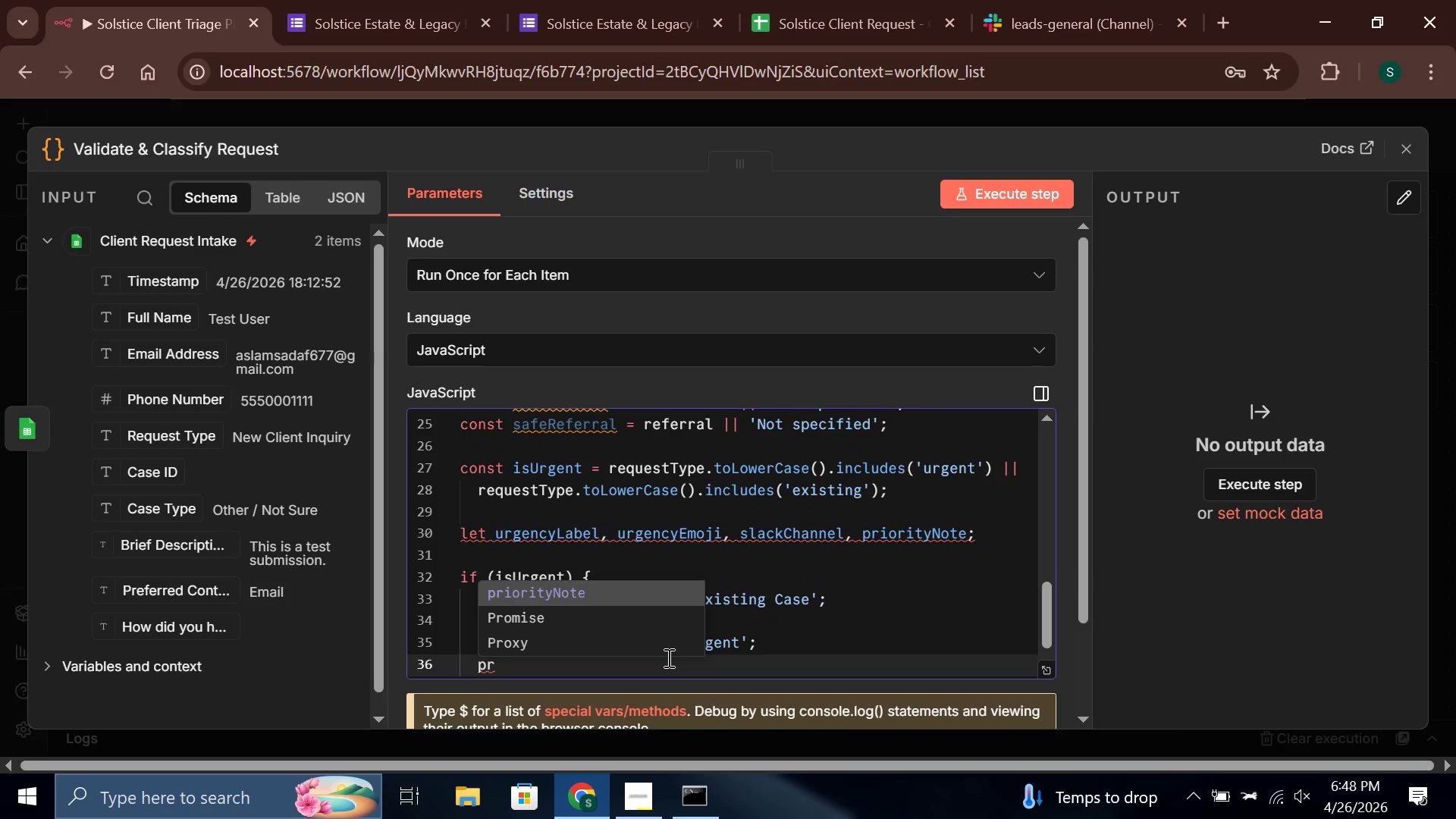 
key(Enter)
 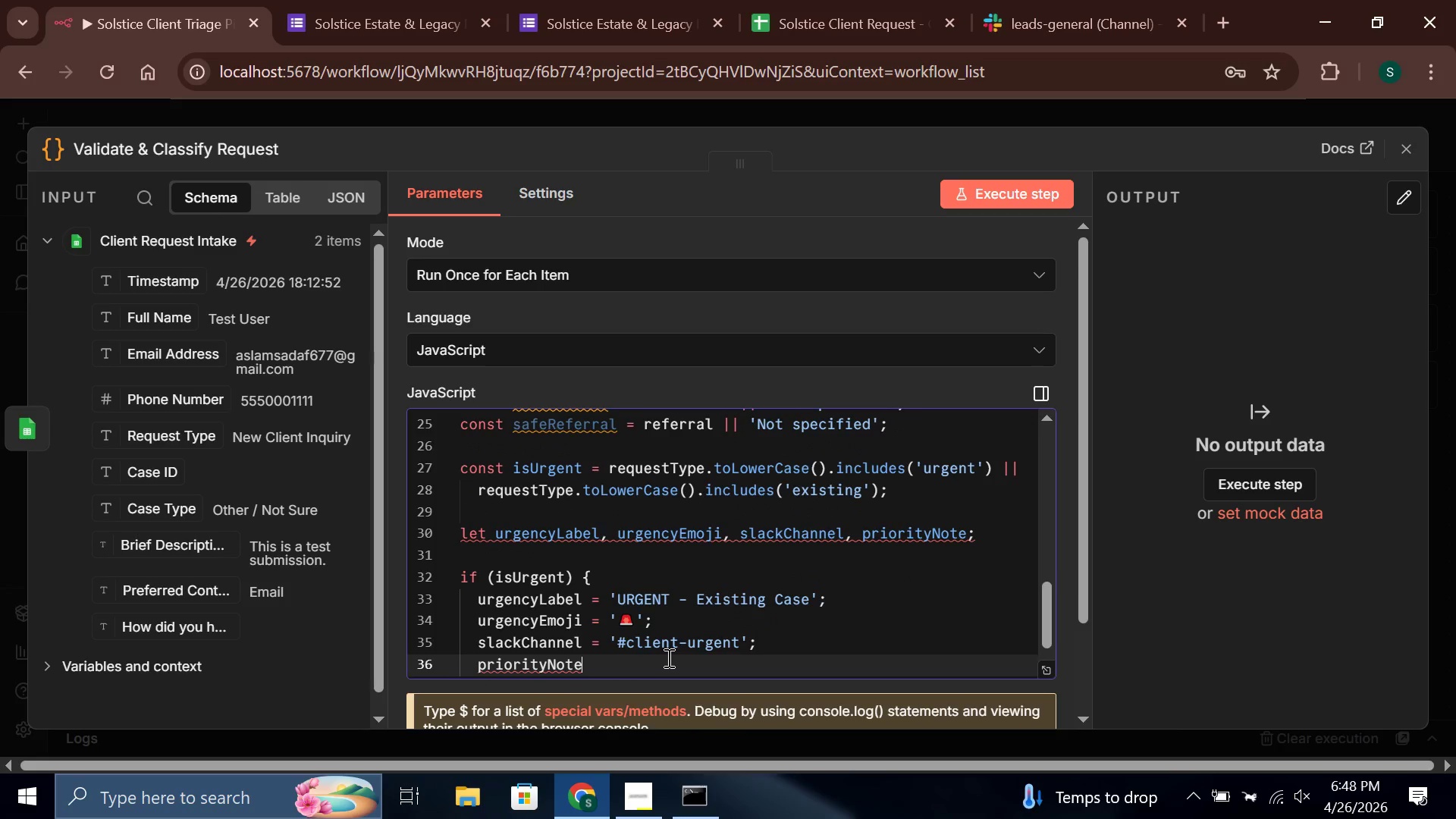 
type( = 'This client reqi)
key(Backspace)
type(uires an immediate response. Please contact within 1 hour.)
 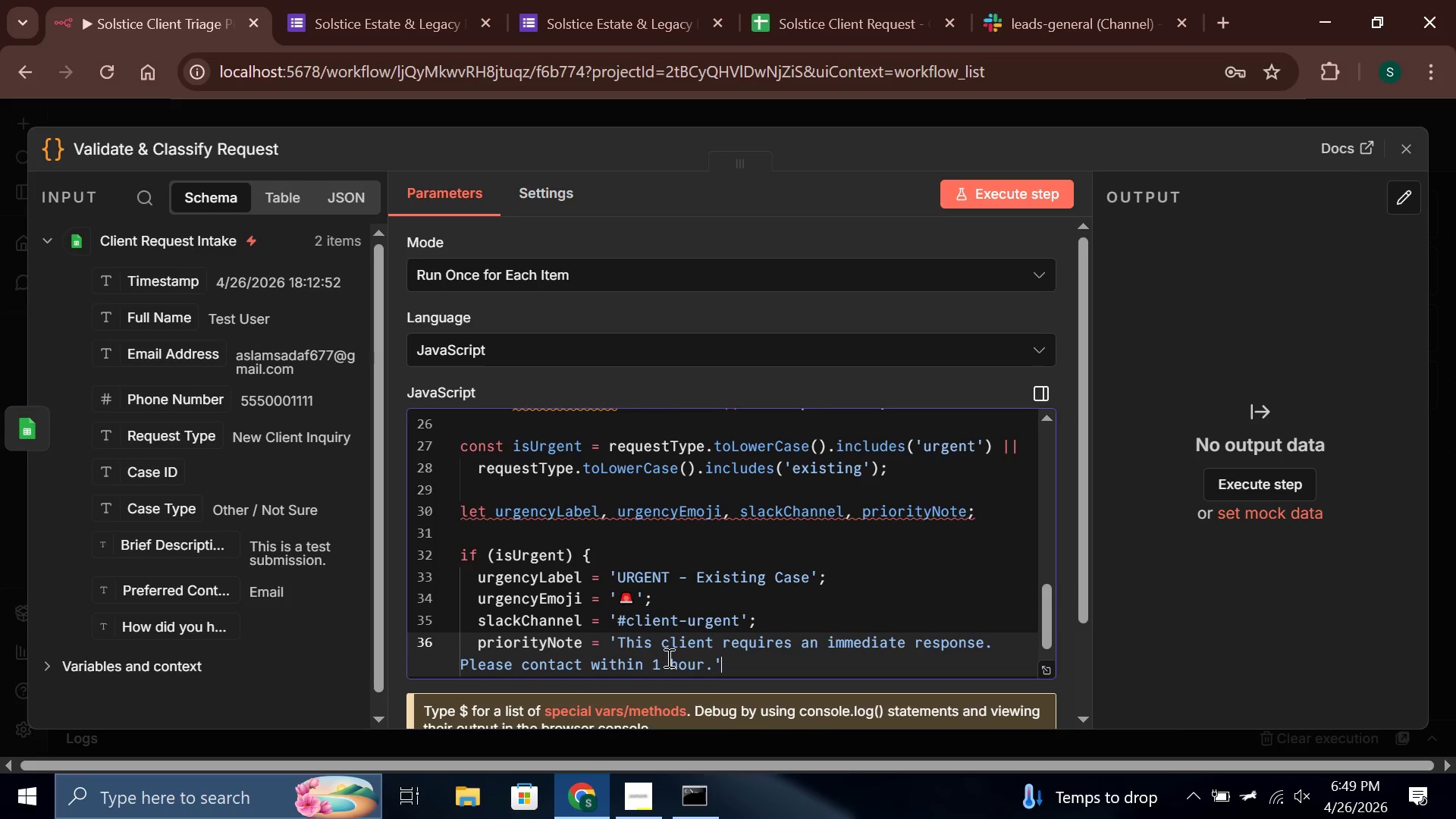 
 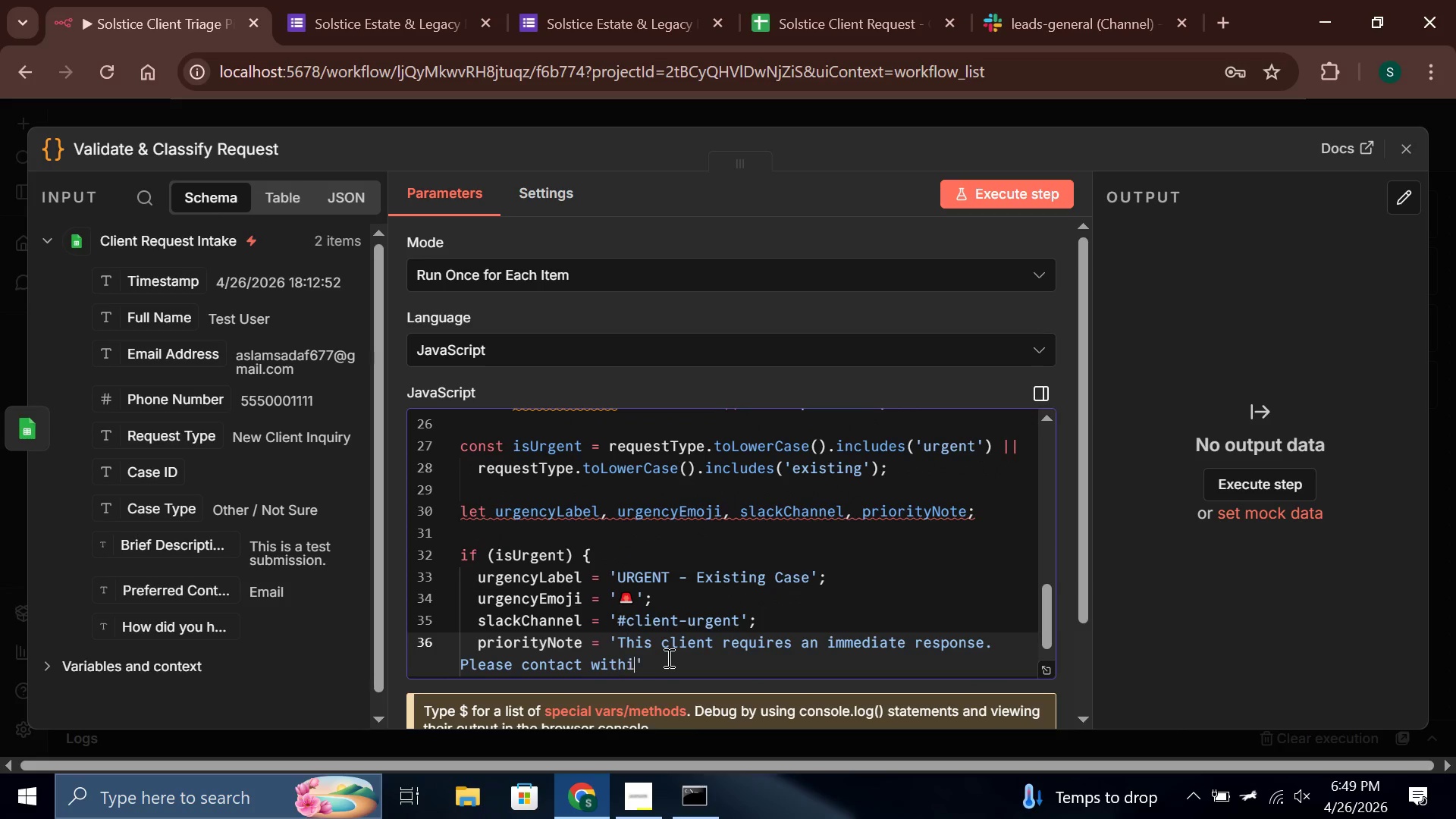 
key(ArrowRight)
 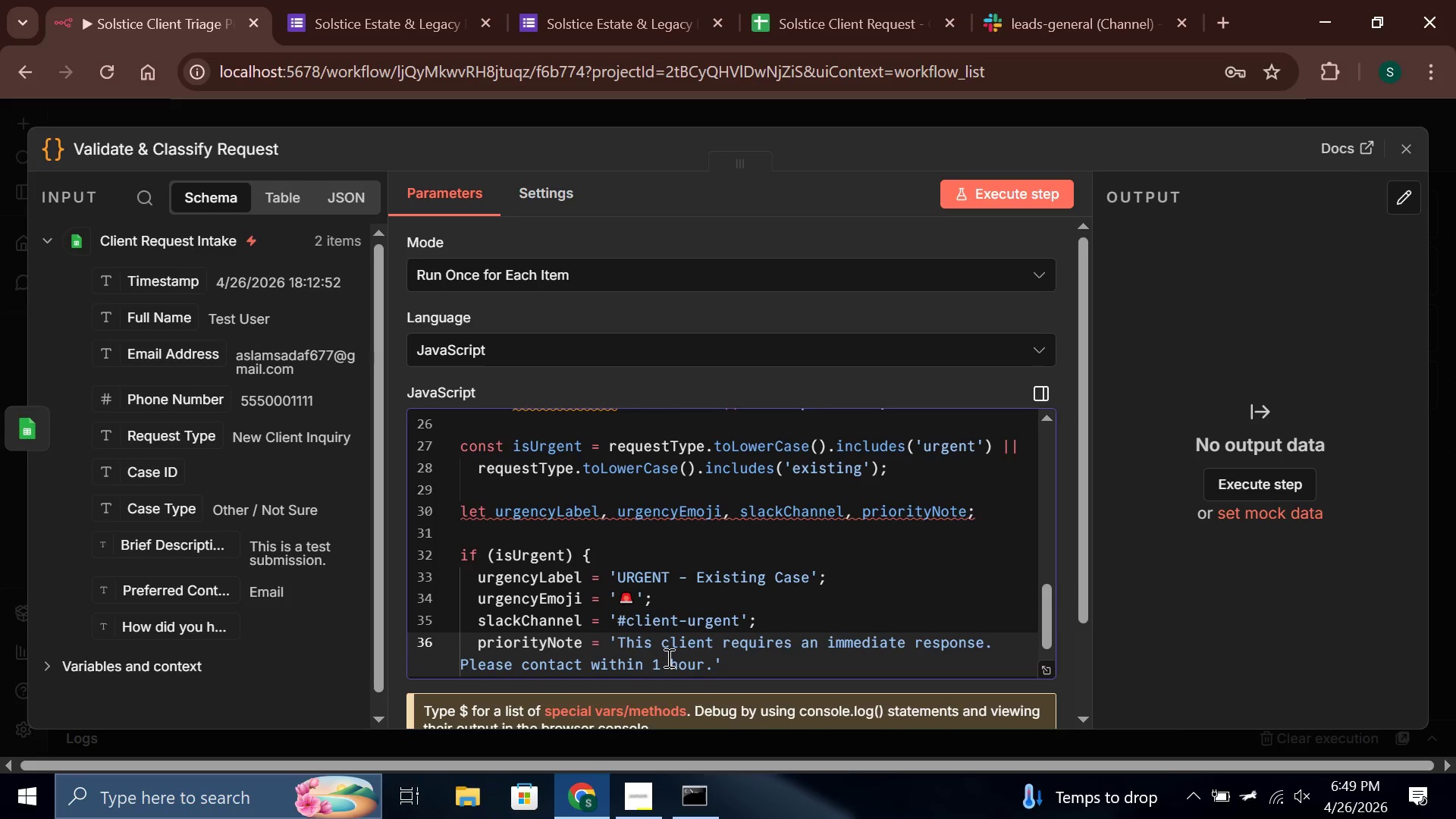 
key(Semicolon)
 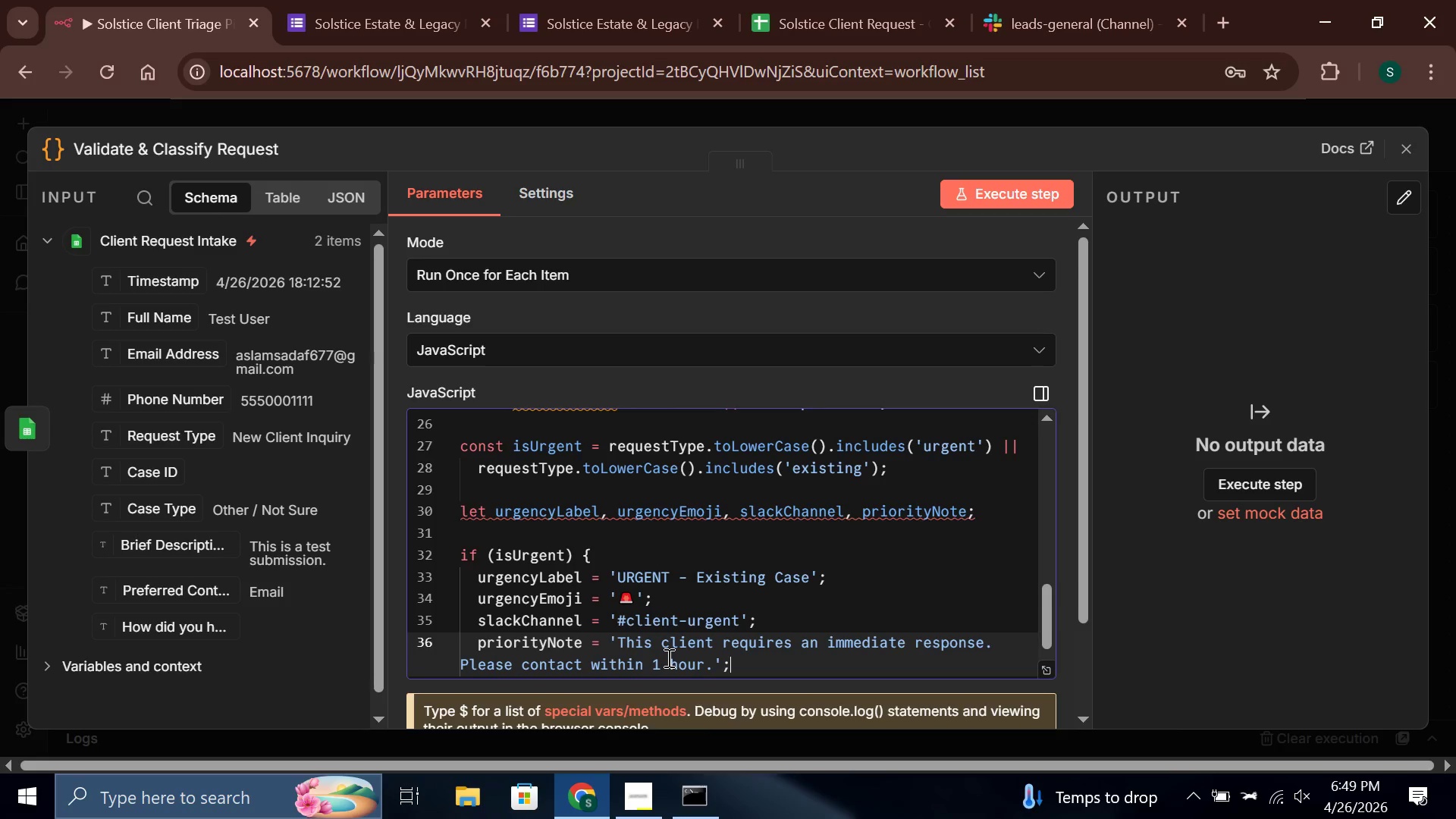 
key(ArrowDown)
 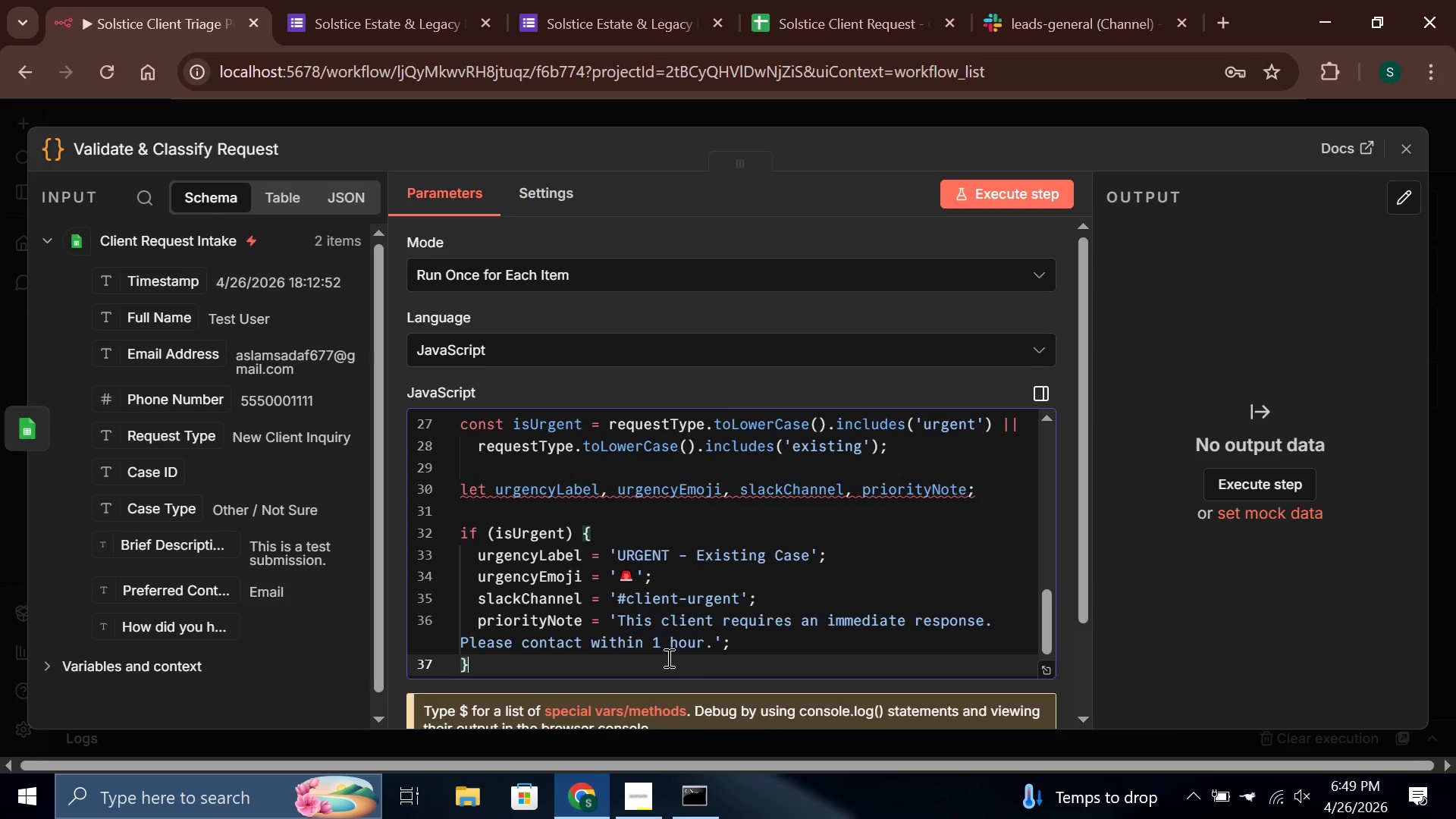 
key(ArrowDown)
 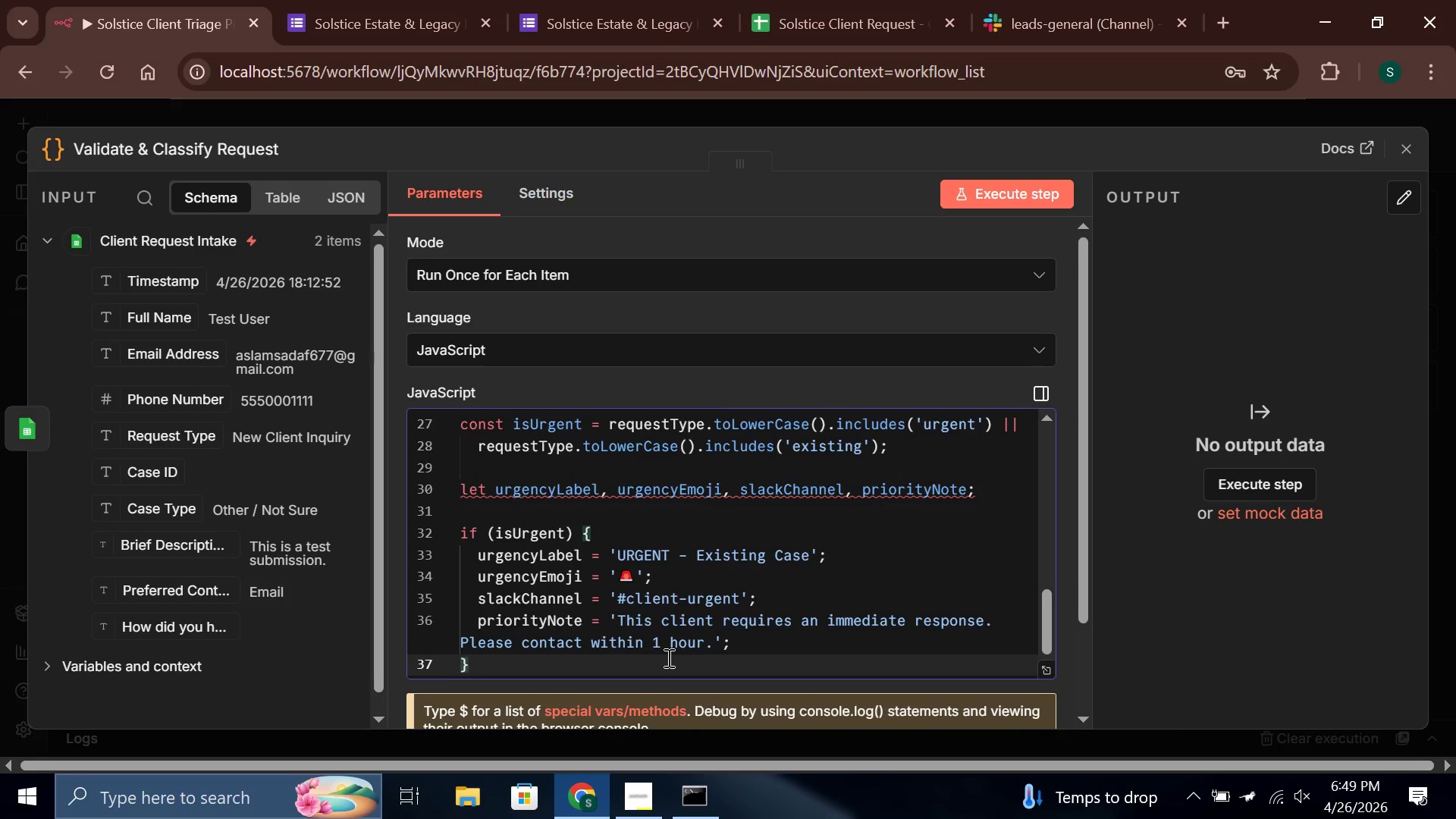 
type( else {)
 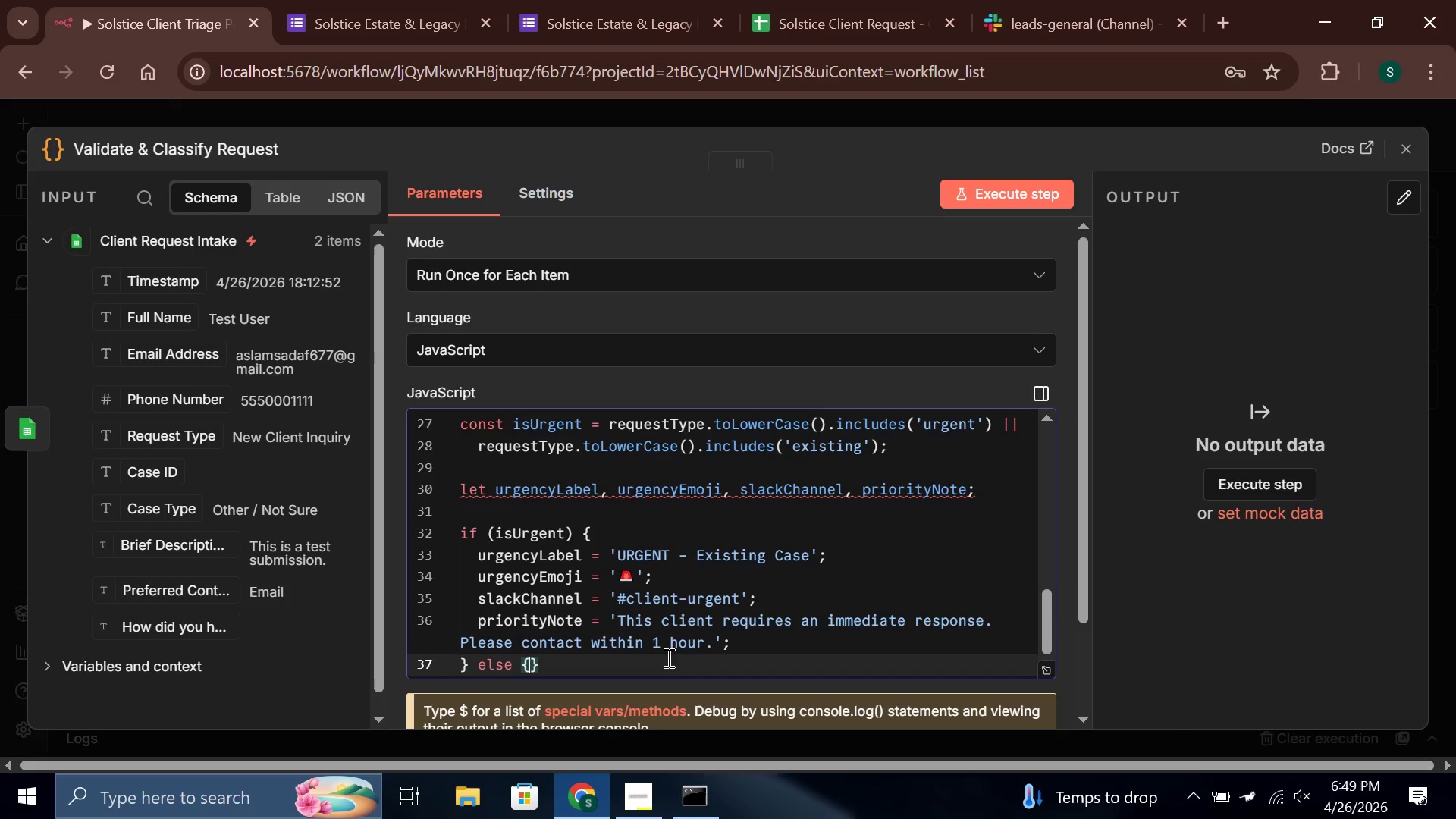 
key(Enter)
 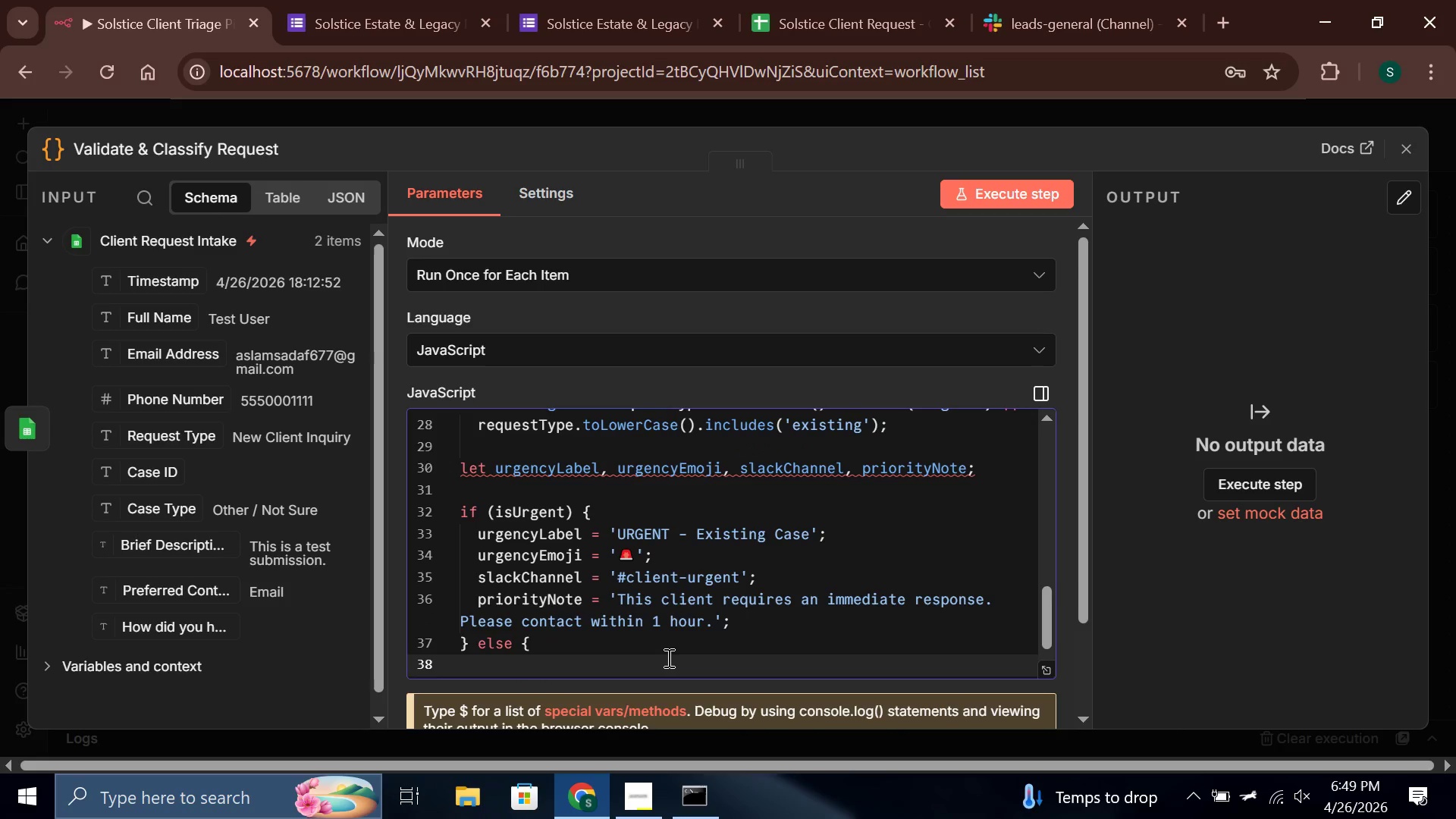 
type(urgency)
 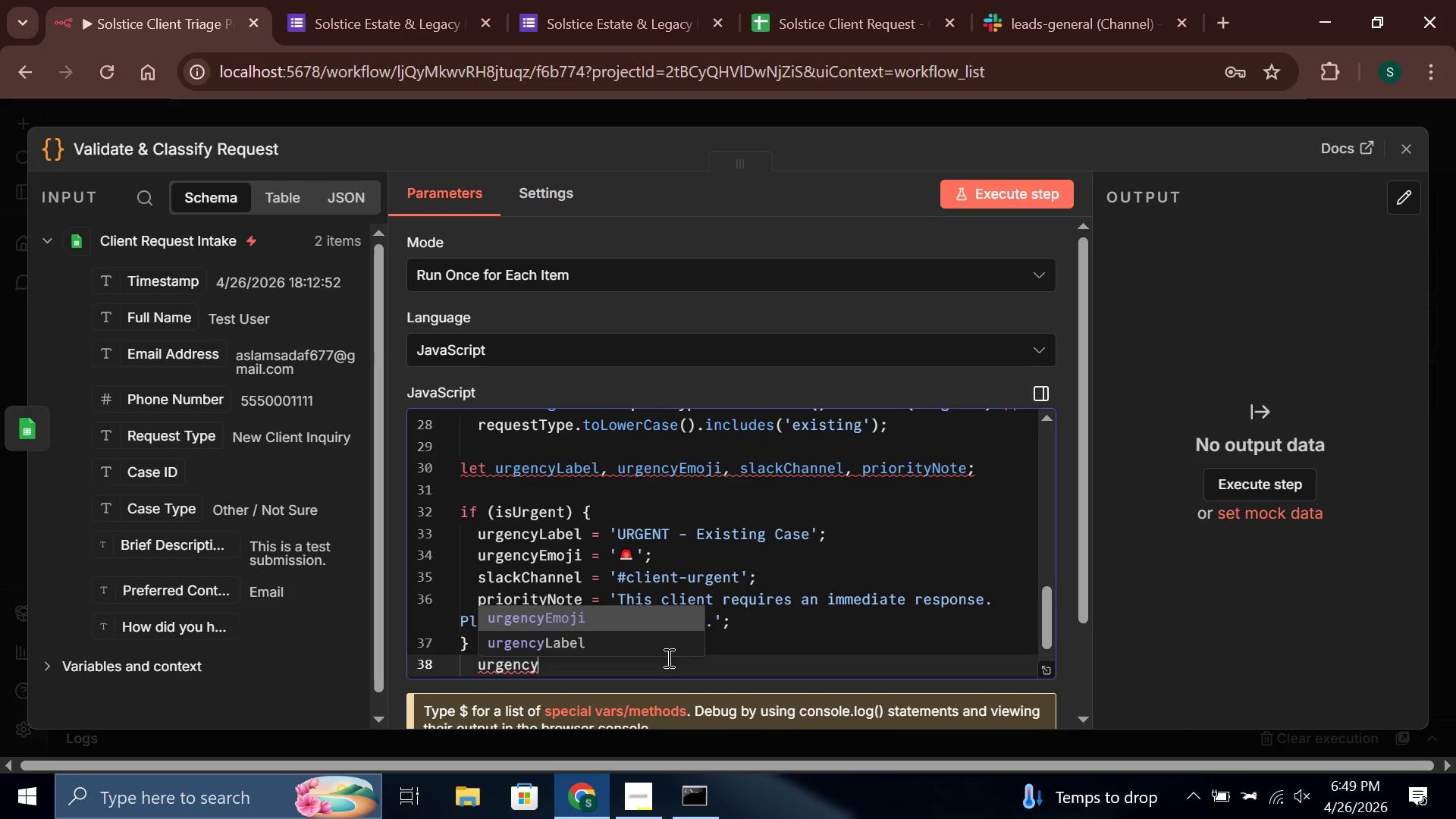 
key(ArrowDown)
 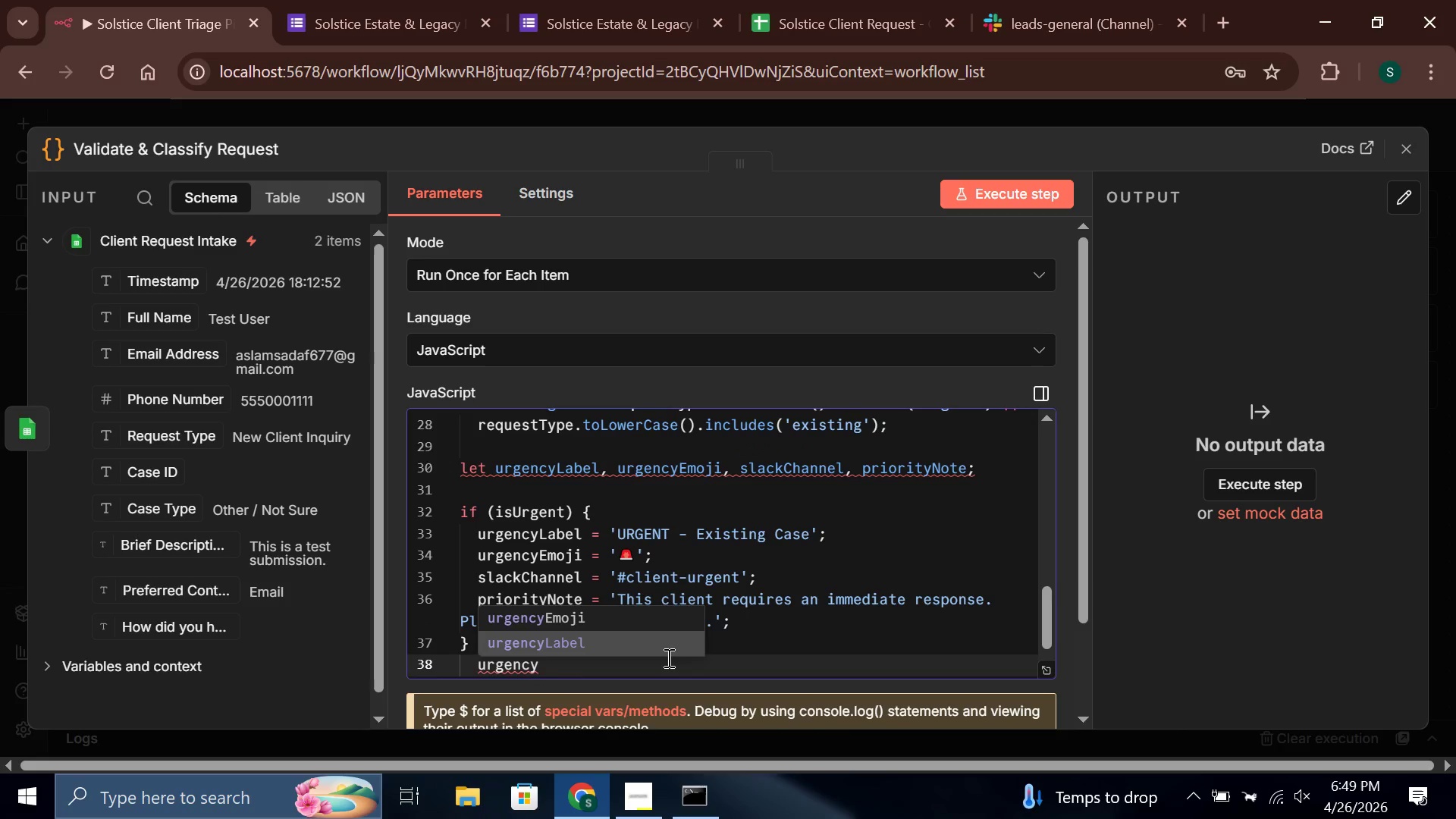 
key(Enter)
 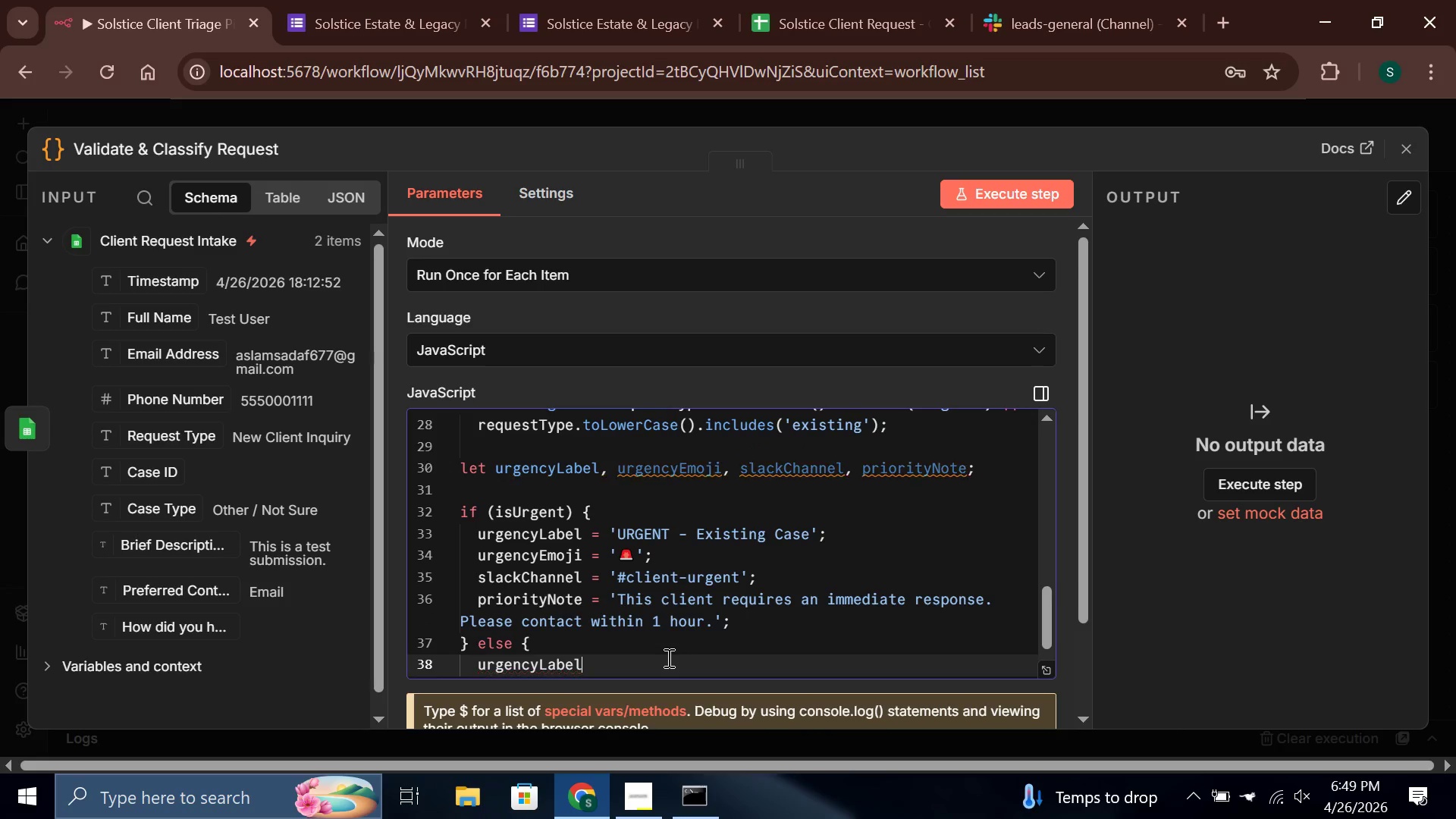 
type( = reques)
 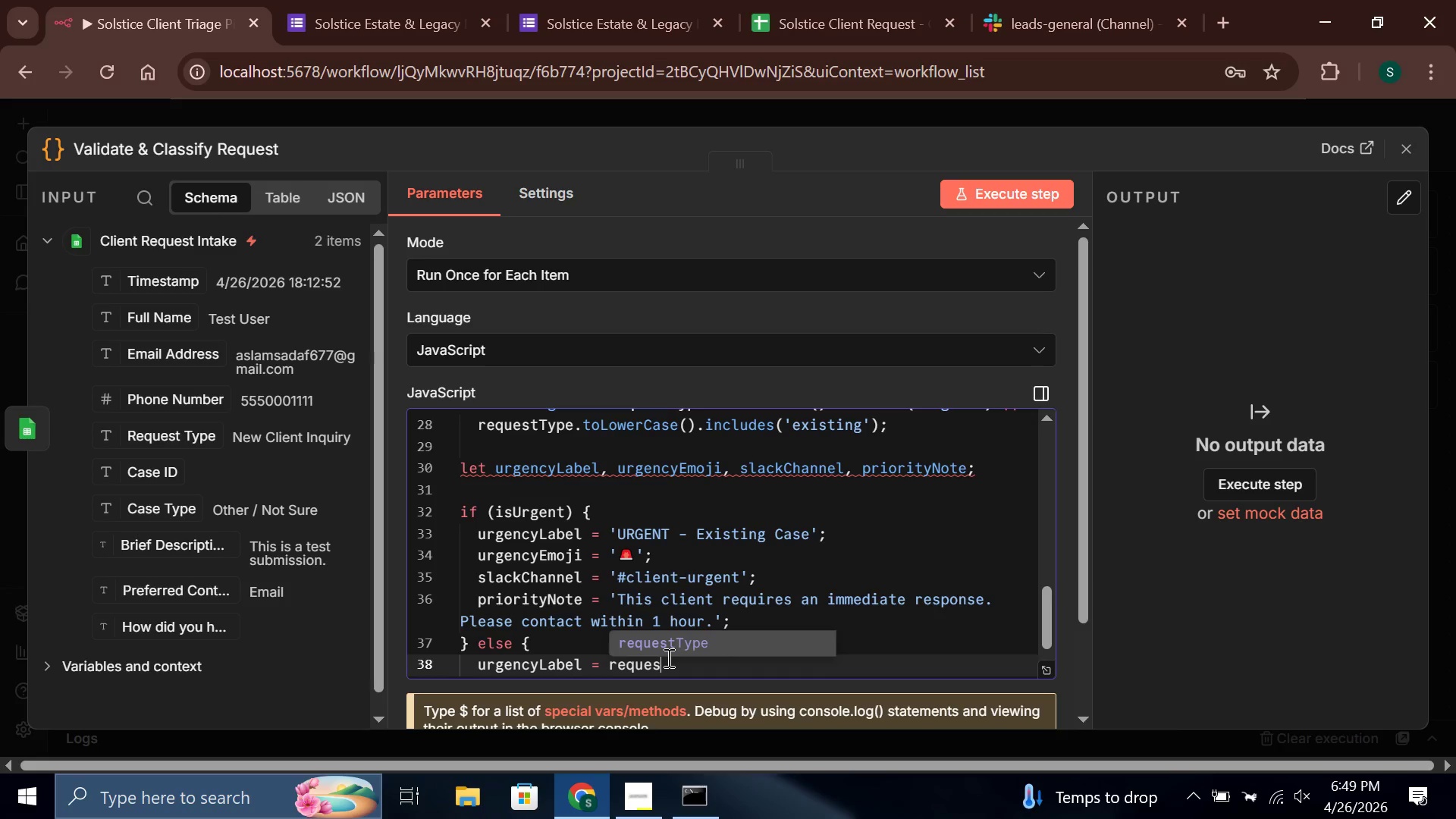 
key(Enter)
 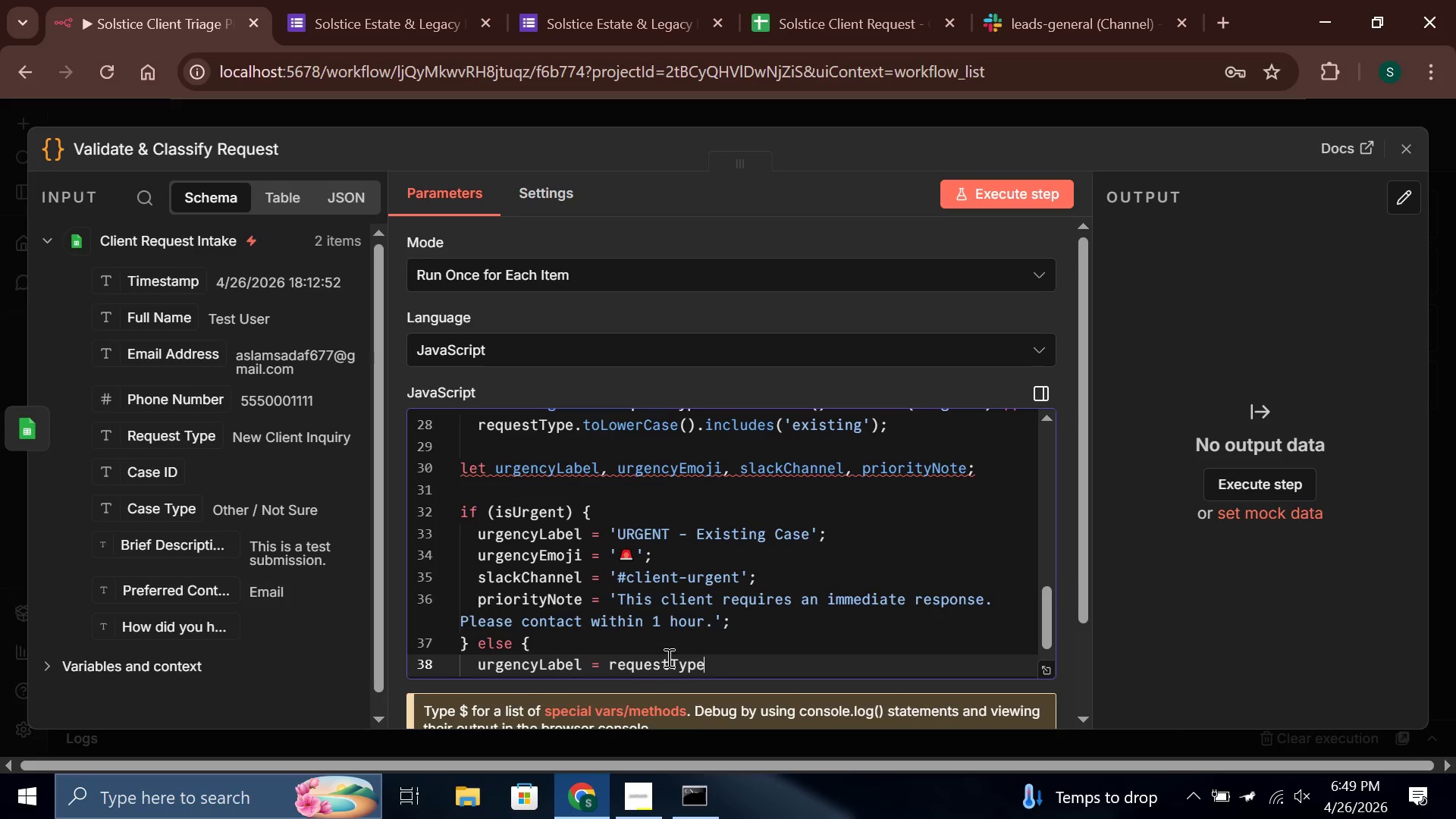 
type( || 'New Inquirt)
 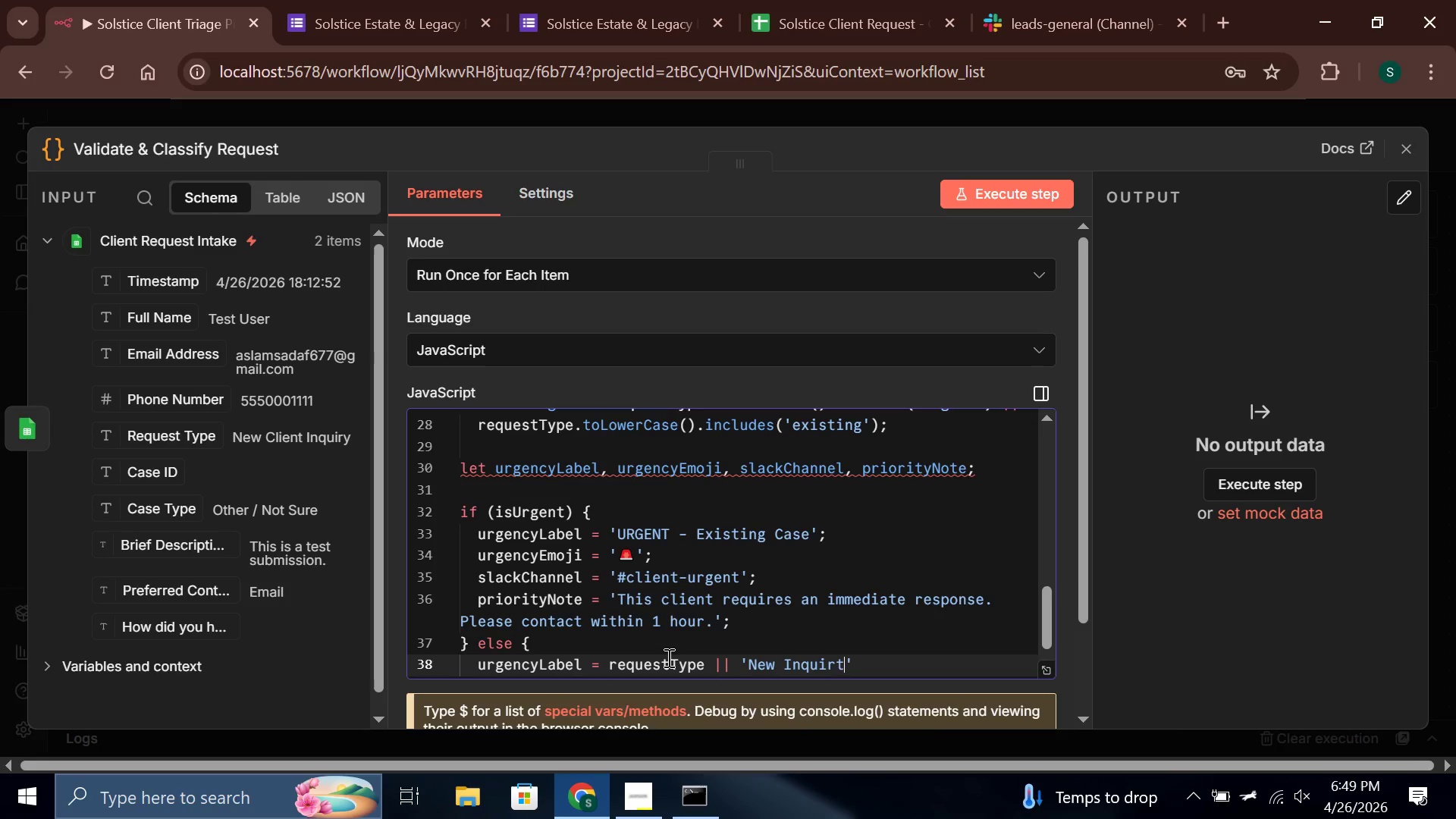 
key(Backspace)
 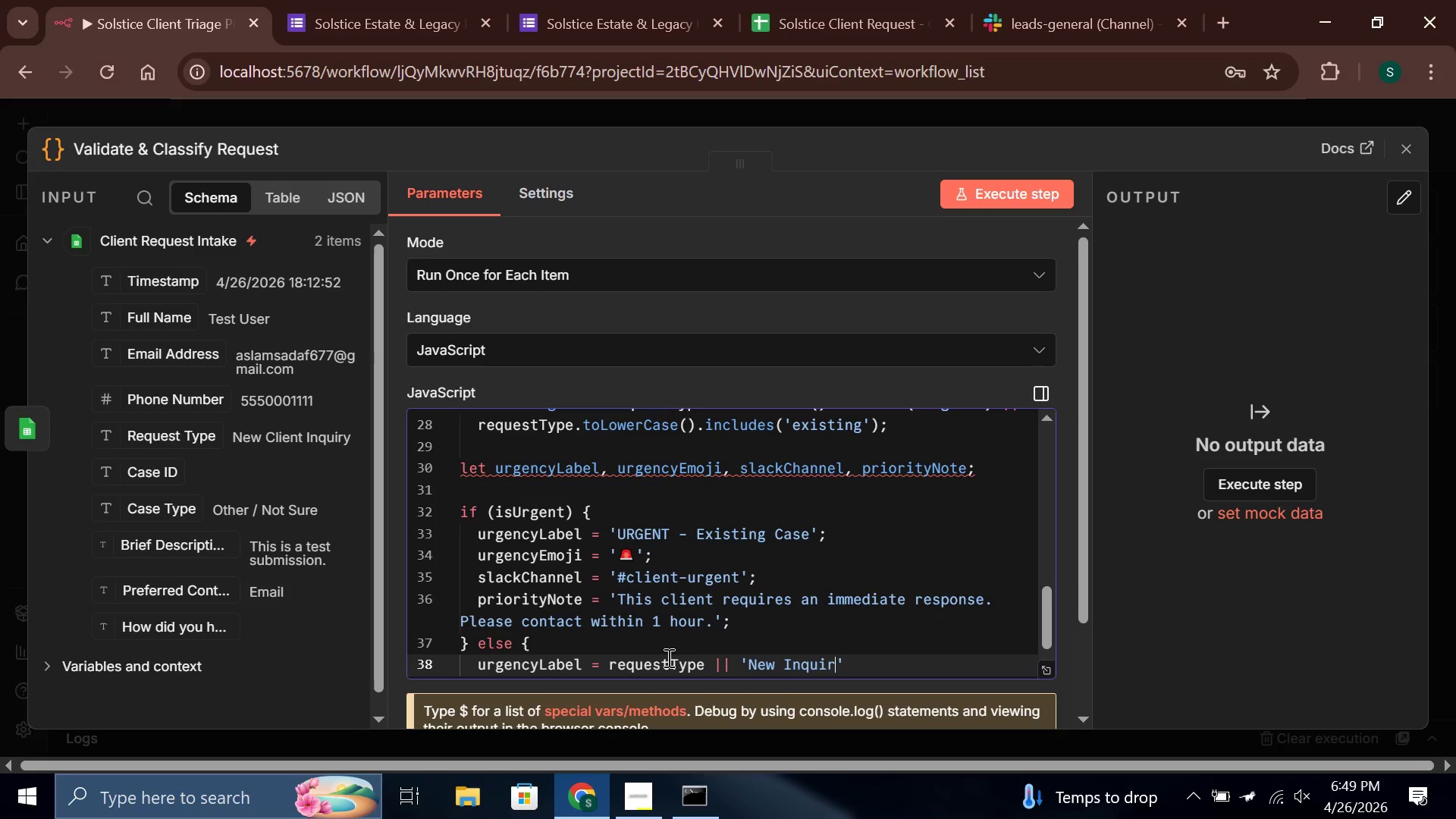 
key(Y)
 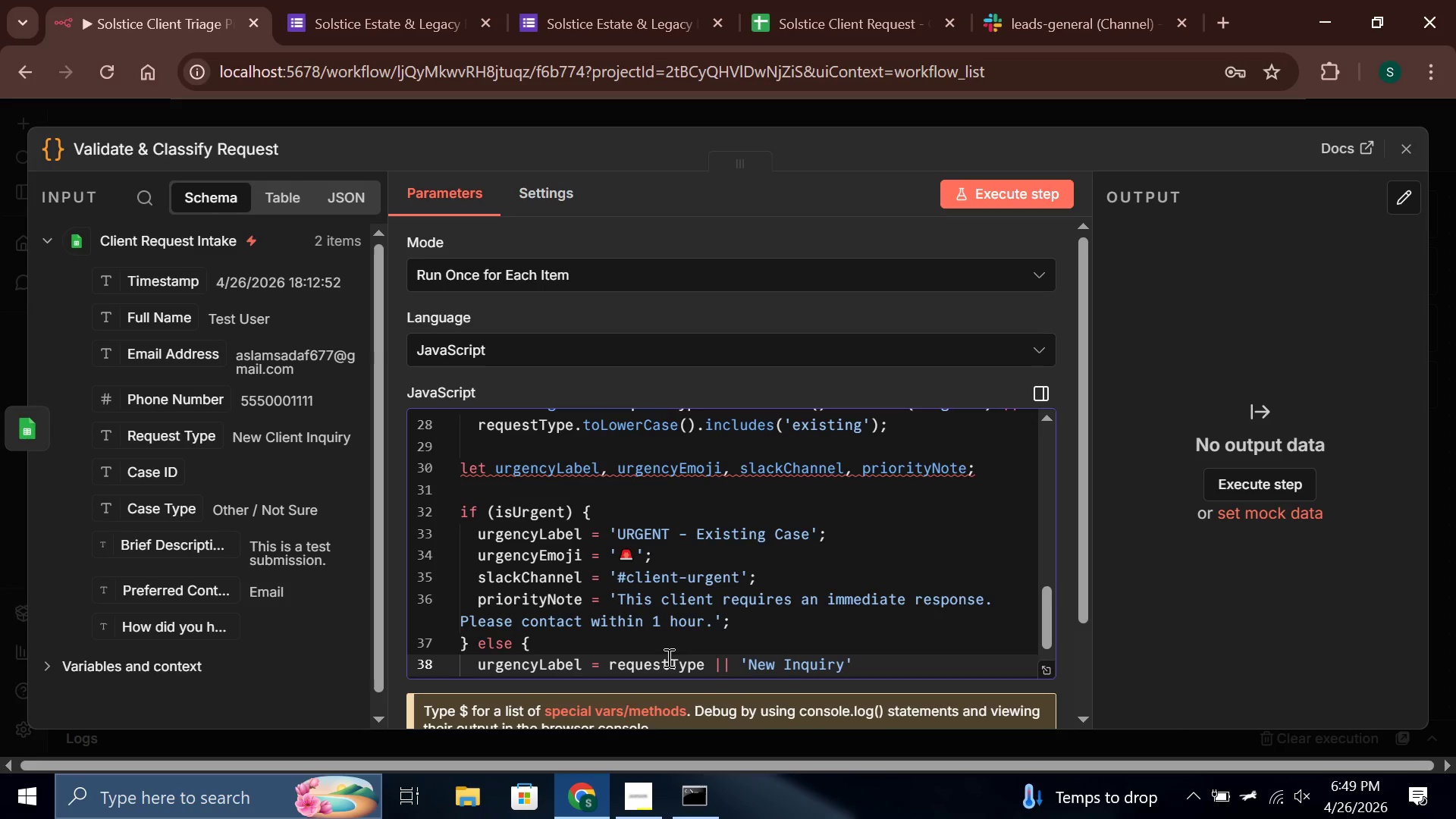 
key(PageDown)
 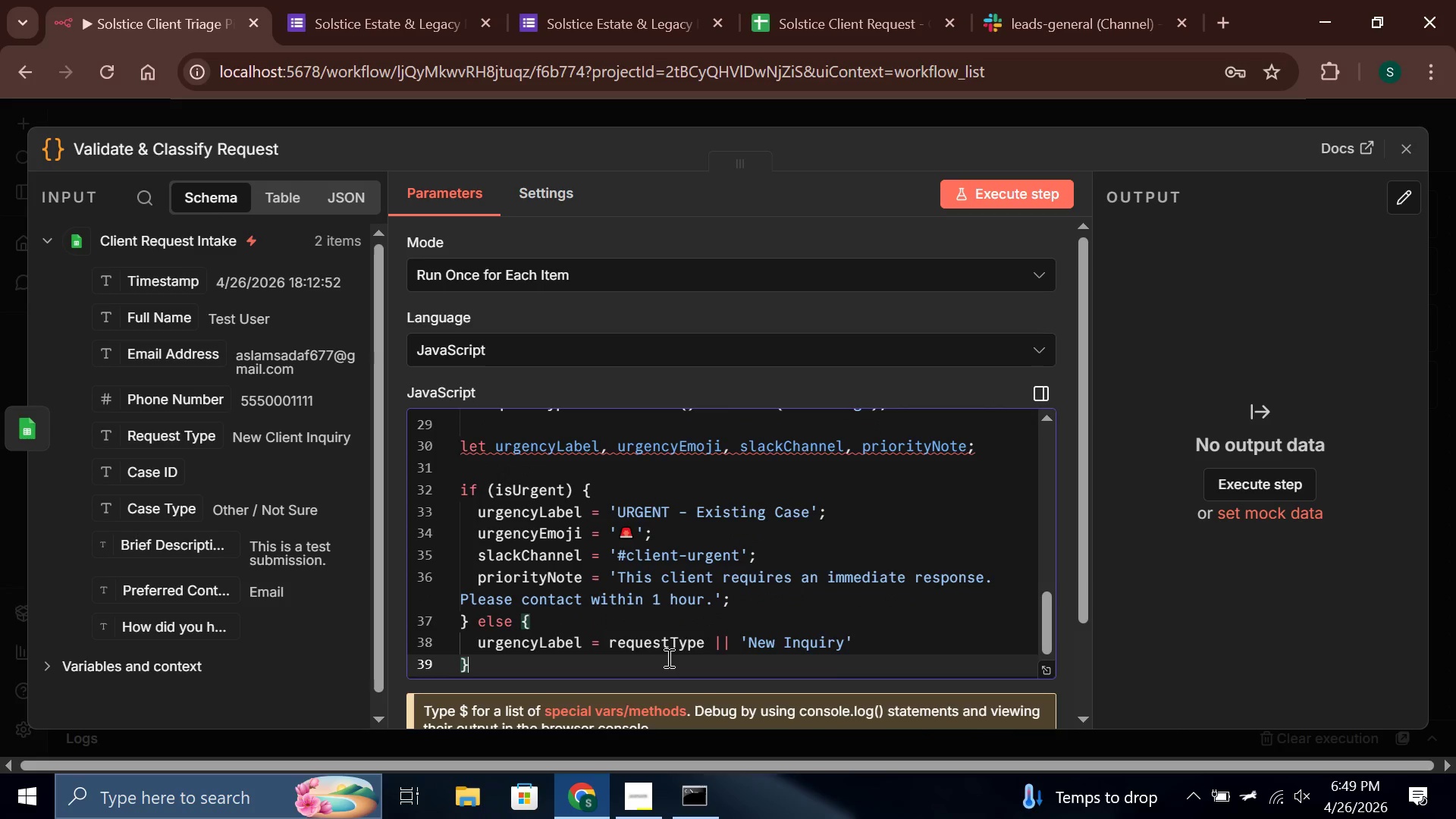 
key(Semicolon)
 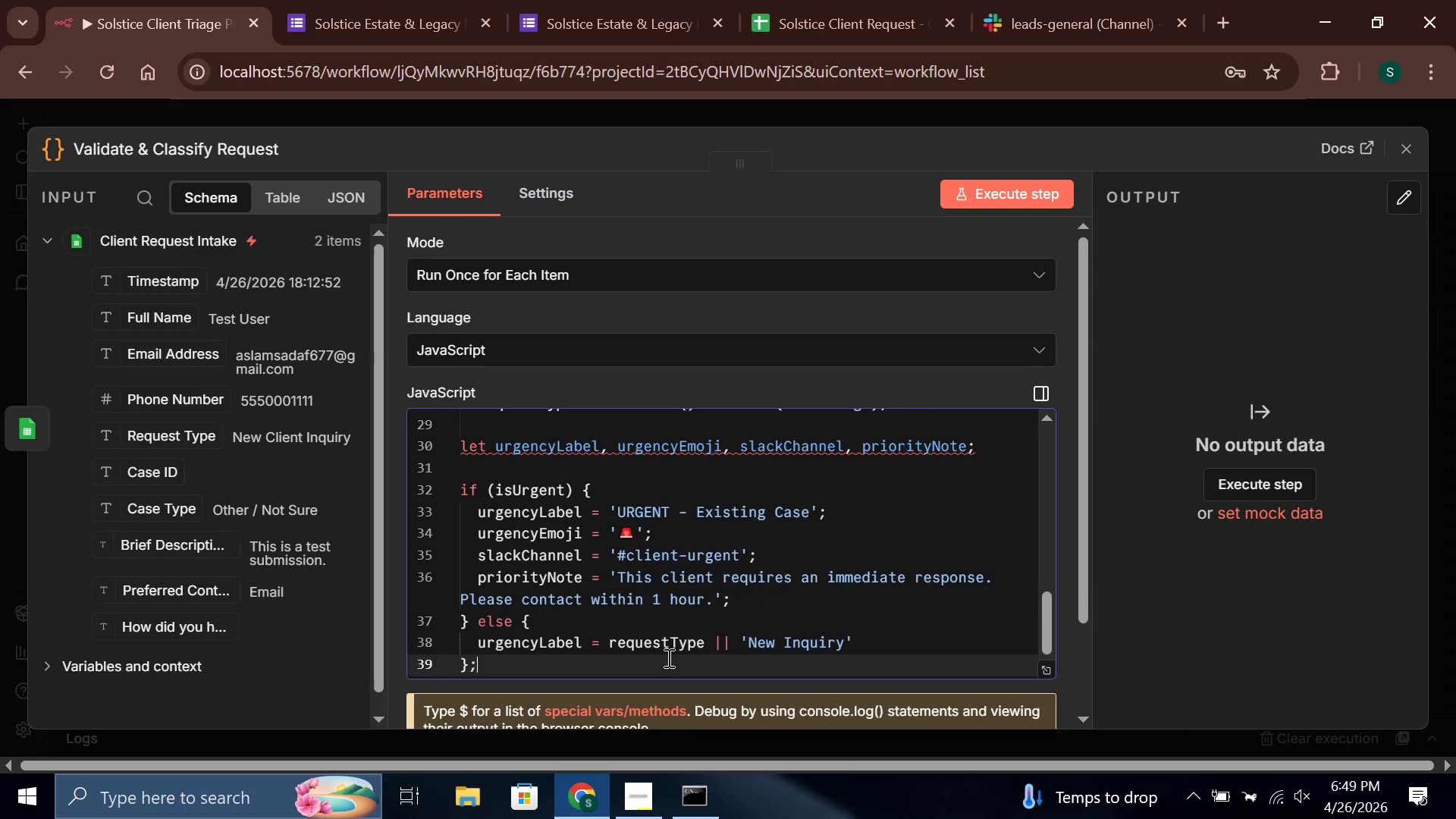 
key(Enter)
 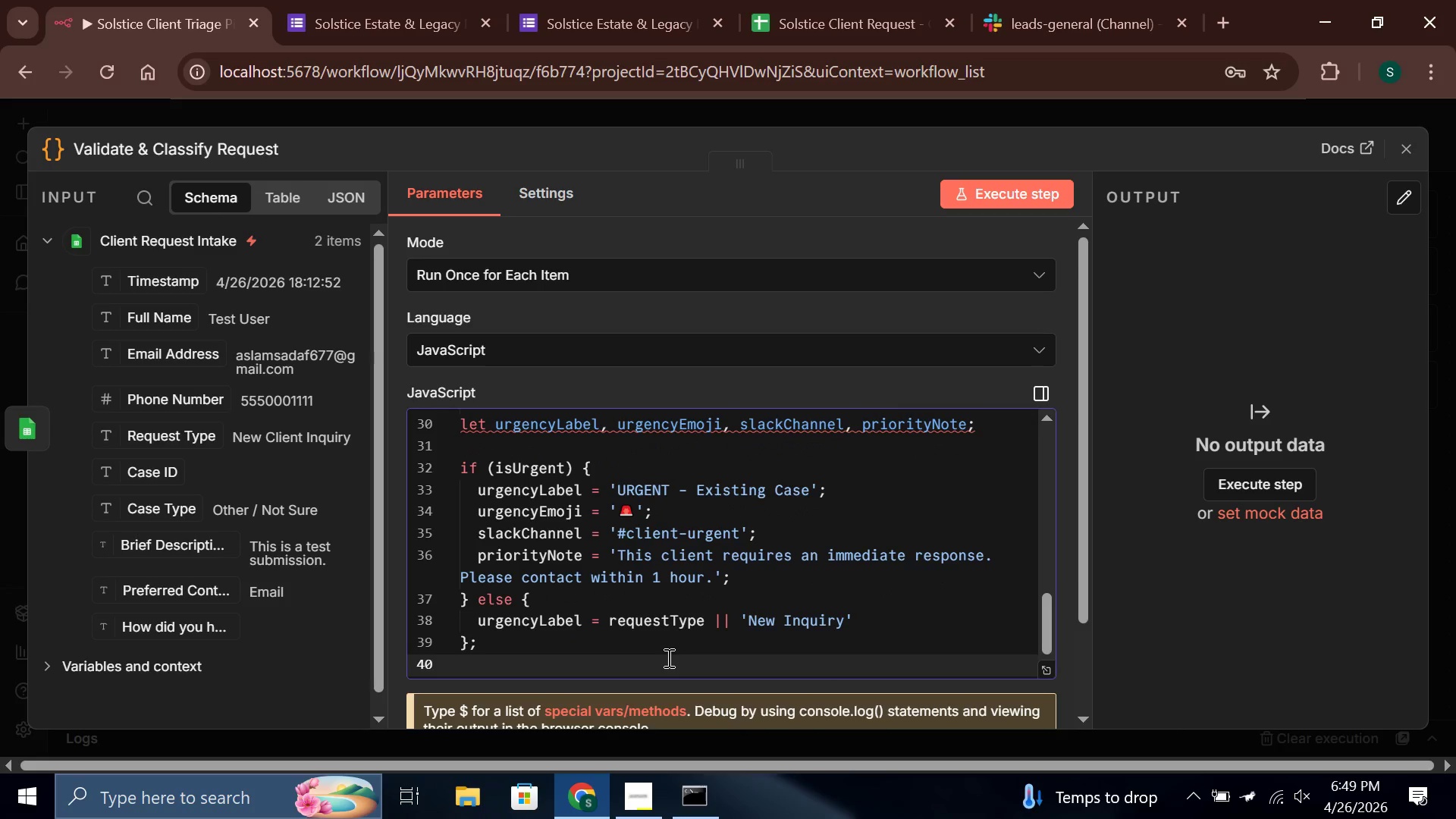 
key(Shift+ShiftRight)
 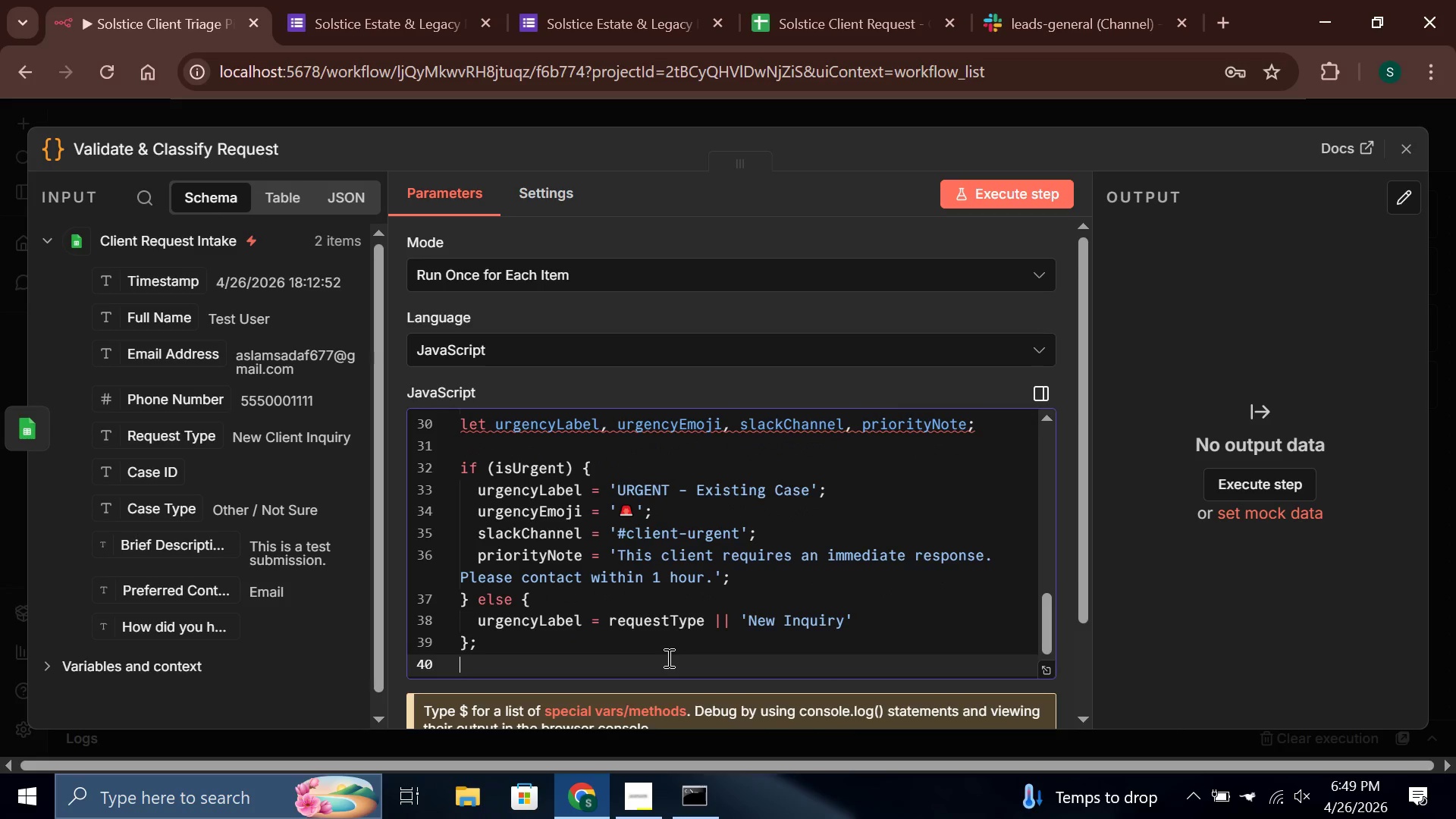 
key(ArrowUp)
 